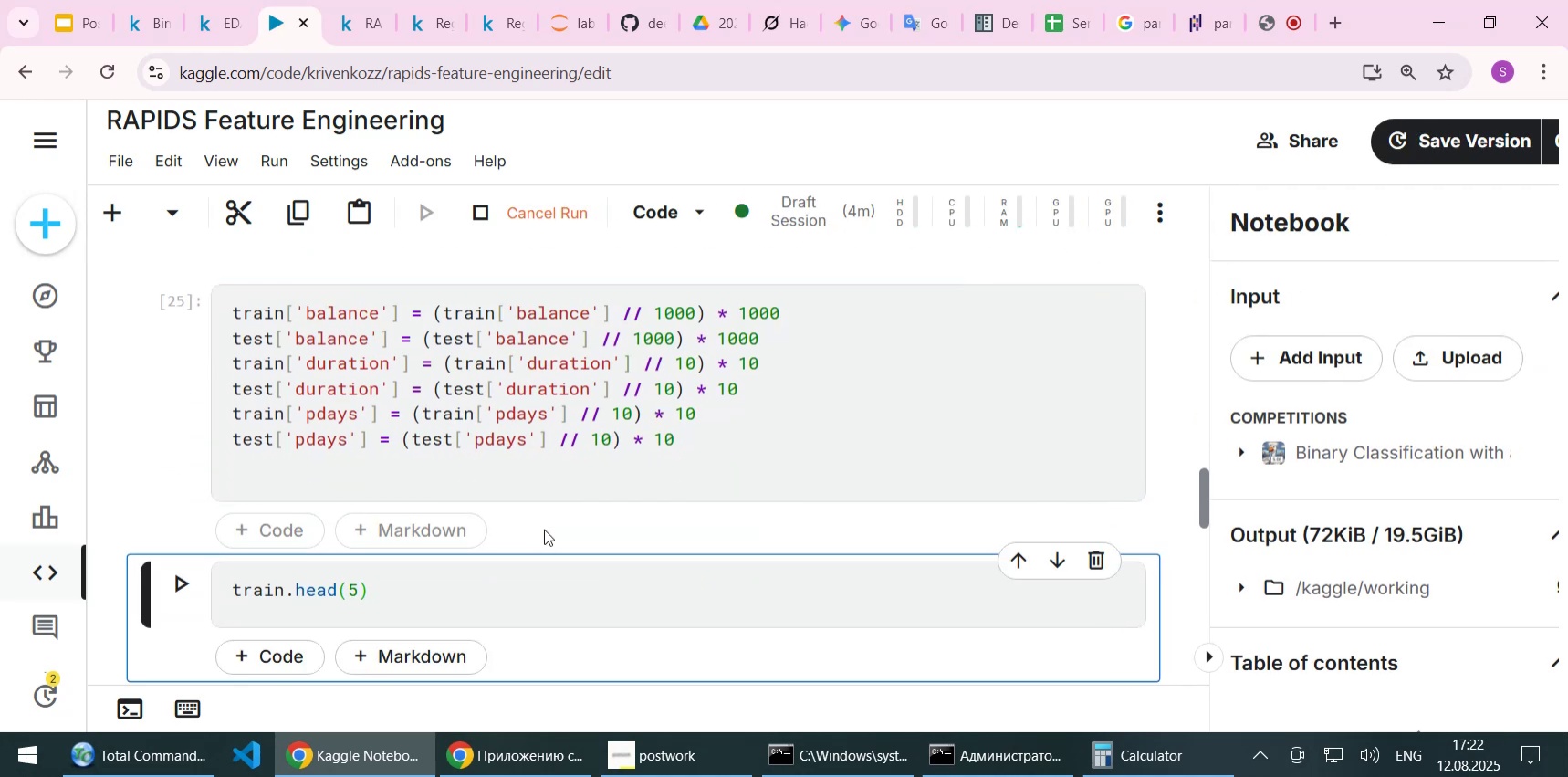 
scroll: coordinate [544, 529], scroll_direction: down, amount: 1.0
 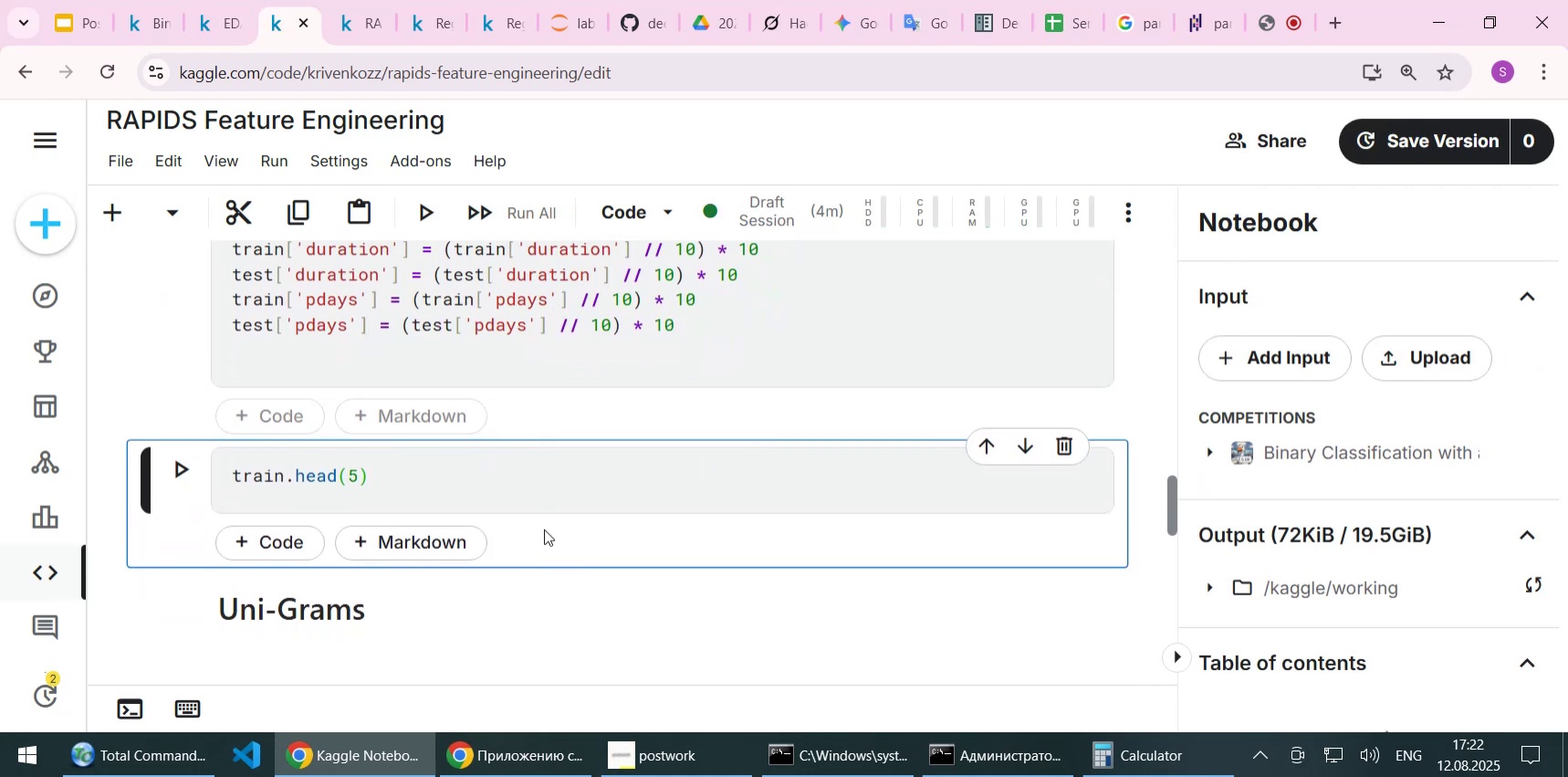 
hold_key(key=ShiftLeft, duration=1.51)
 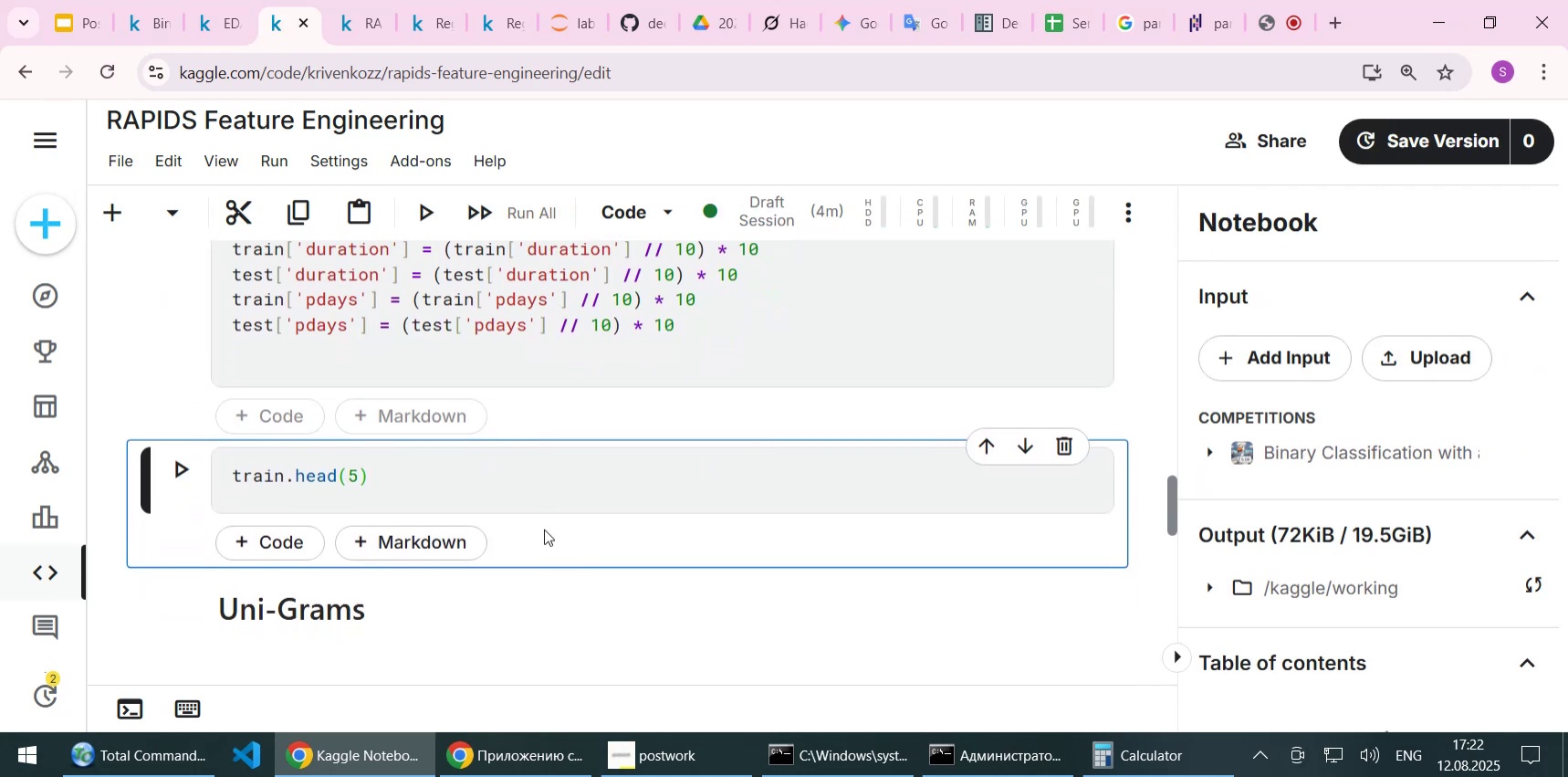 
key(Shift+Enter)
 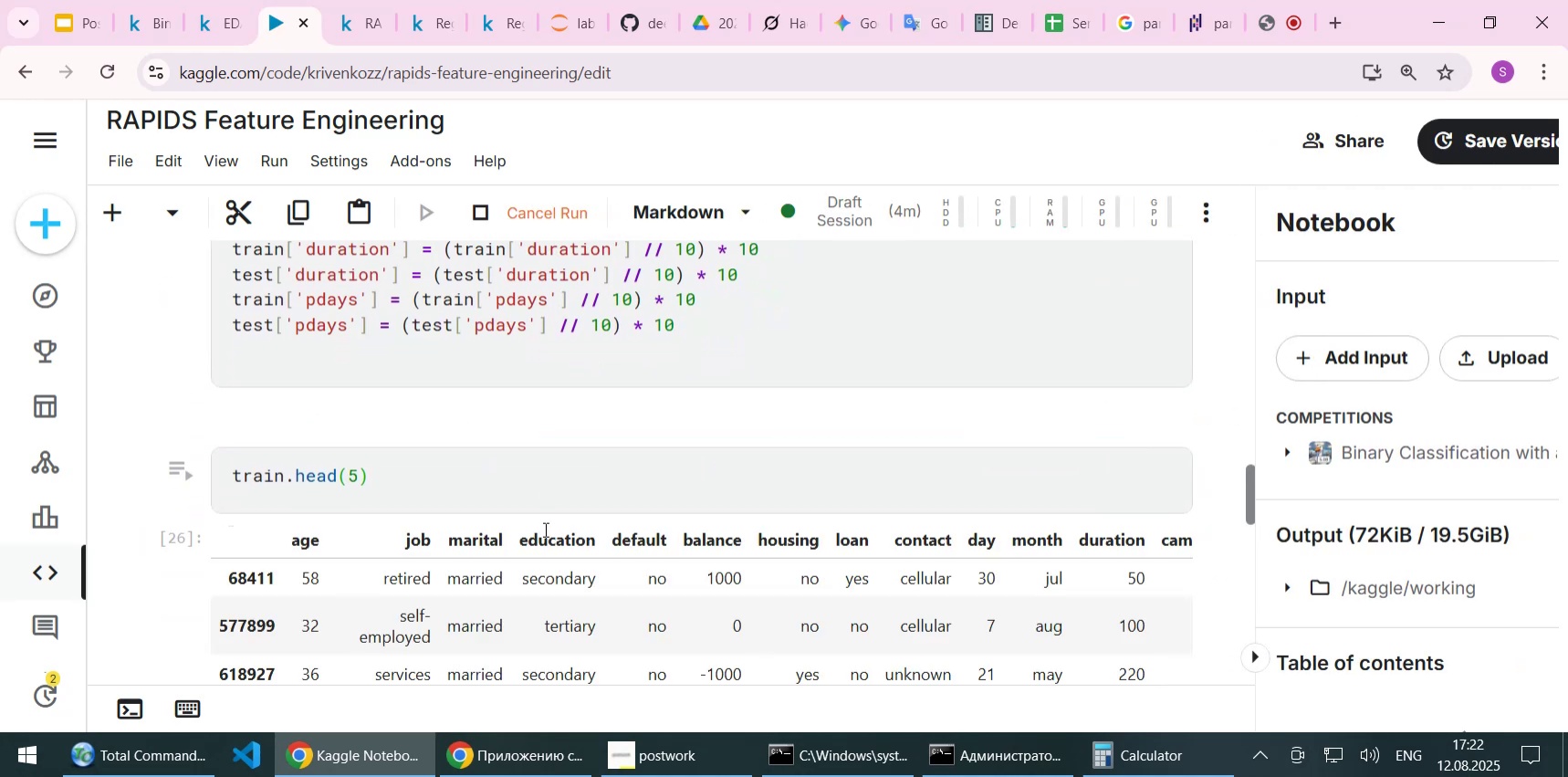 
scroll: coordinate [544, 529], scroll_direction: down, amount: 4.0
 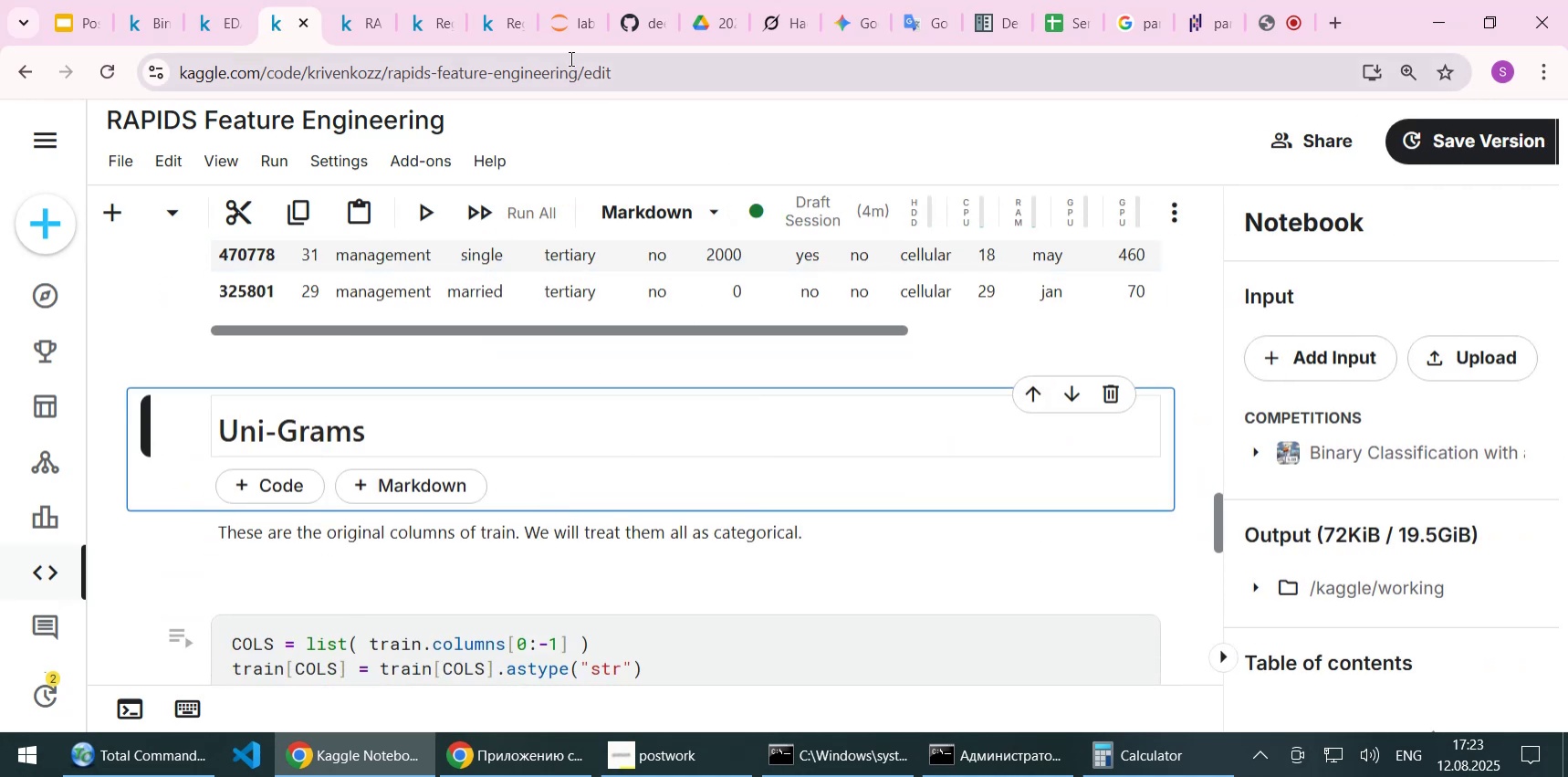 
left_click([571, 21])
 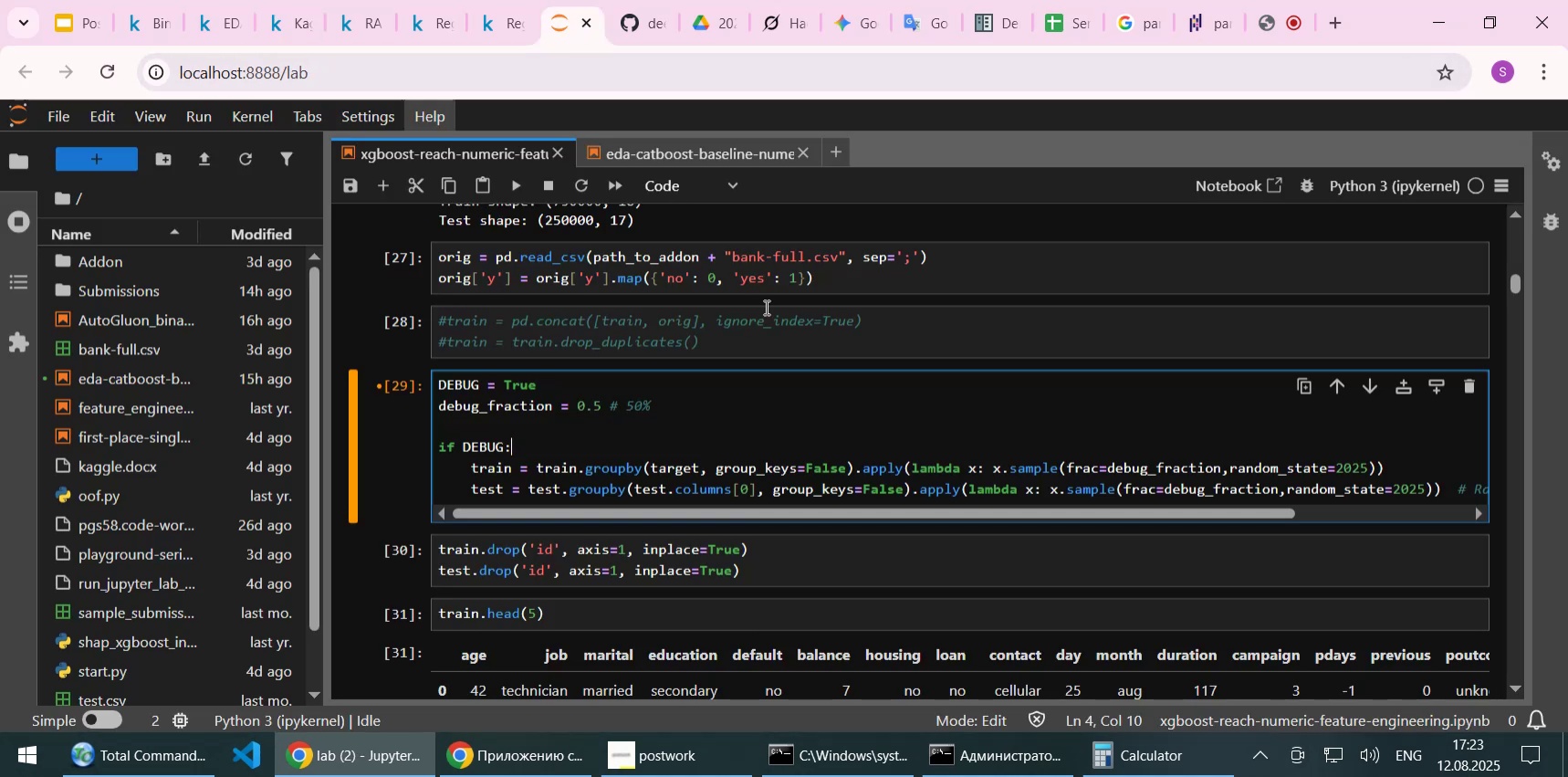 
scroll: coordinate [817, 367], scroll_direction: up, amount: 14.0
 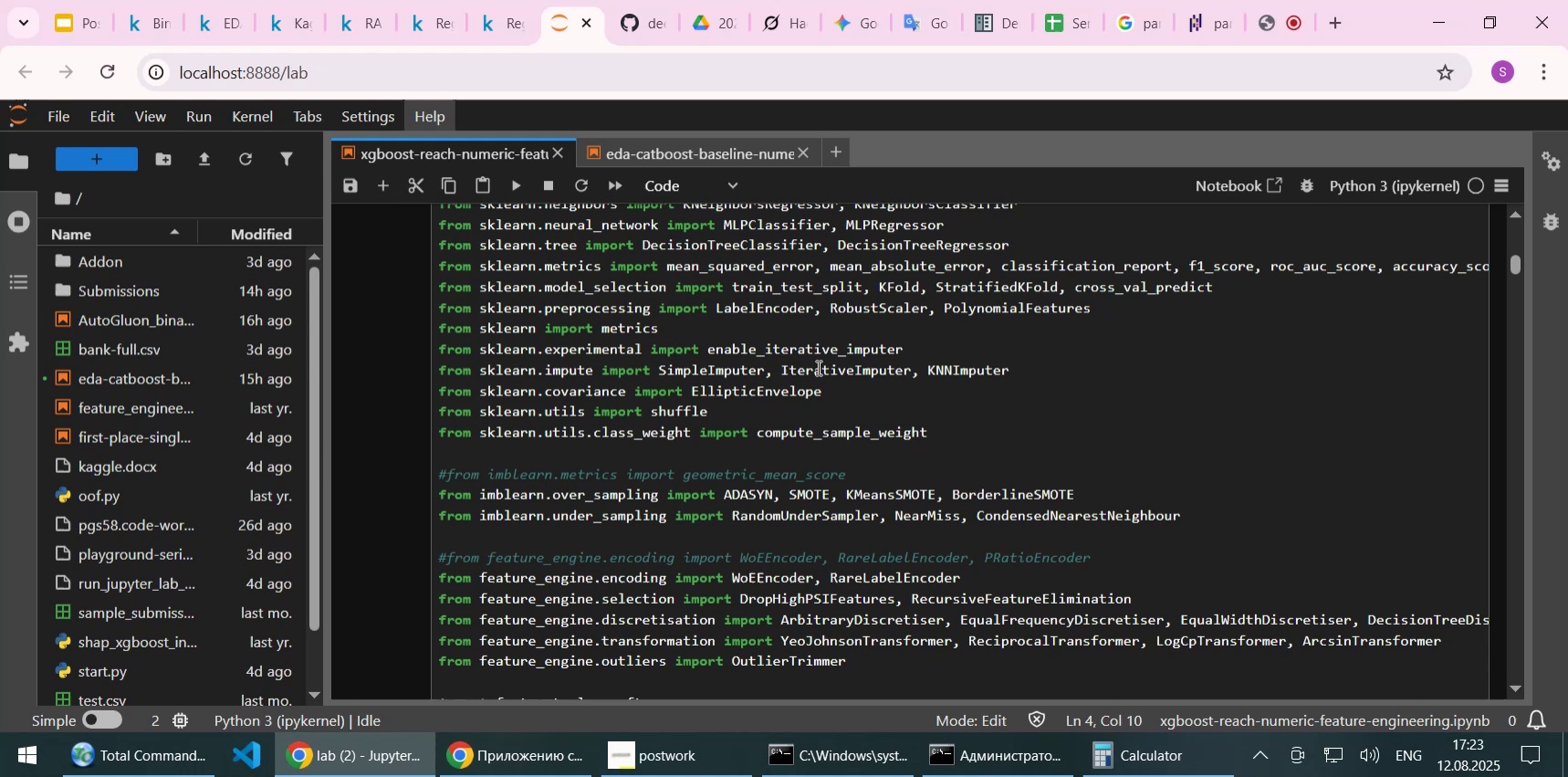 
scroll: coordinate [817, 372], scroll_direction: down, amount: 10.0
 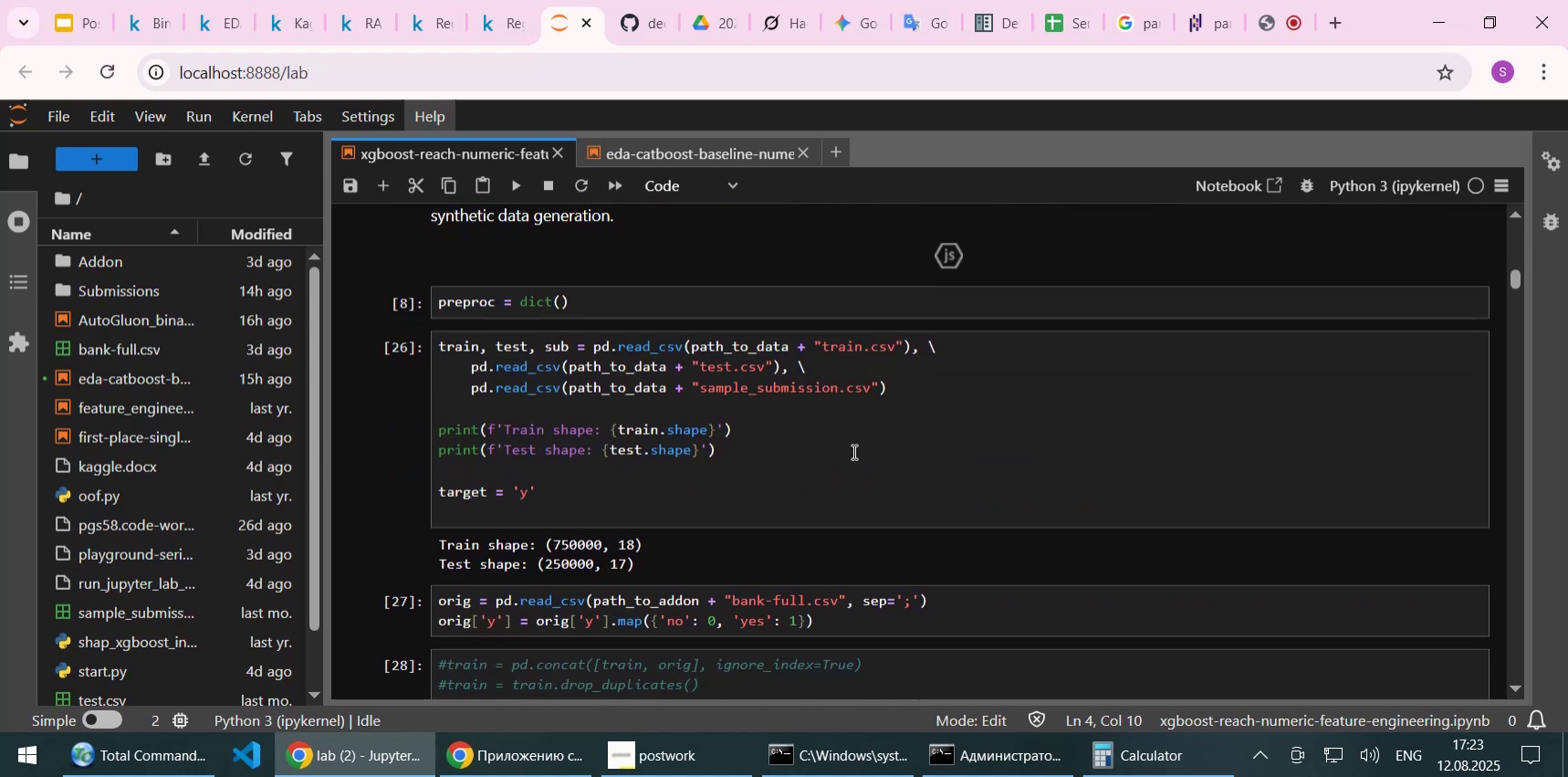 
left_click([864, 462])
 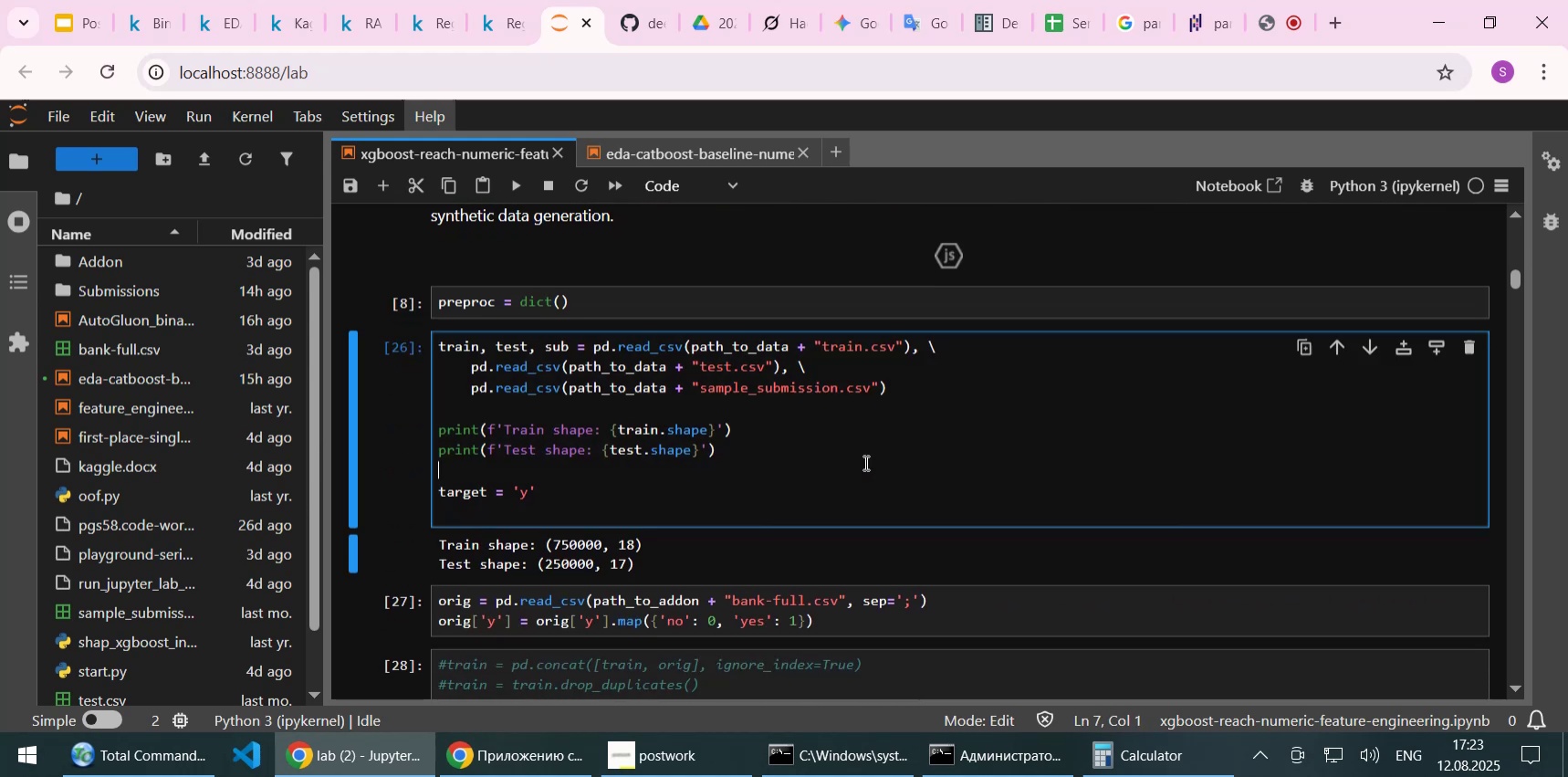 
key(Shift+Delete)
 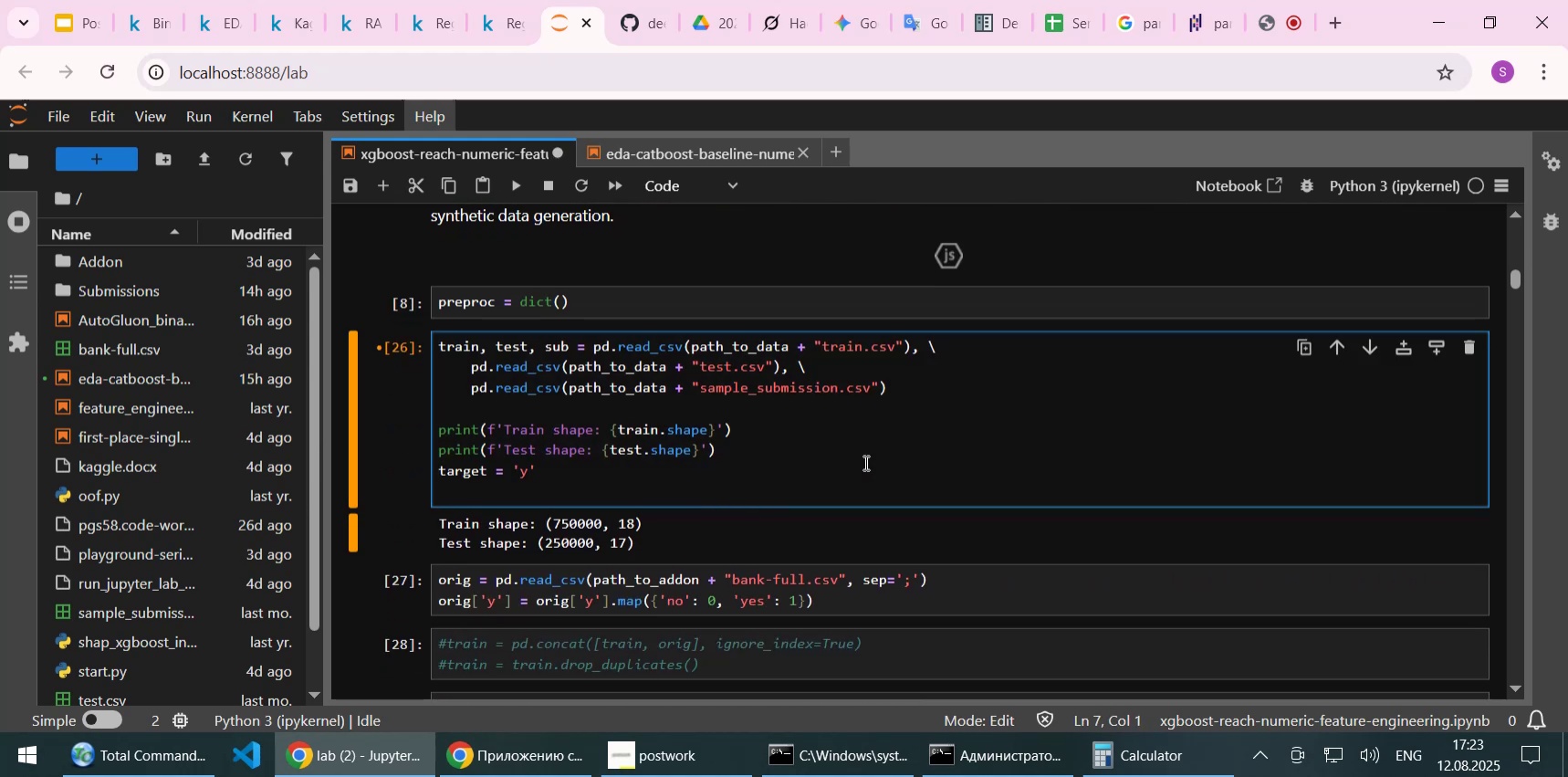 
key(Control+Z)
 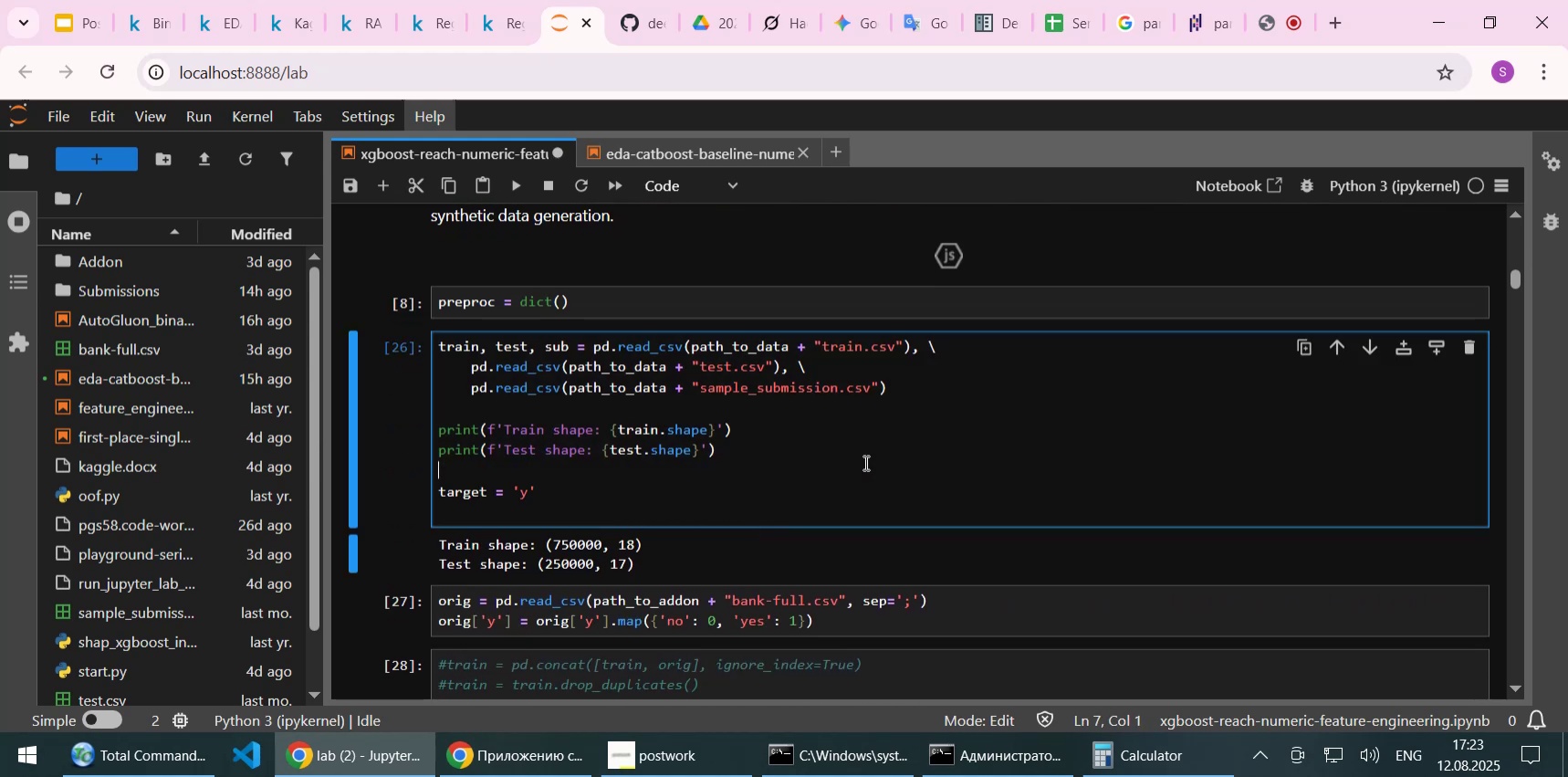 
hold_key(key=ShiftLeft, duration=0.31)
 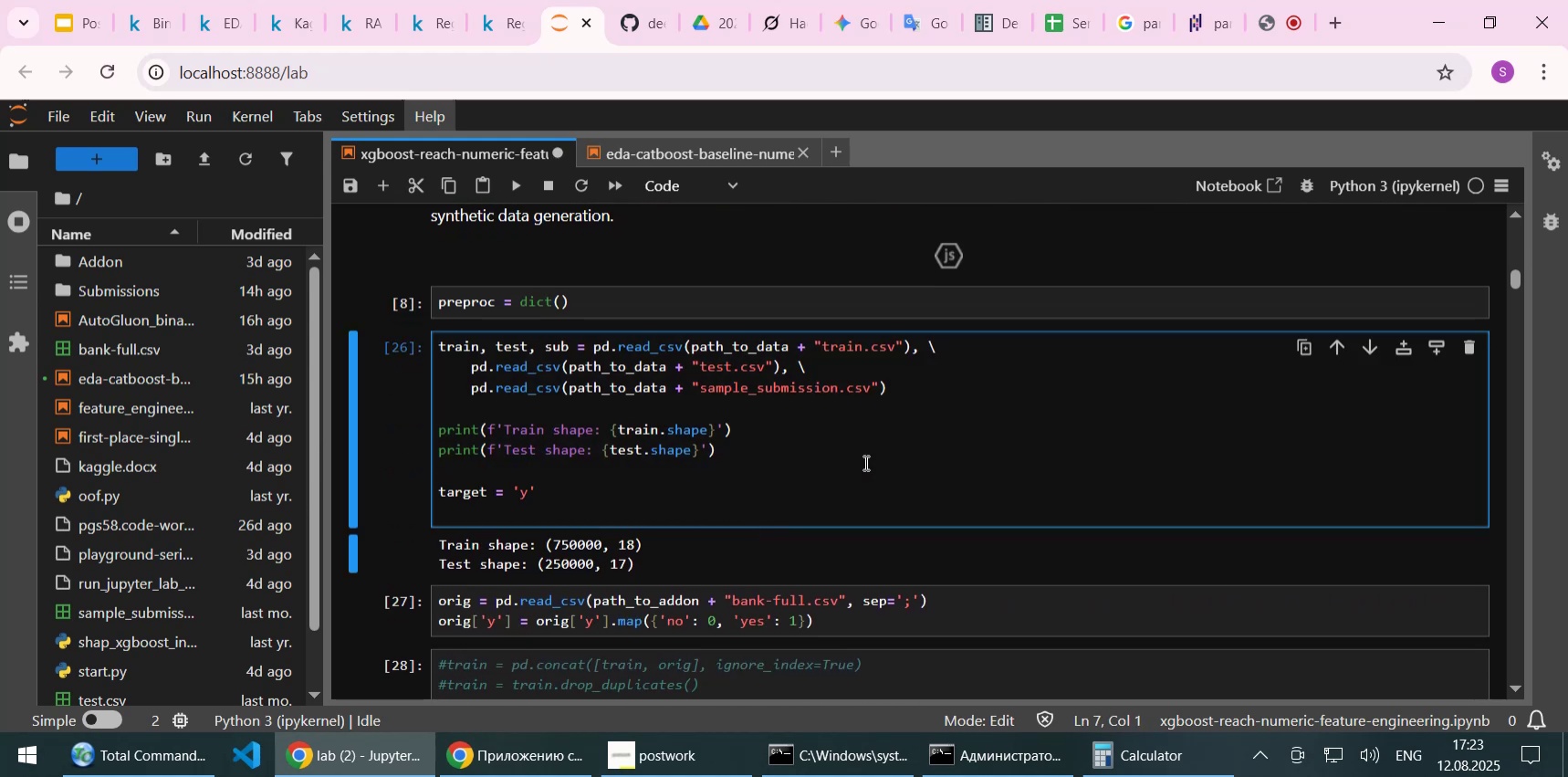 
key(Control+S)
 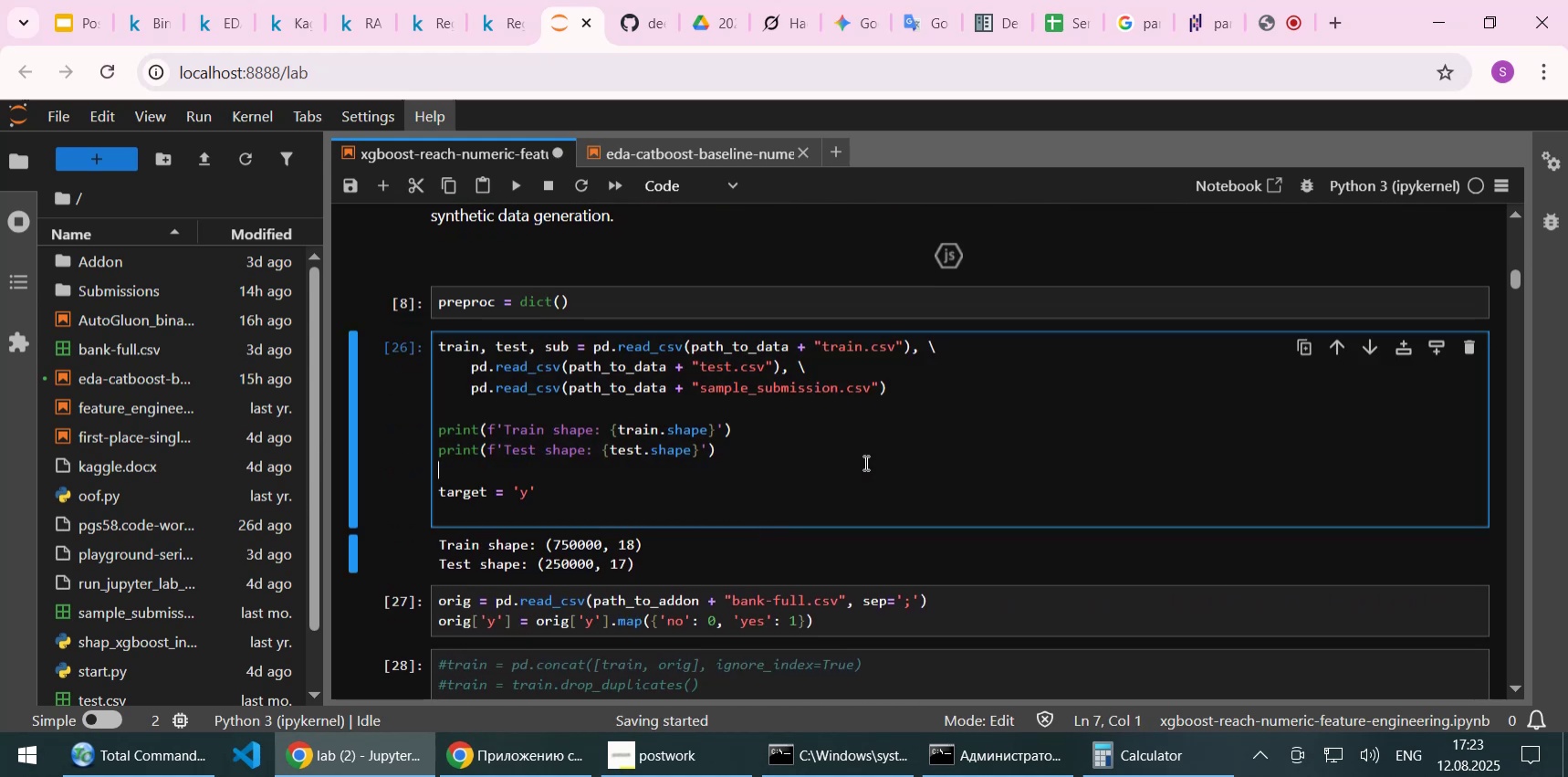 
key(Shift+Enter)
 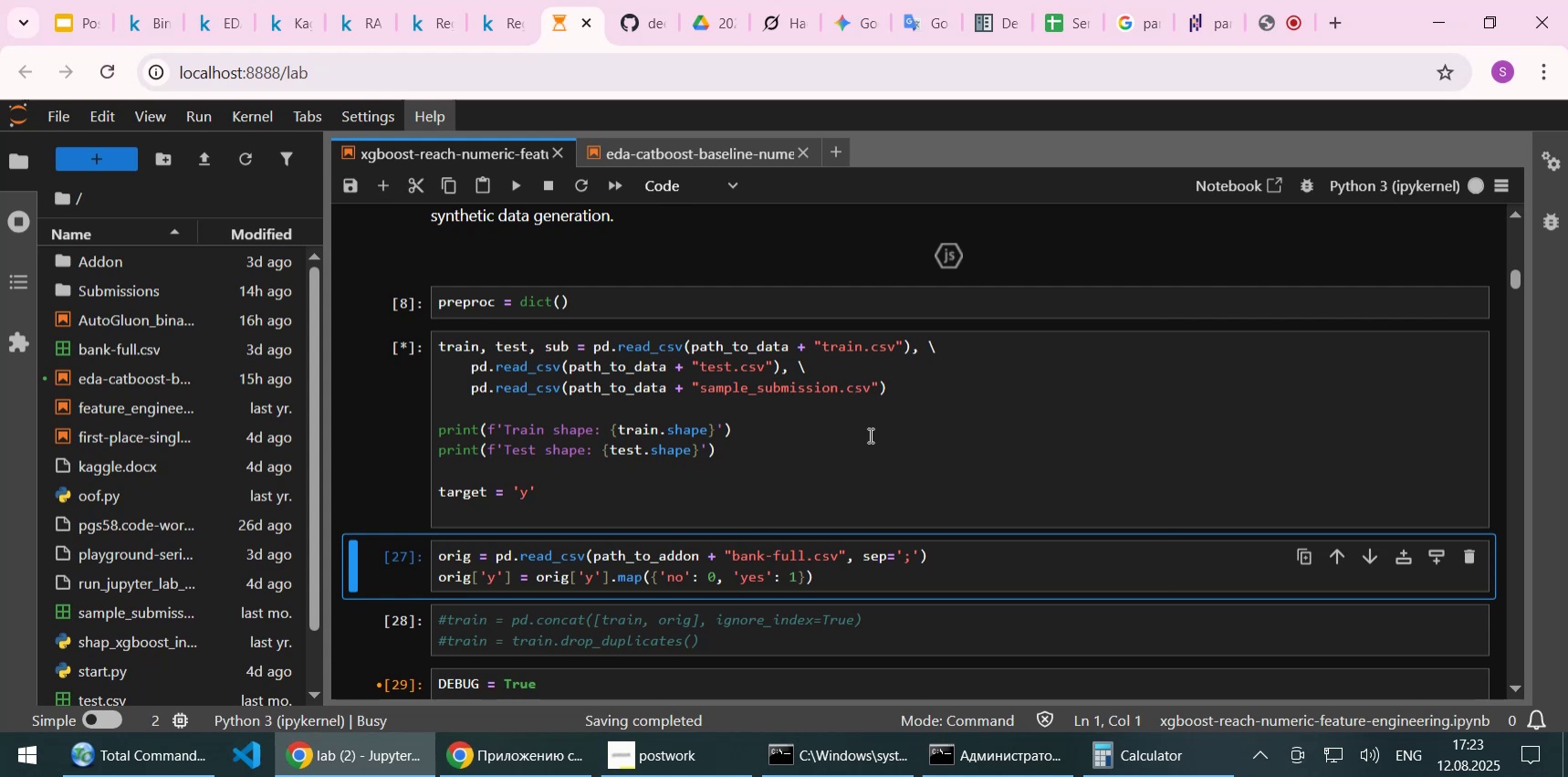 
wait(5.4)
 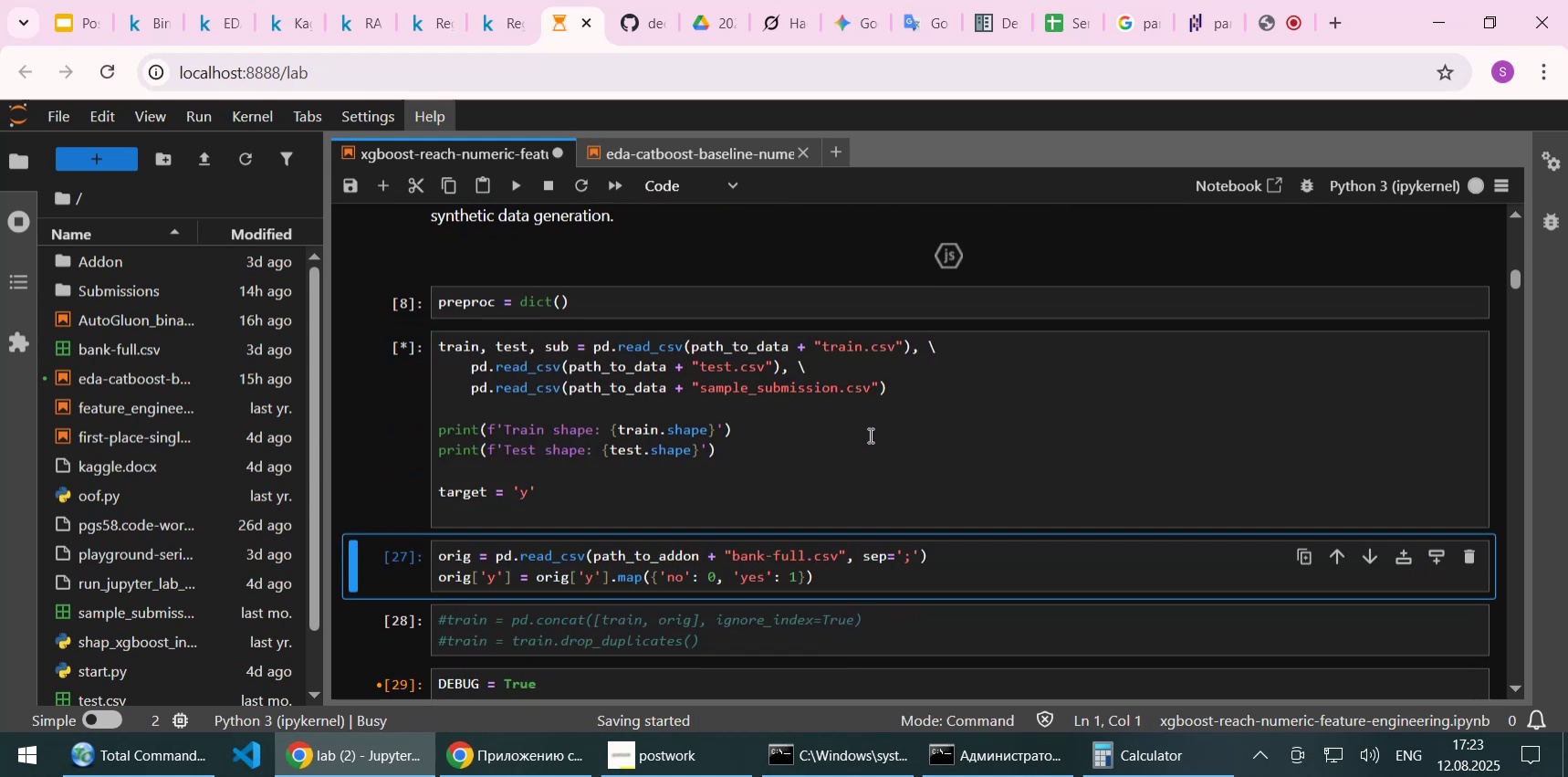 
scroll: coordinate [873, 449], scroll_direction: down, amount: 1.0
 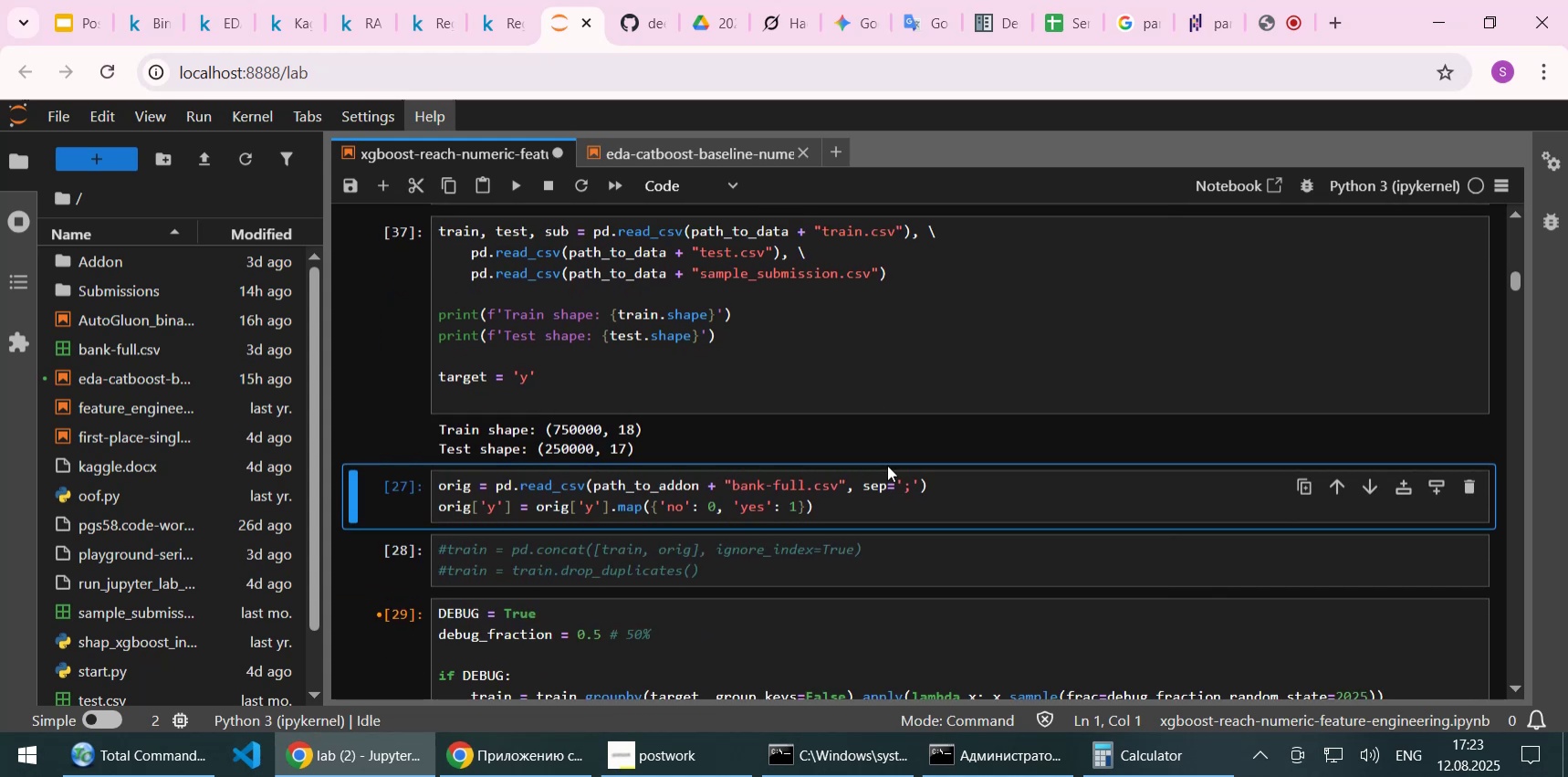 
key(Shift+Enter)
 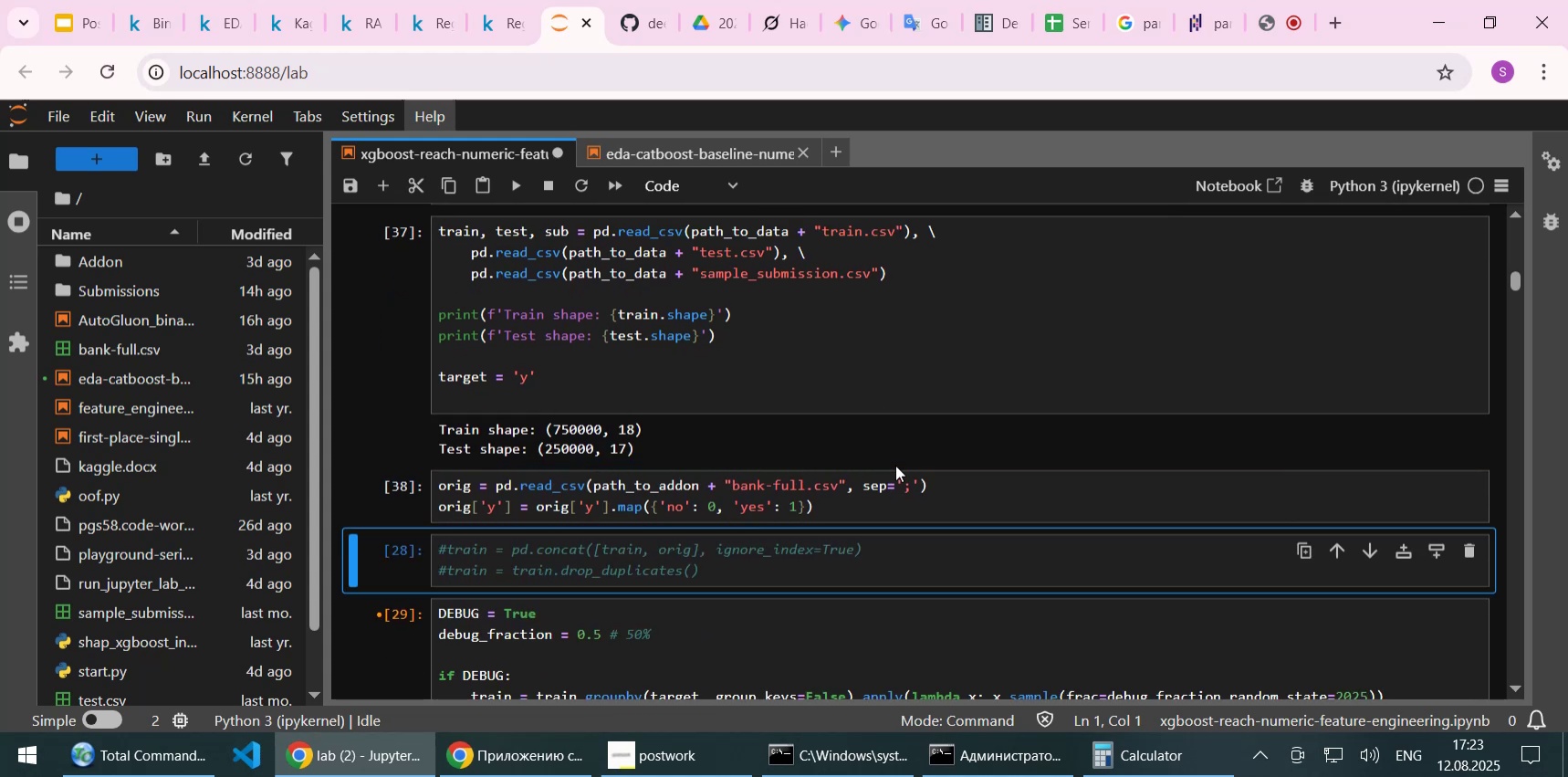 
scroll: coordinate [896, 469], scroll_direction: down, amount: 2.0
 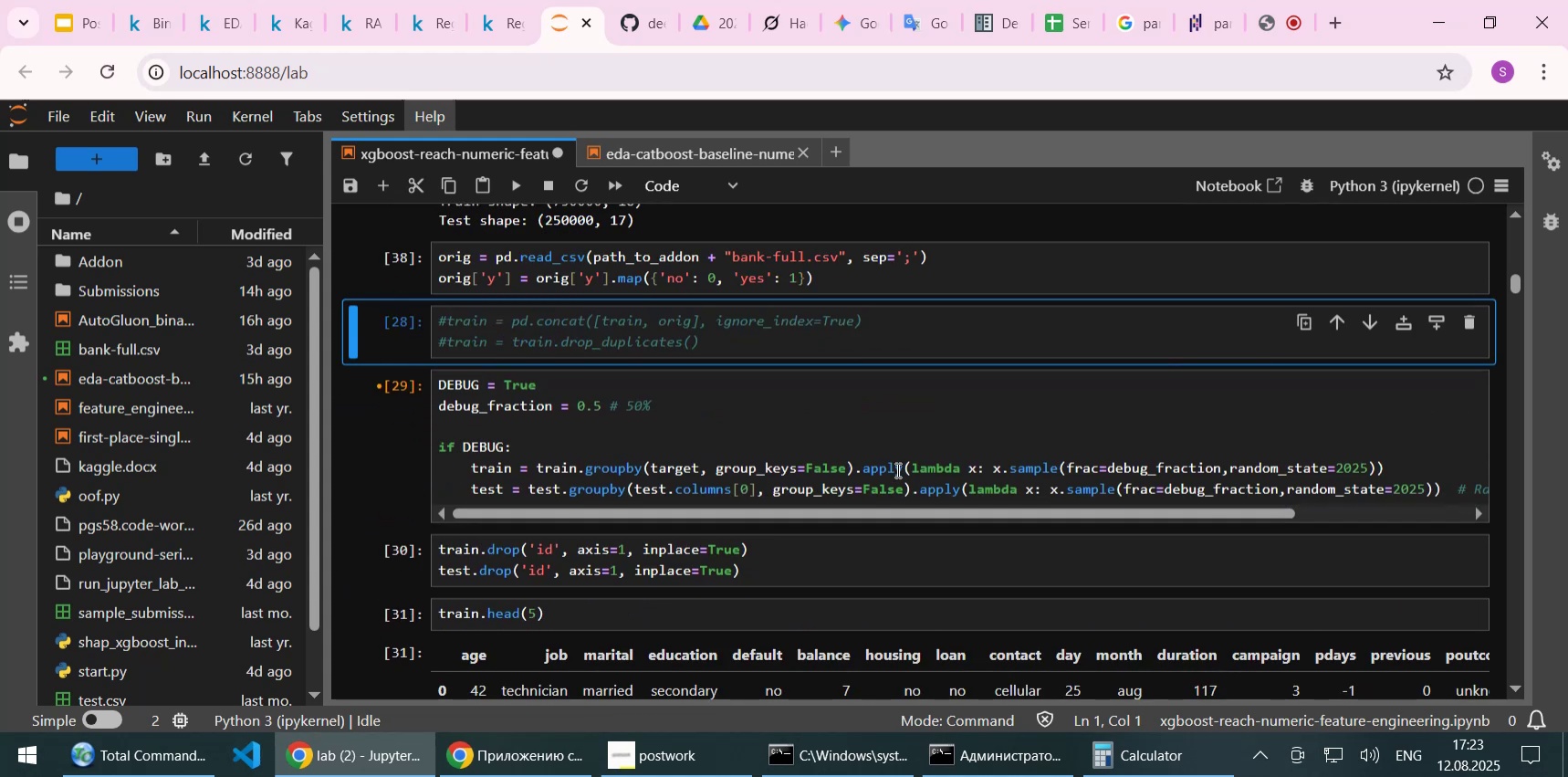 
key(Shift+Enter)
 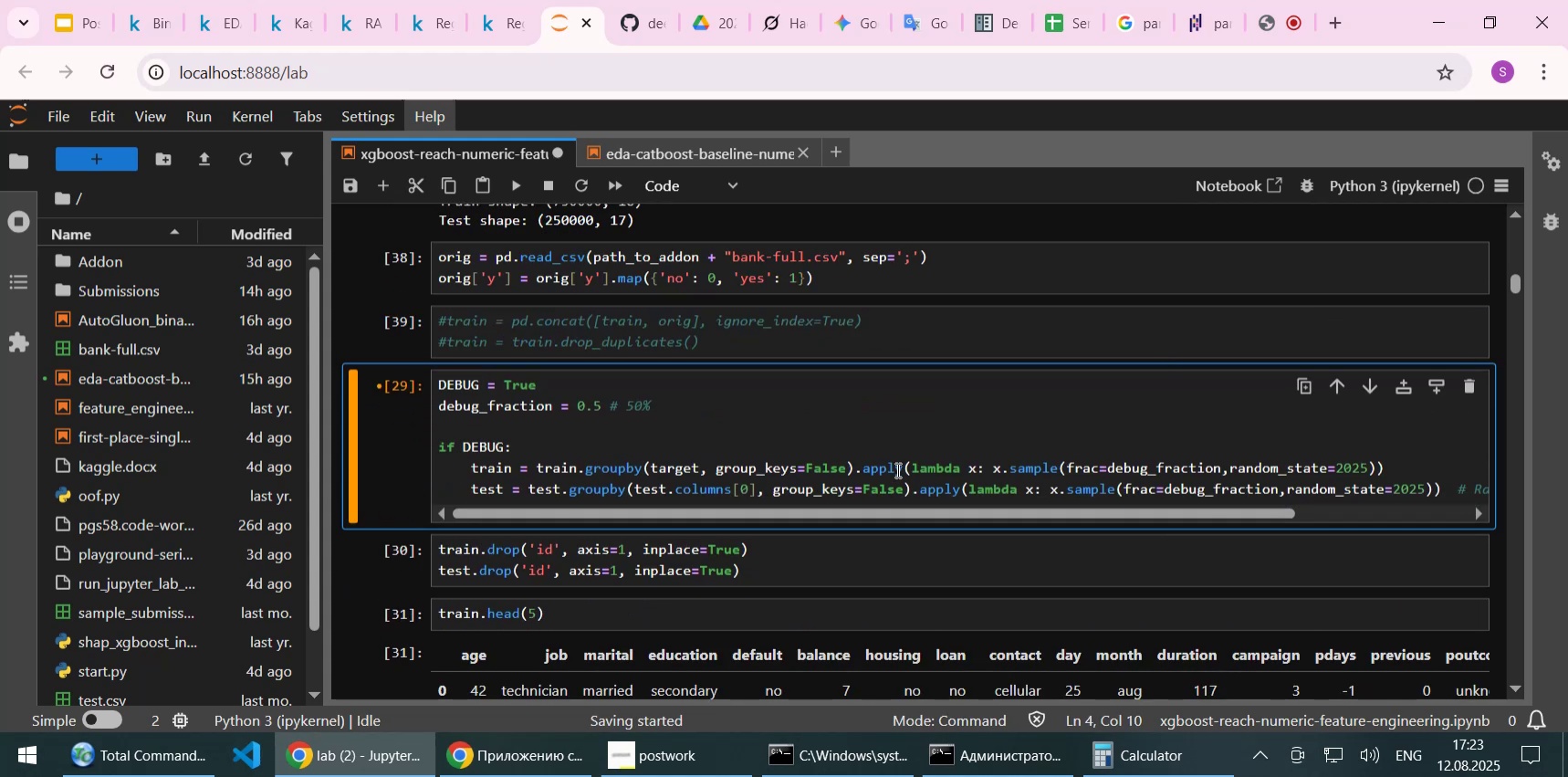 
key(Shift+Enter)
 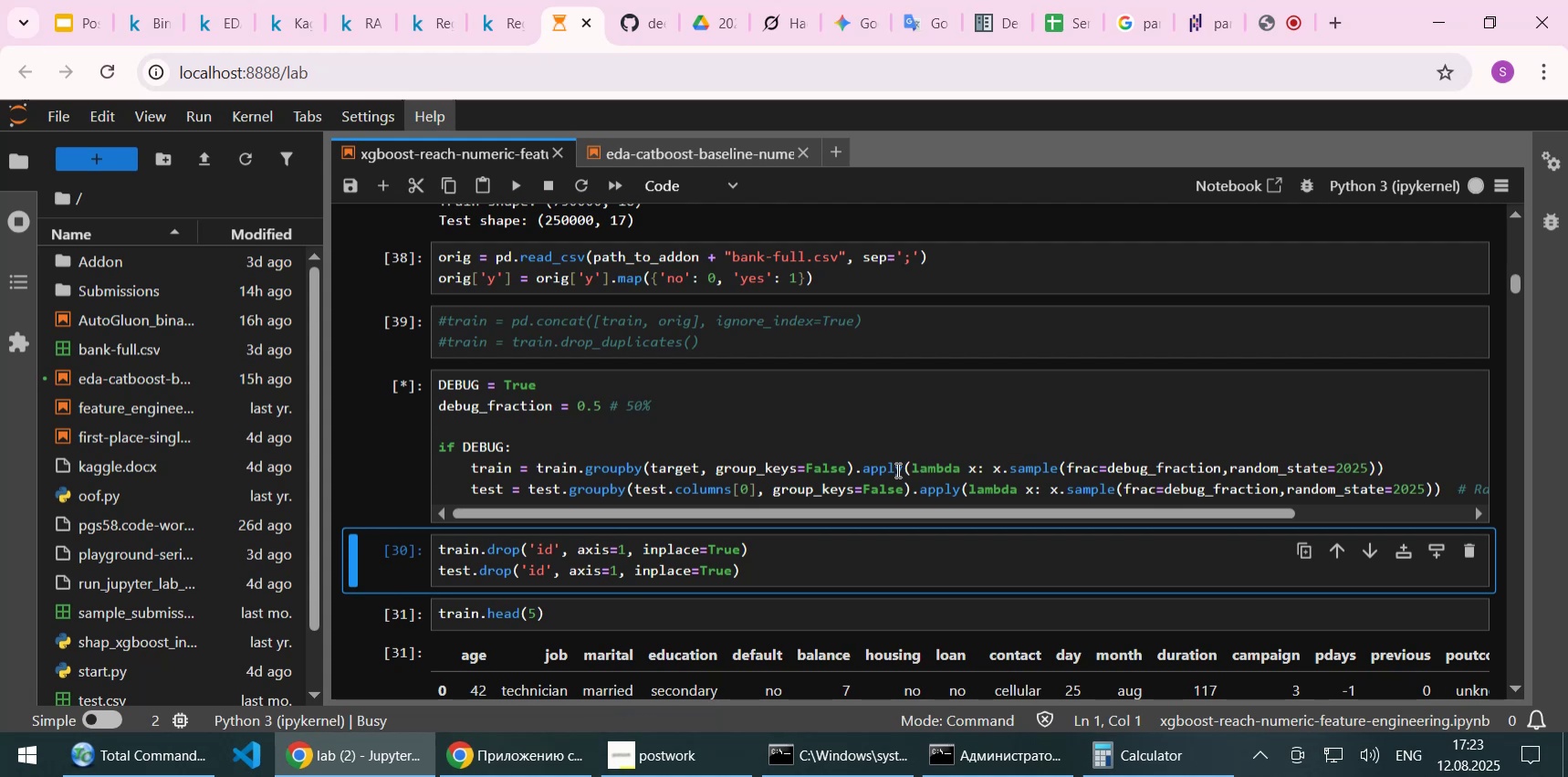 
wait(5.07)
 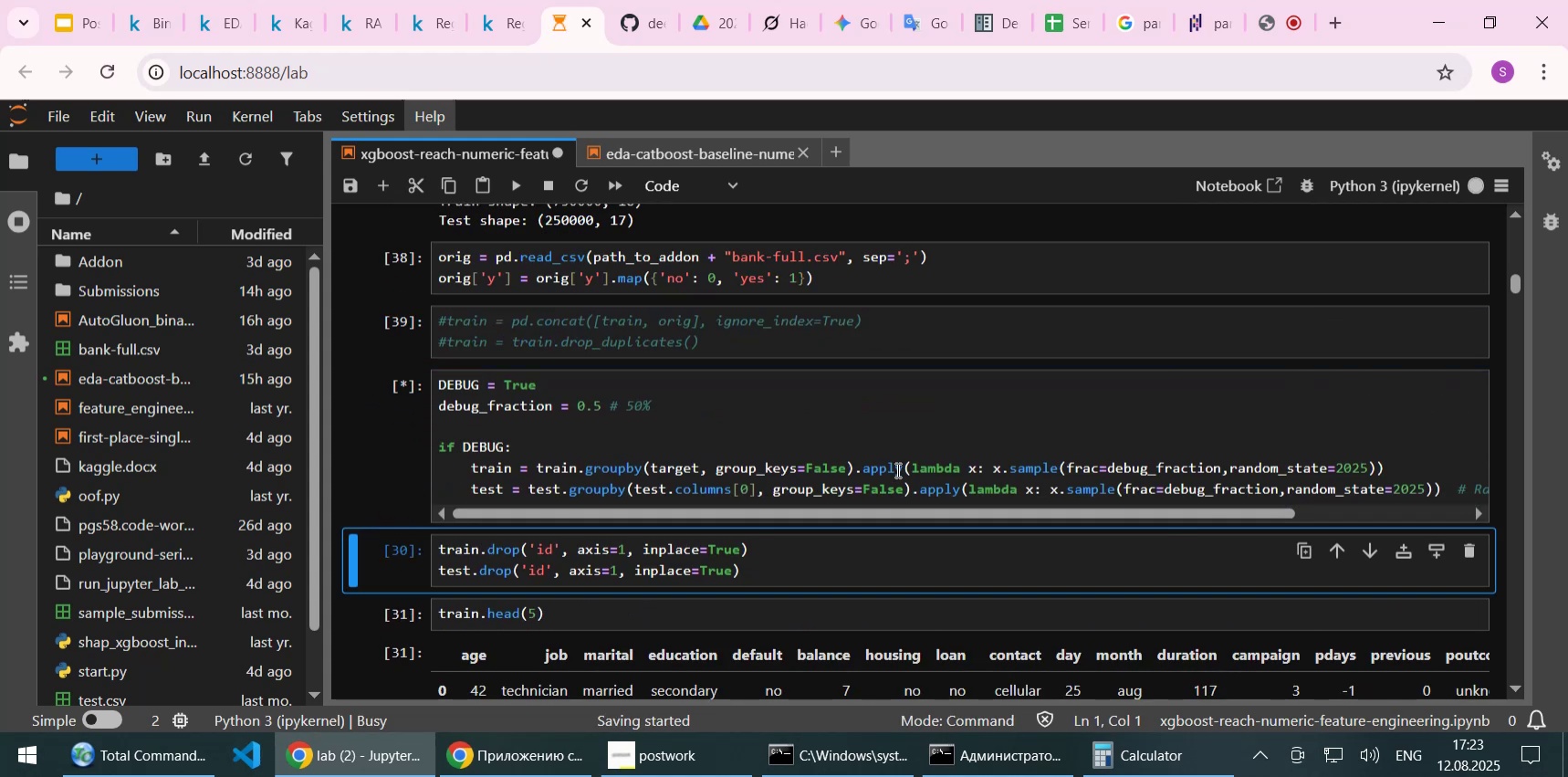 
left_click([591, 403])
 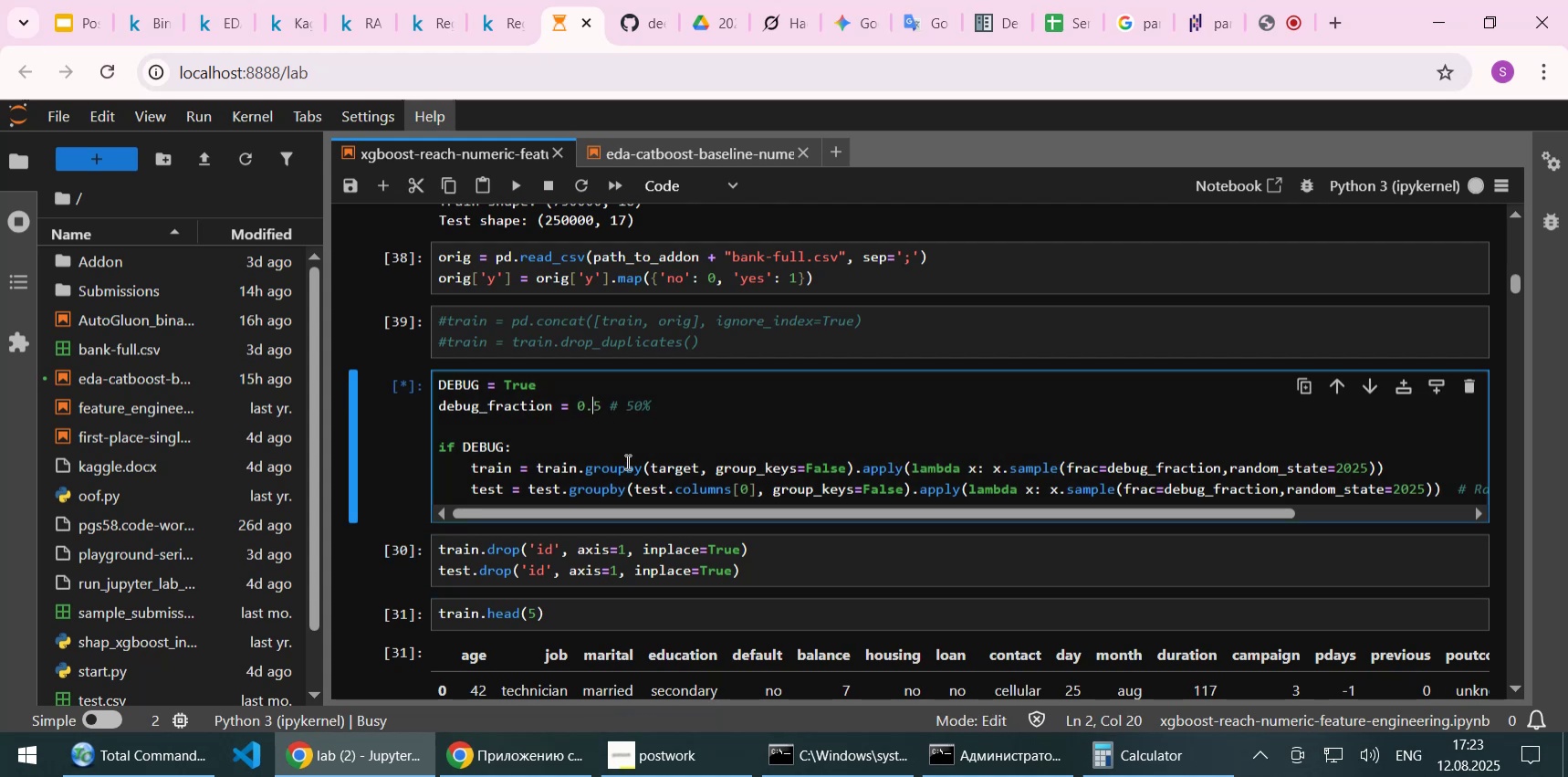 
key(Delete)
 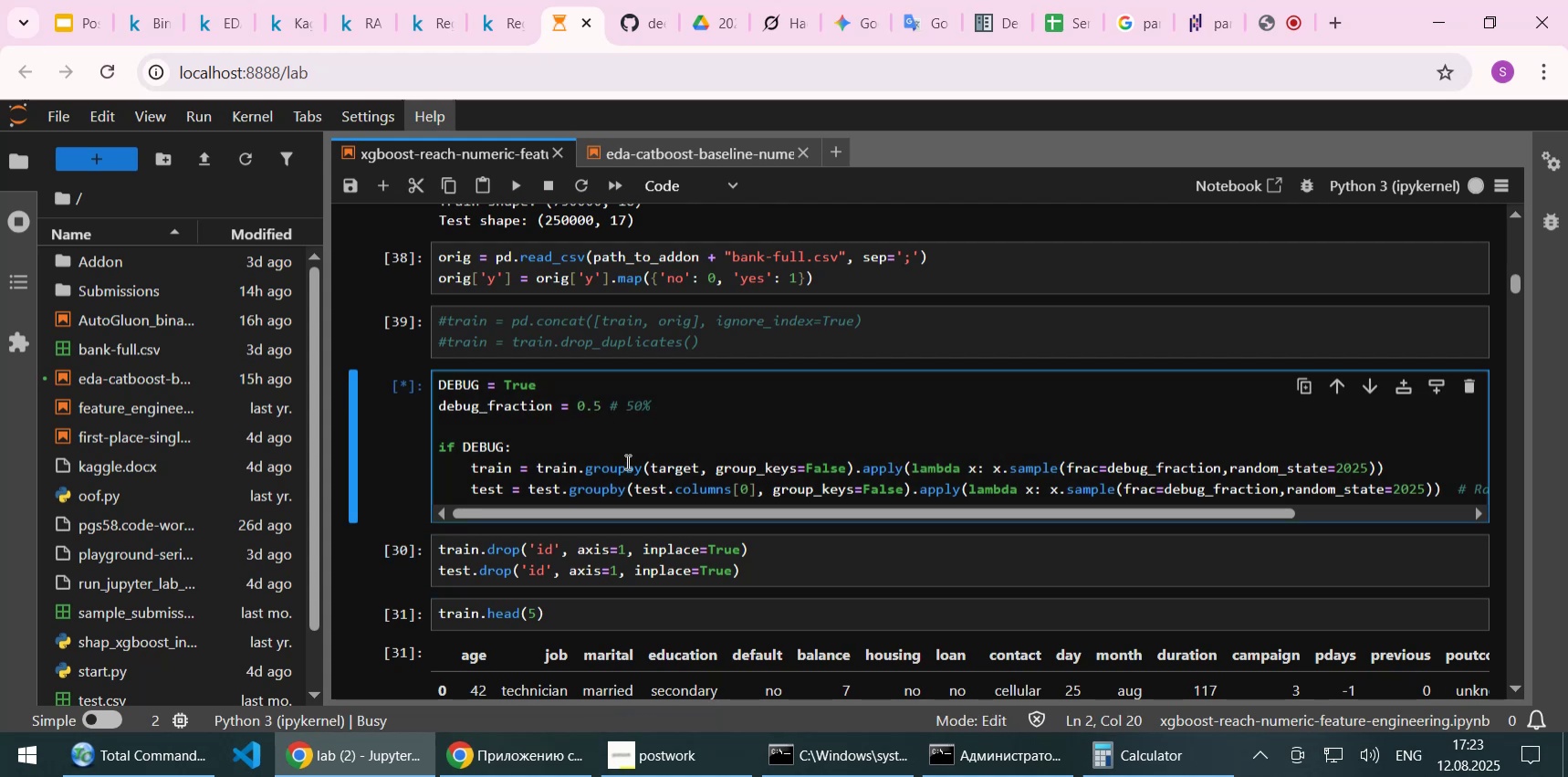 
key(1)
 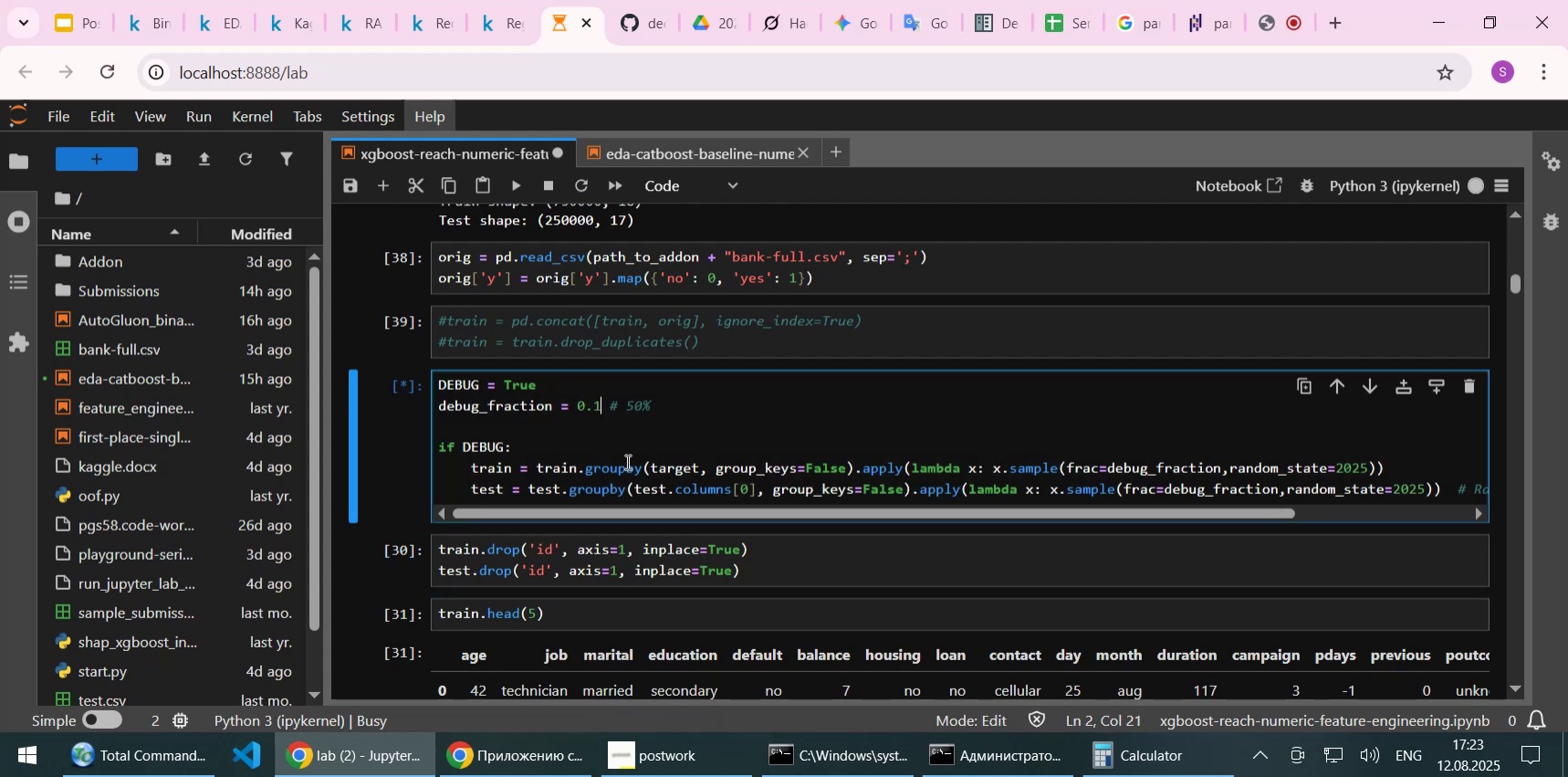 
key(Control+ControlLeft)
 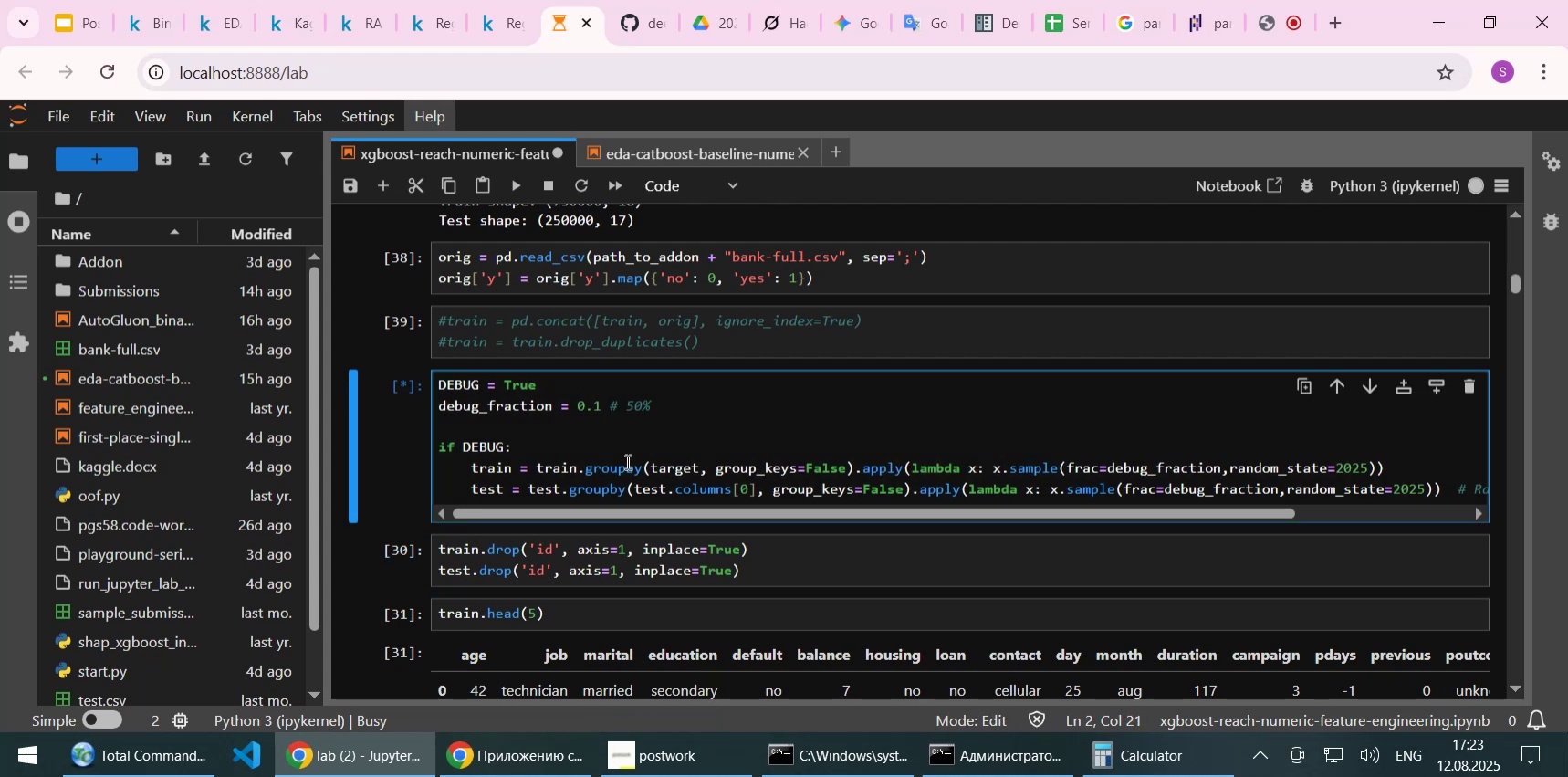 
key(Control+S)
 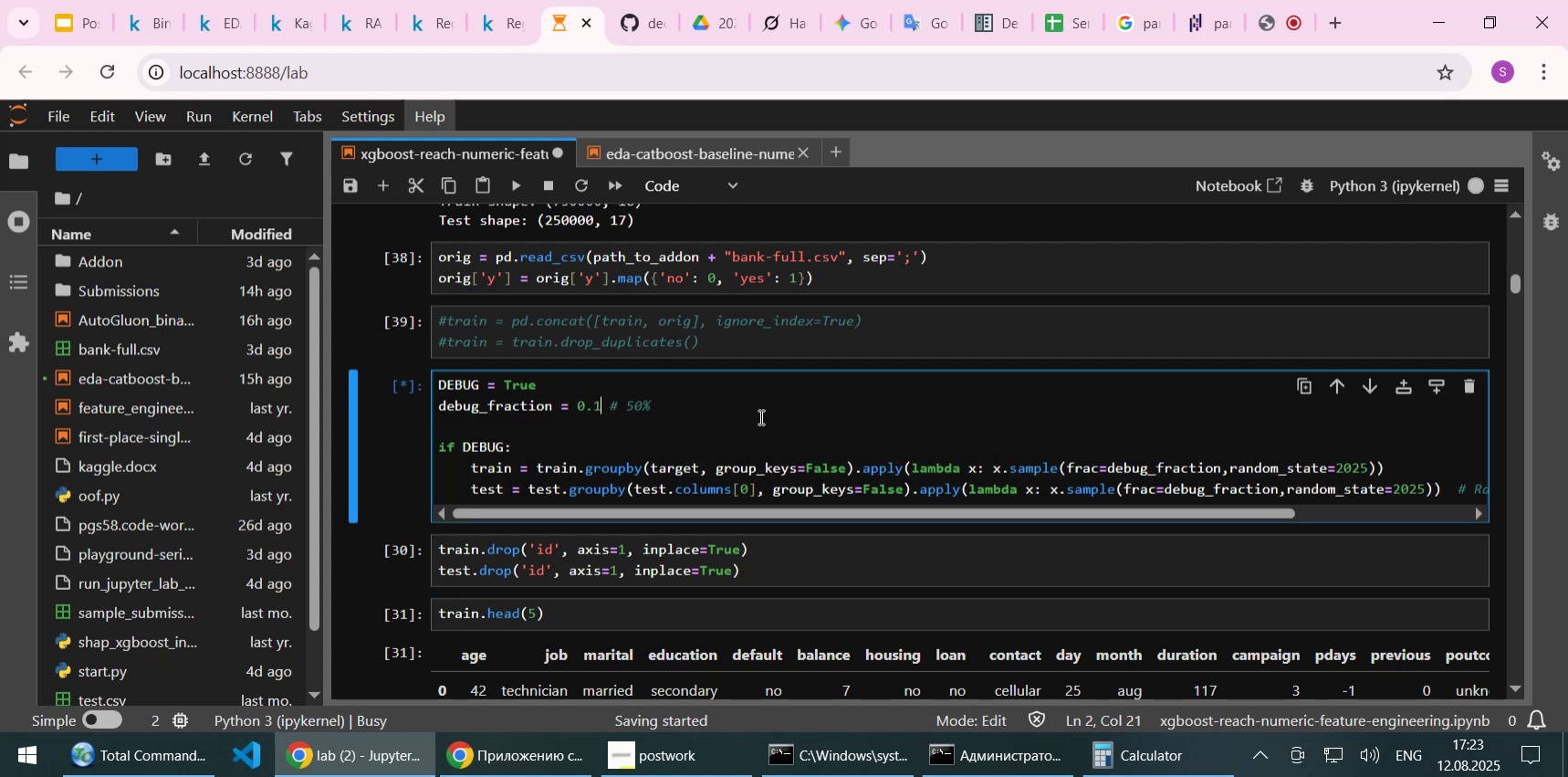 
left_click([759, 416])
 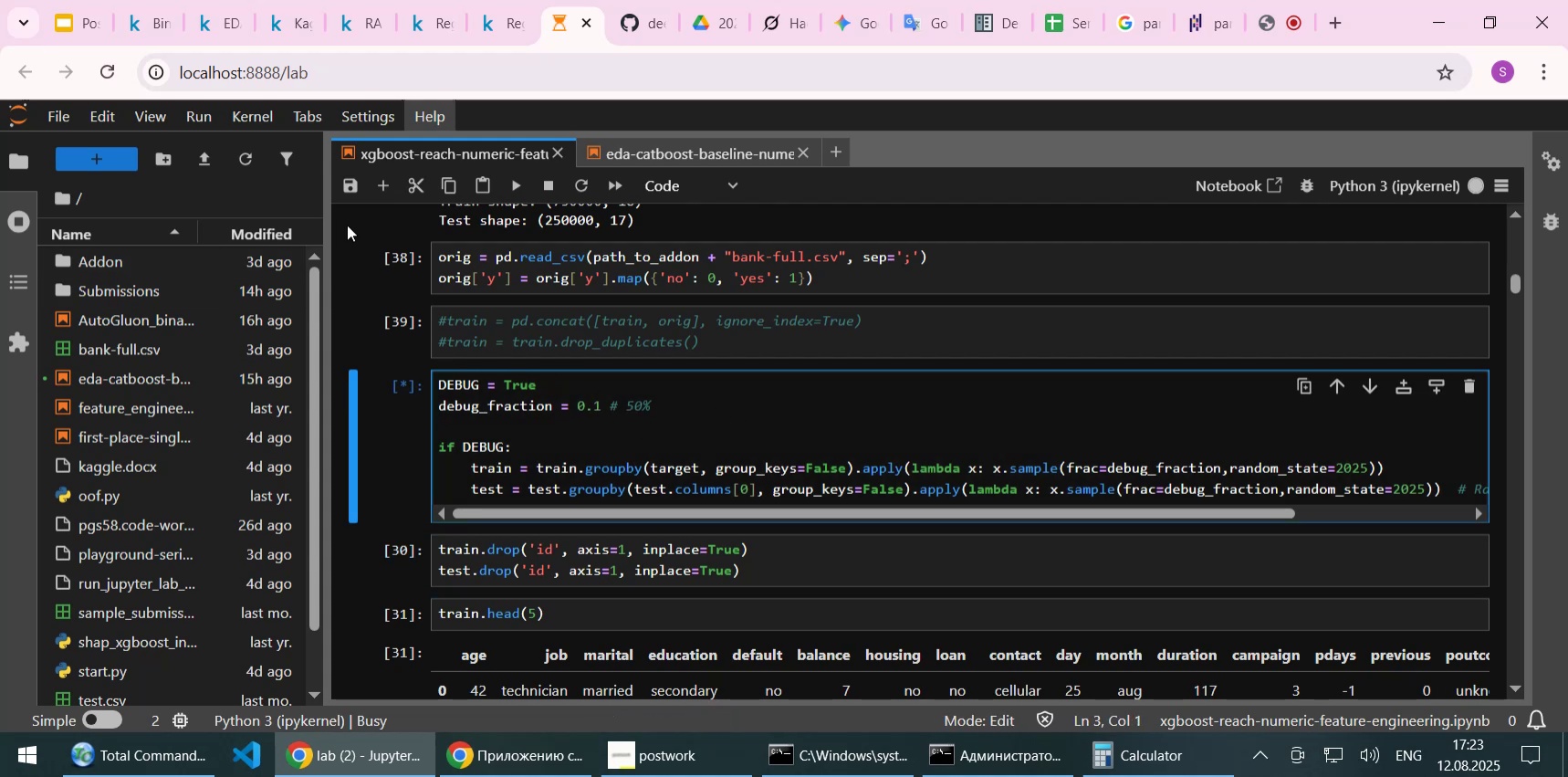 
left_click([378, 179])
 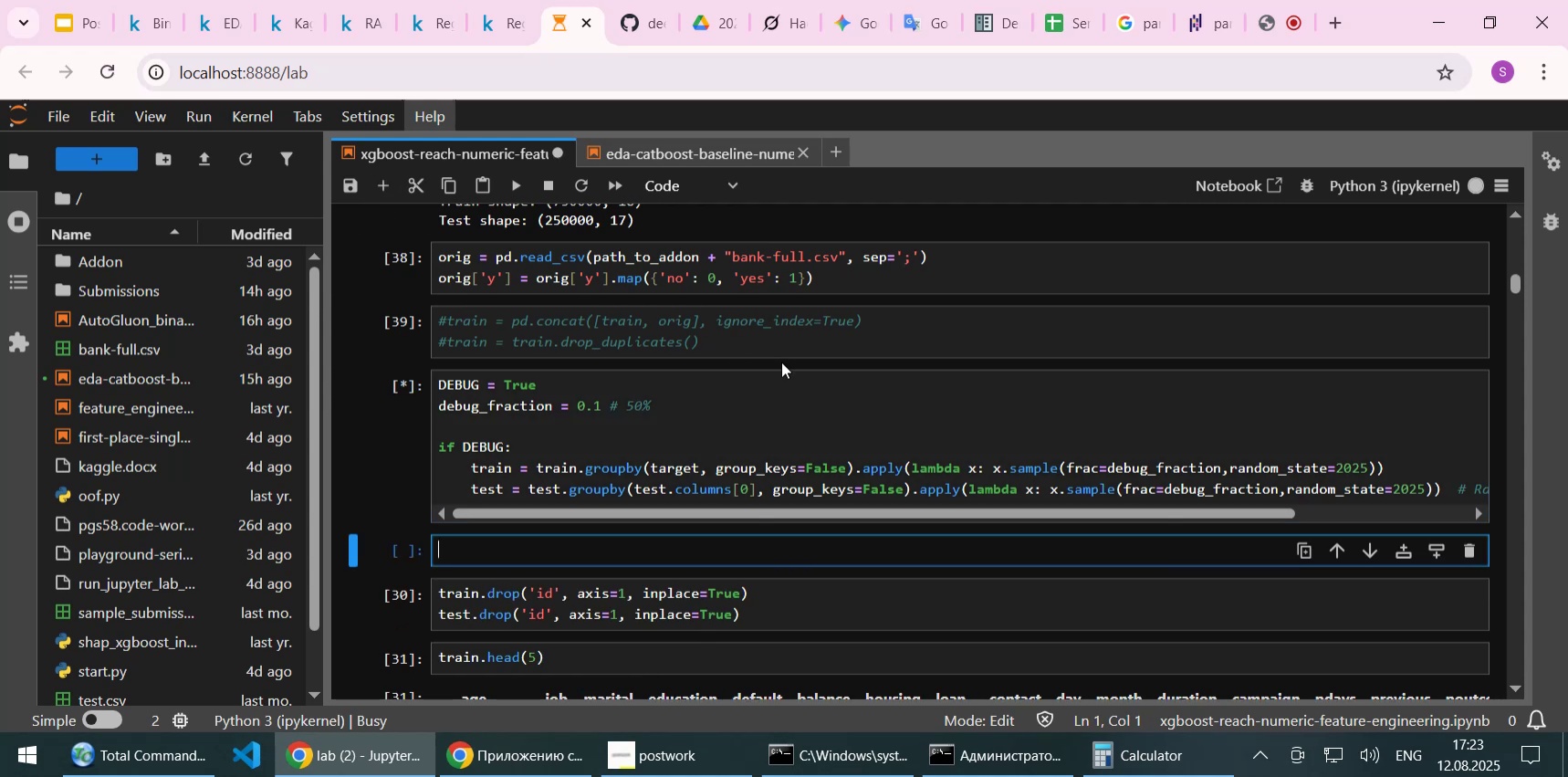 
double_click([497, 463])
 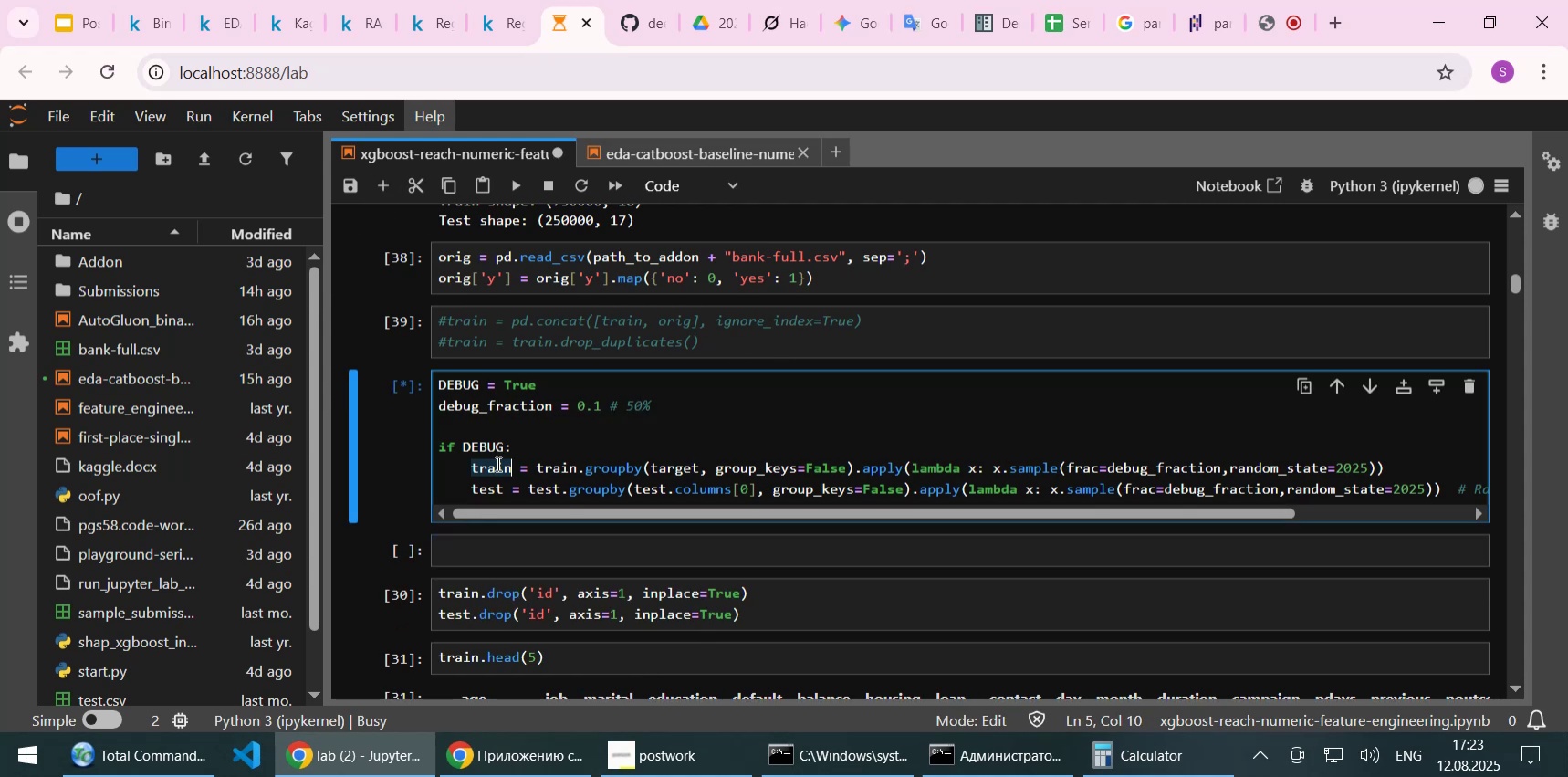 
key(Control+C)
 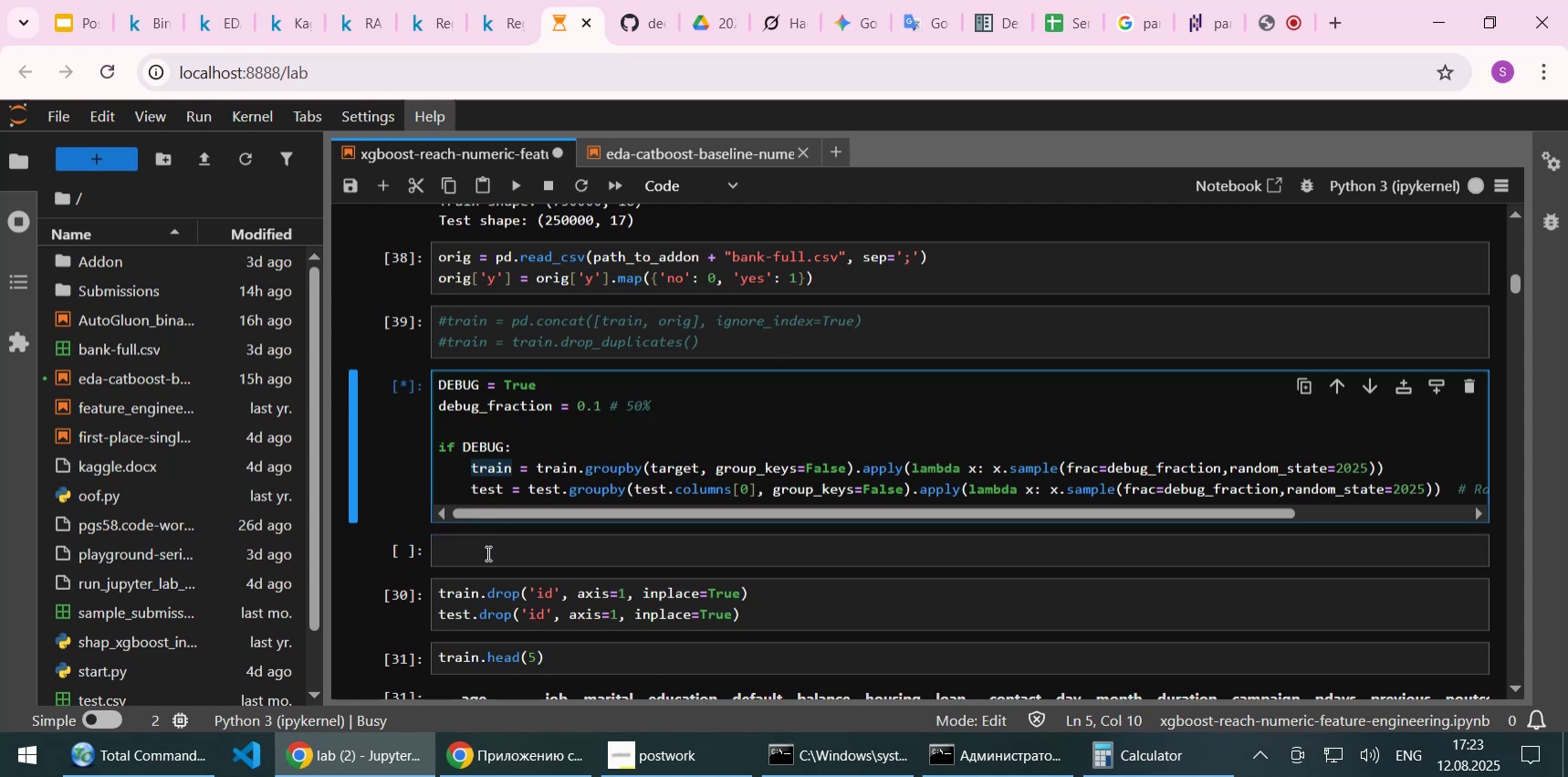 
left_click([486, 552])
 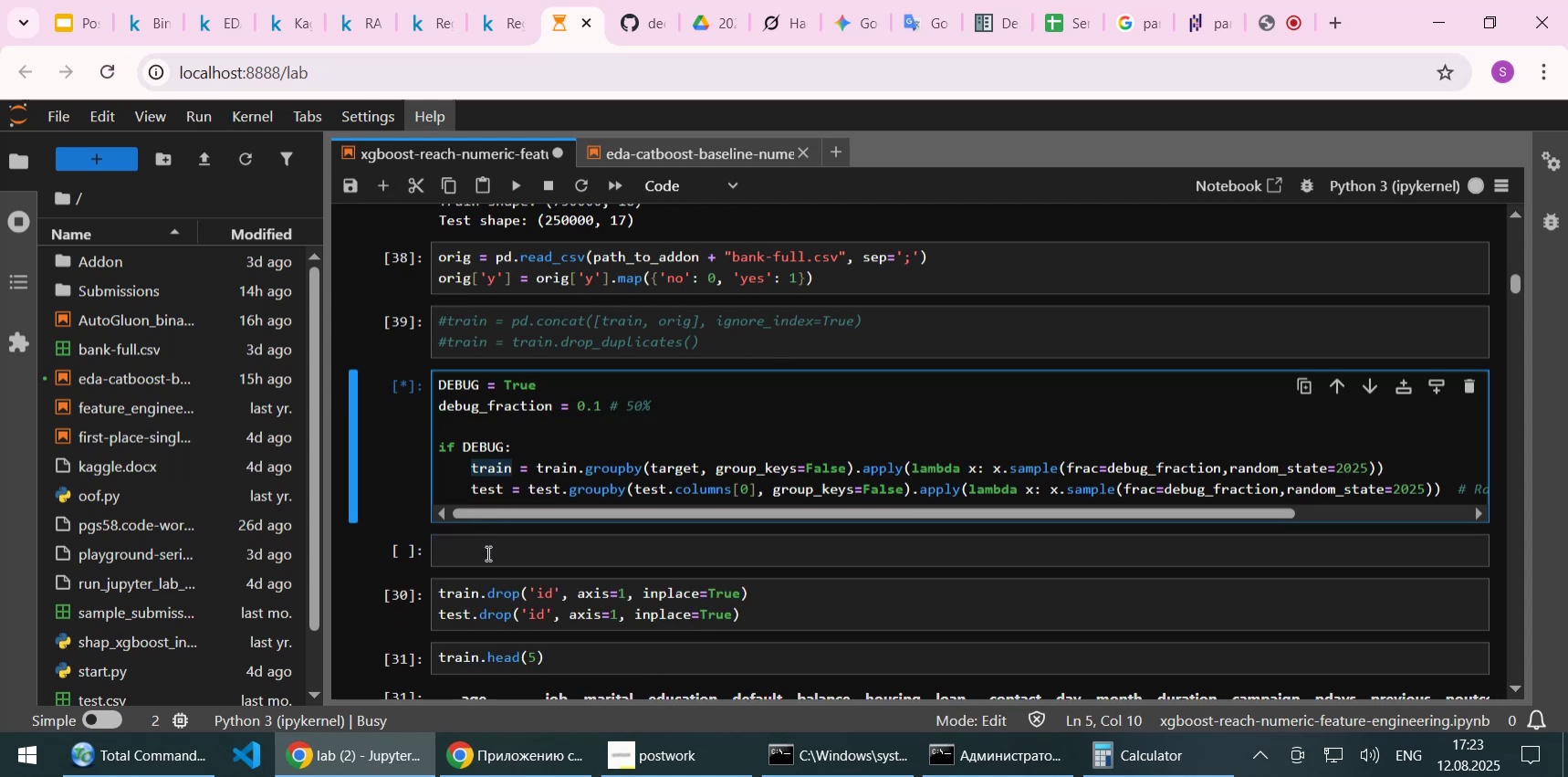 
key(Control+ControlLeft)
 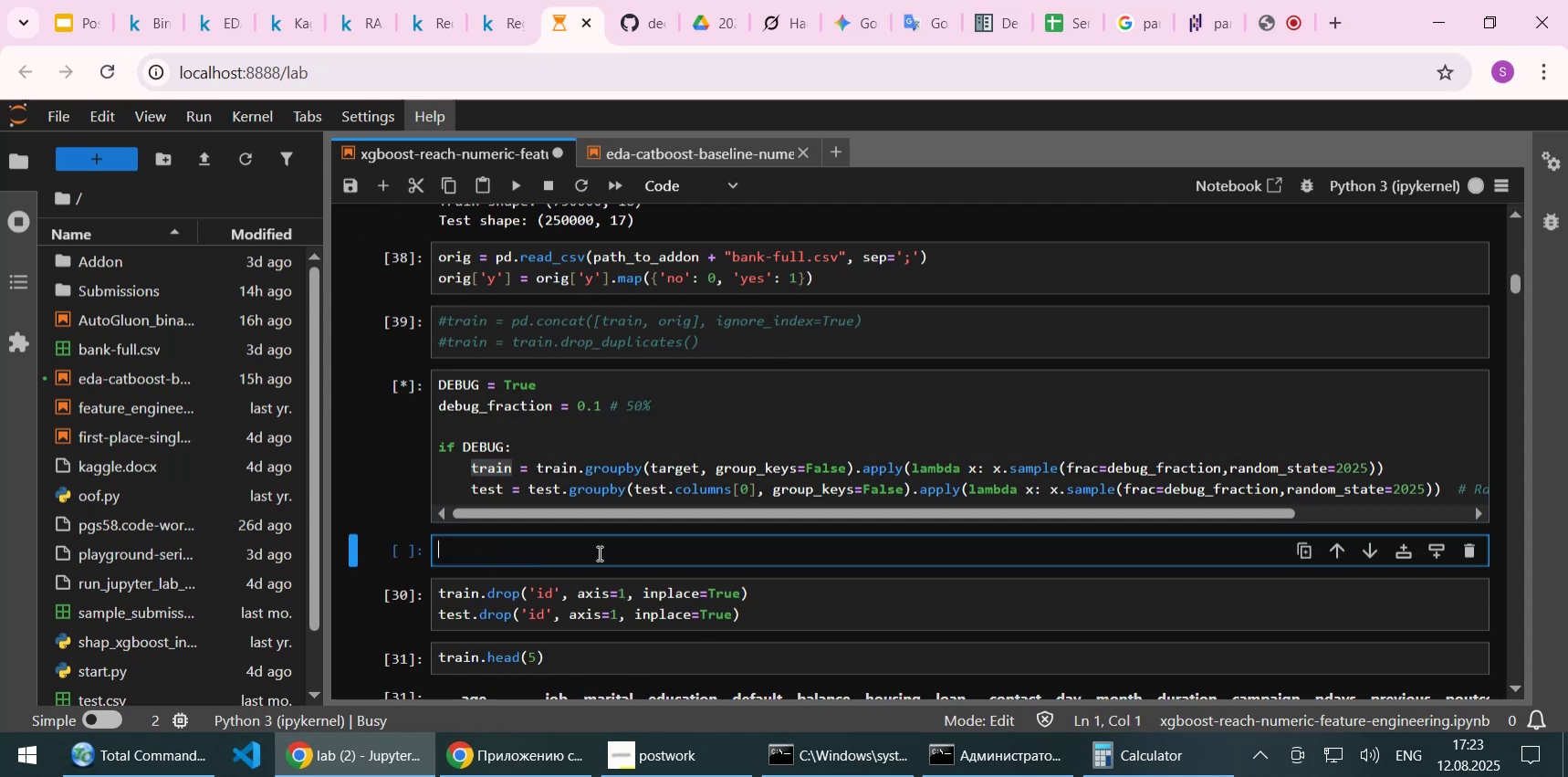 
key(Control+V)
 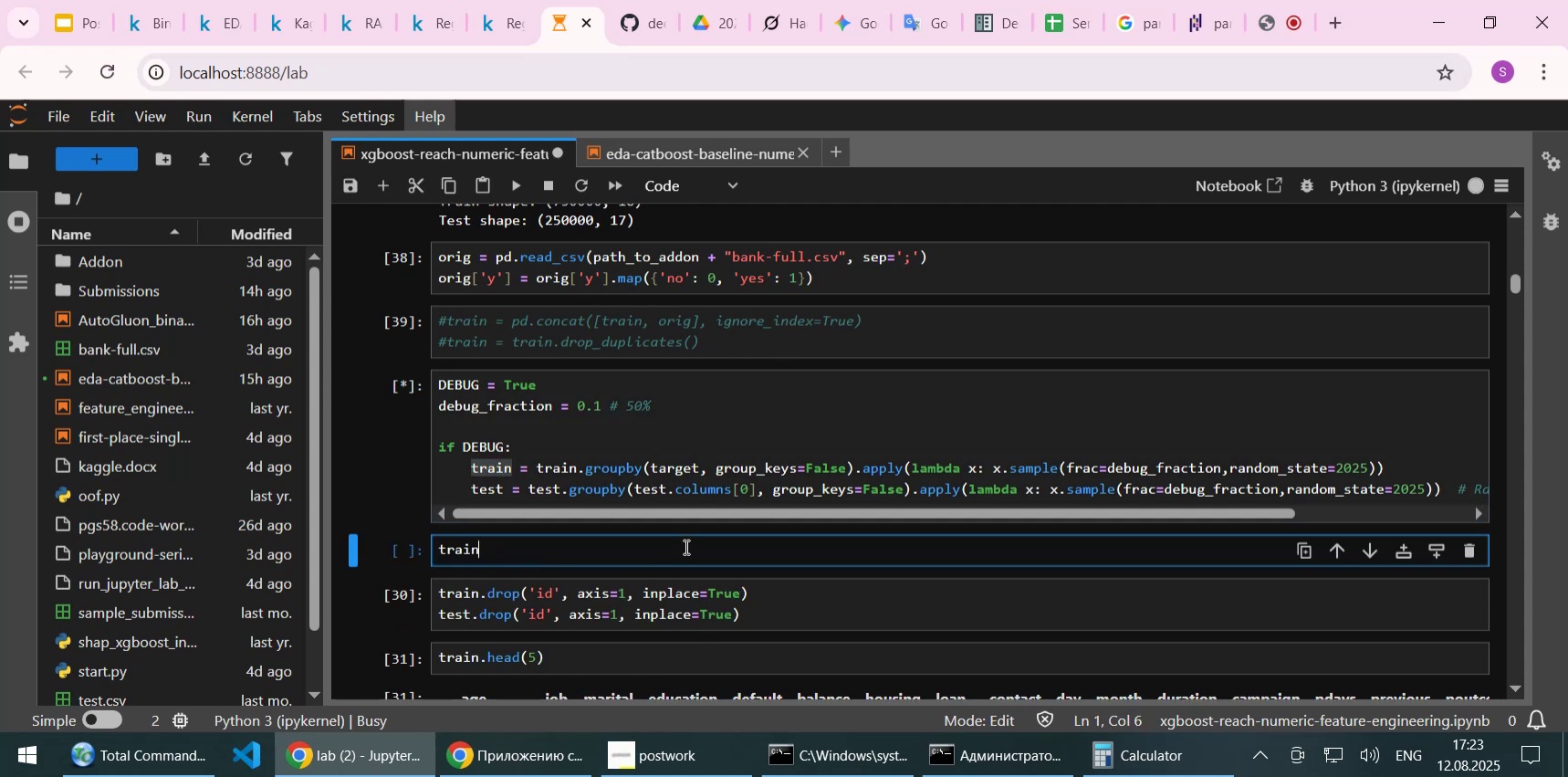 
type(.shape)
 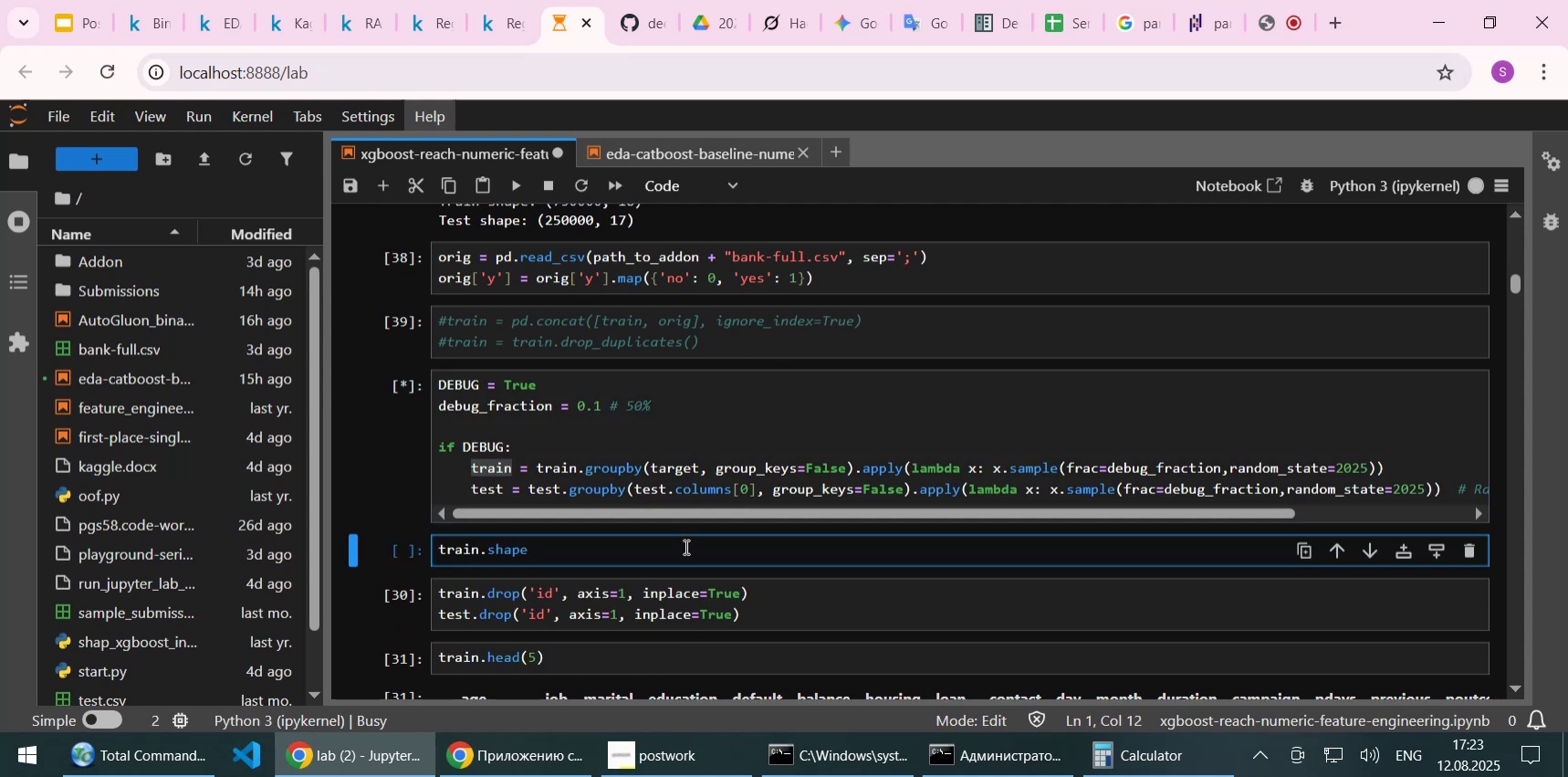 
key(Control+ControlLeft)
 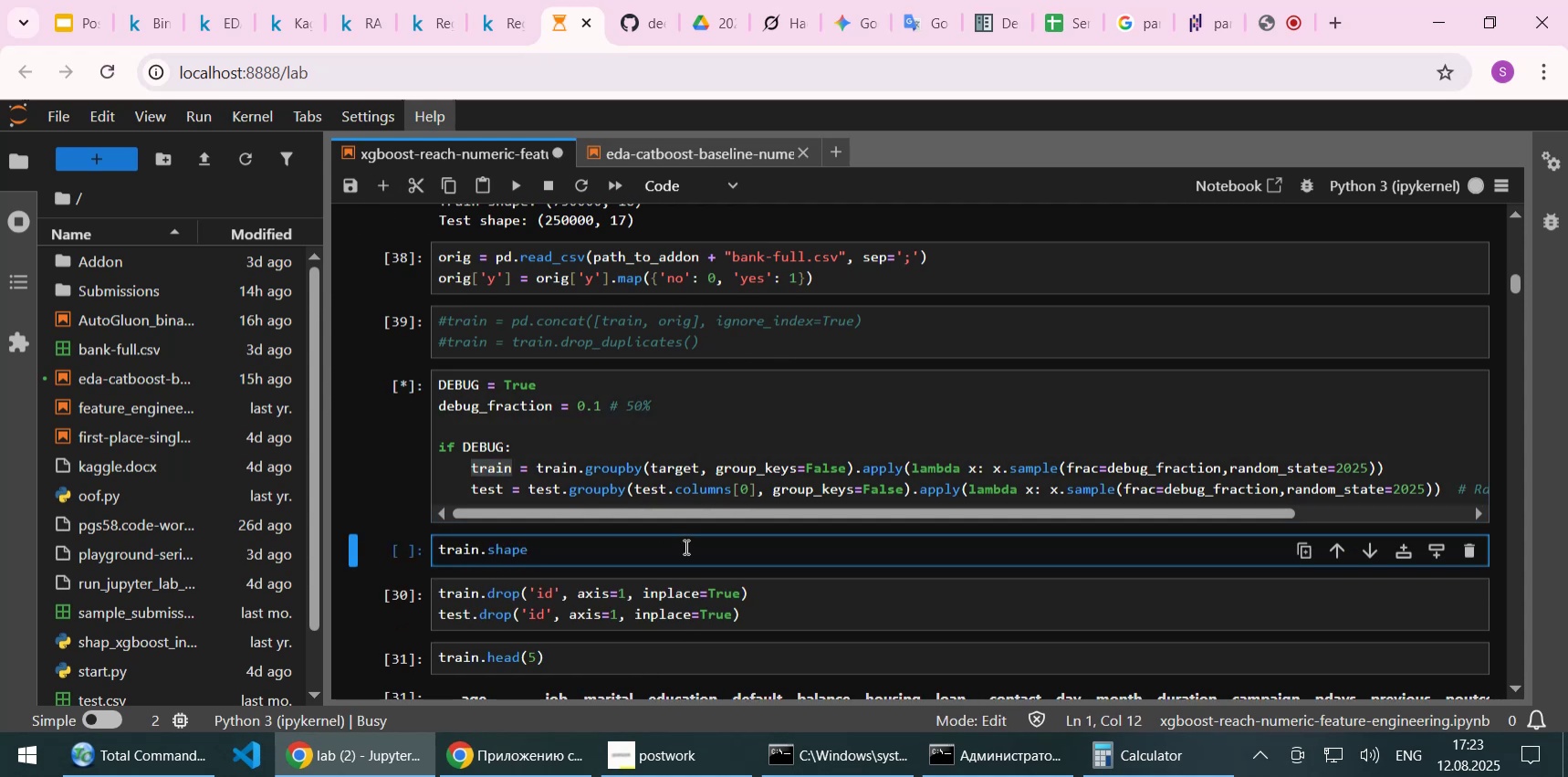 
key(Control+S)
 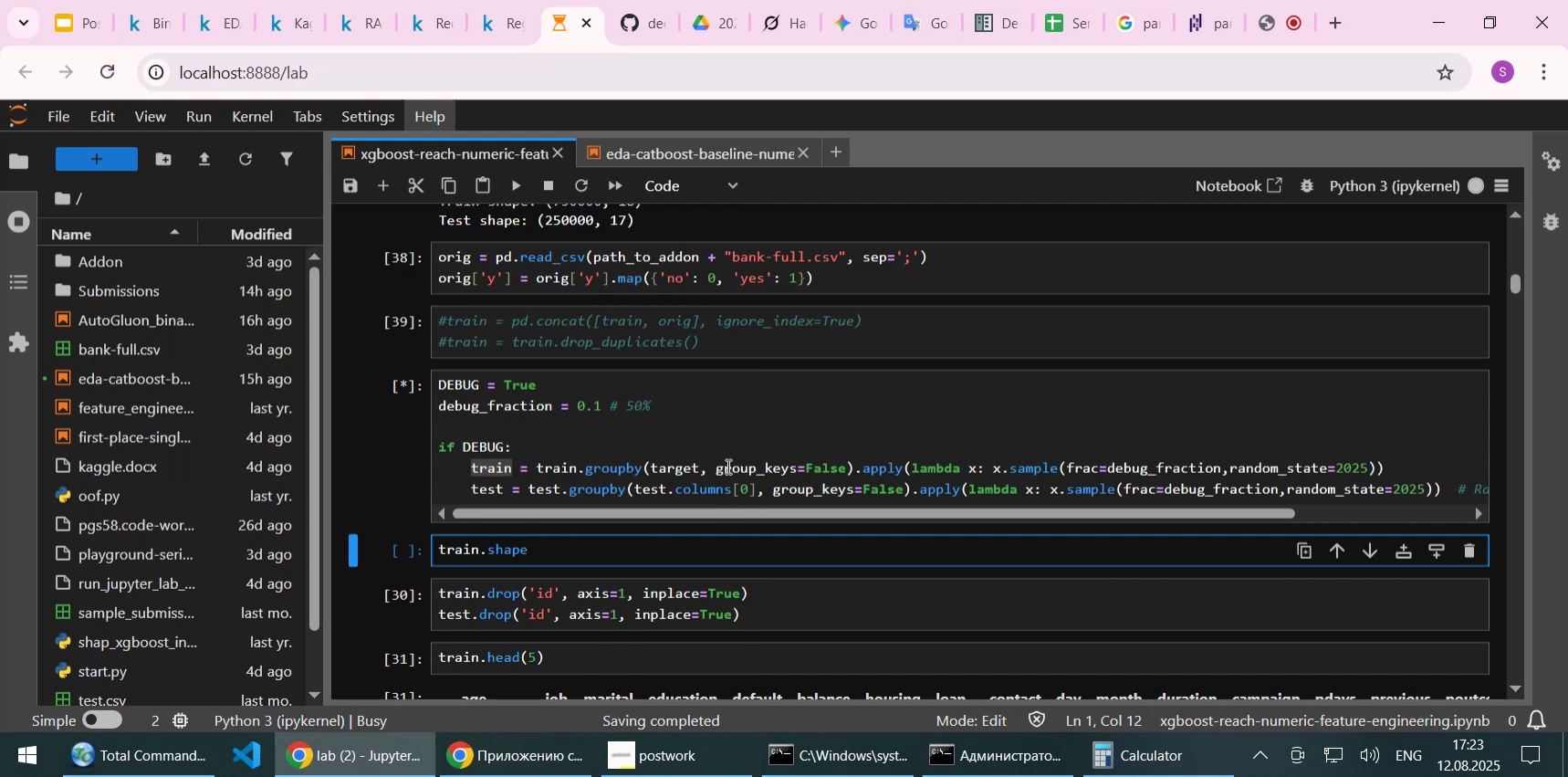 
wait(5.95)
 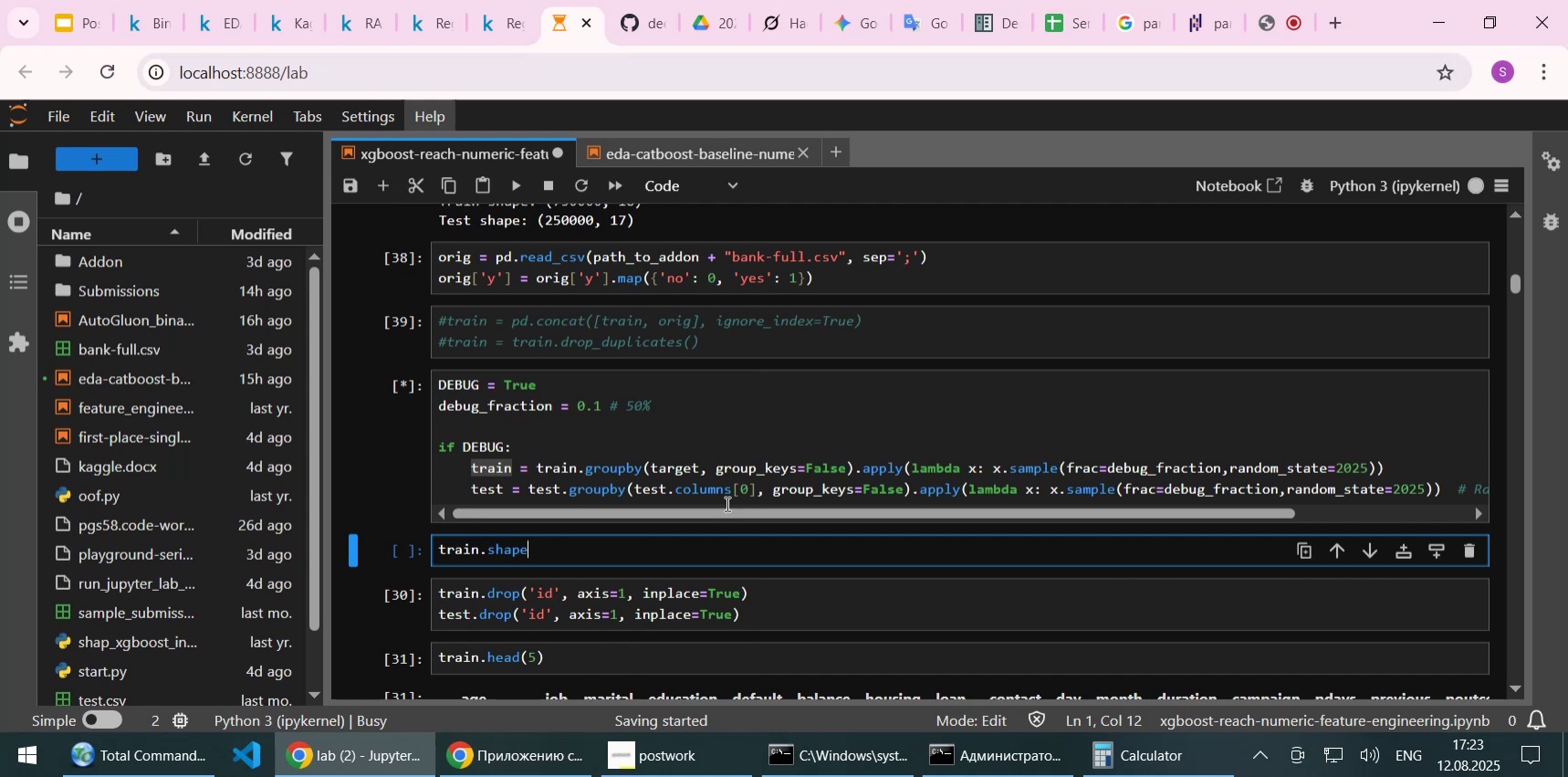 
left_click([548, 189])
 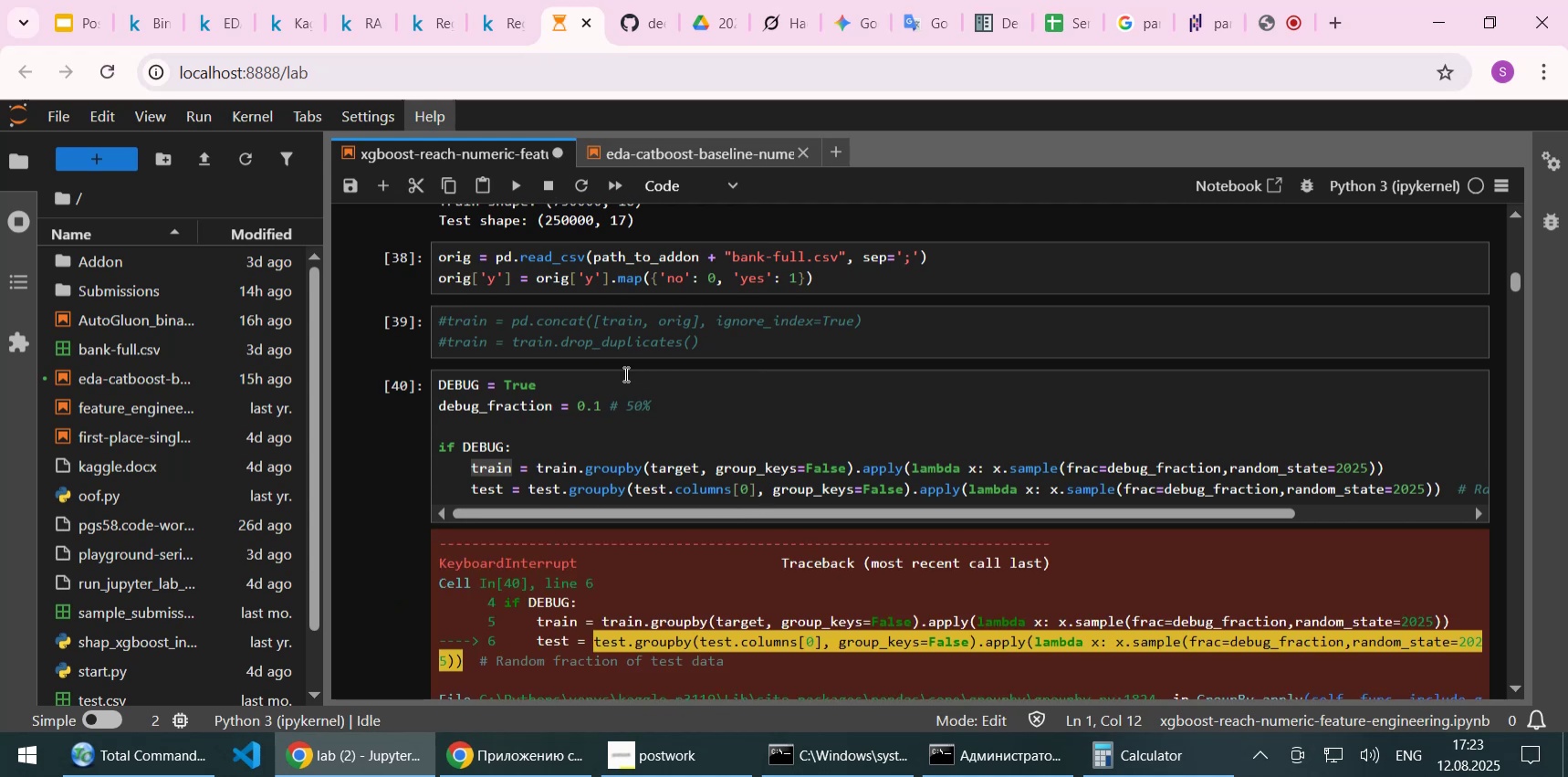 
left_click([583, 185])
 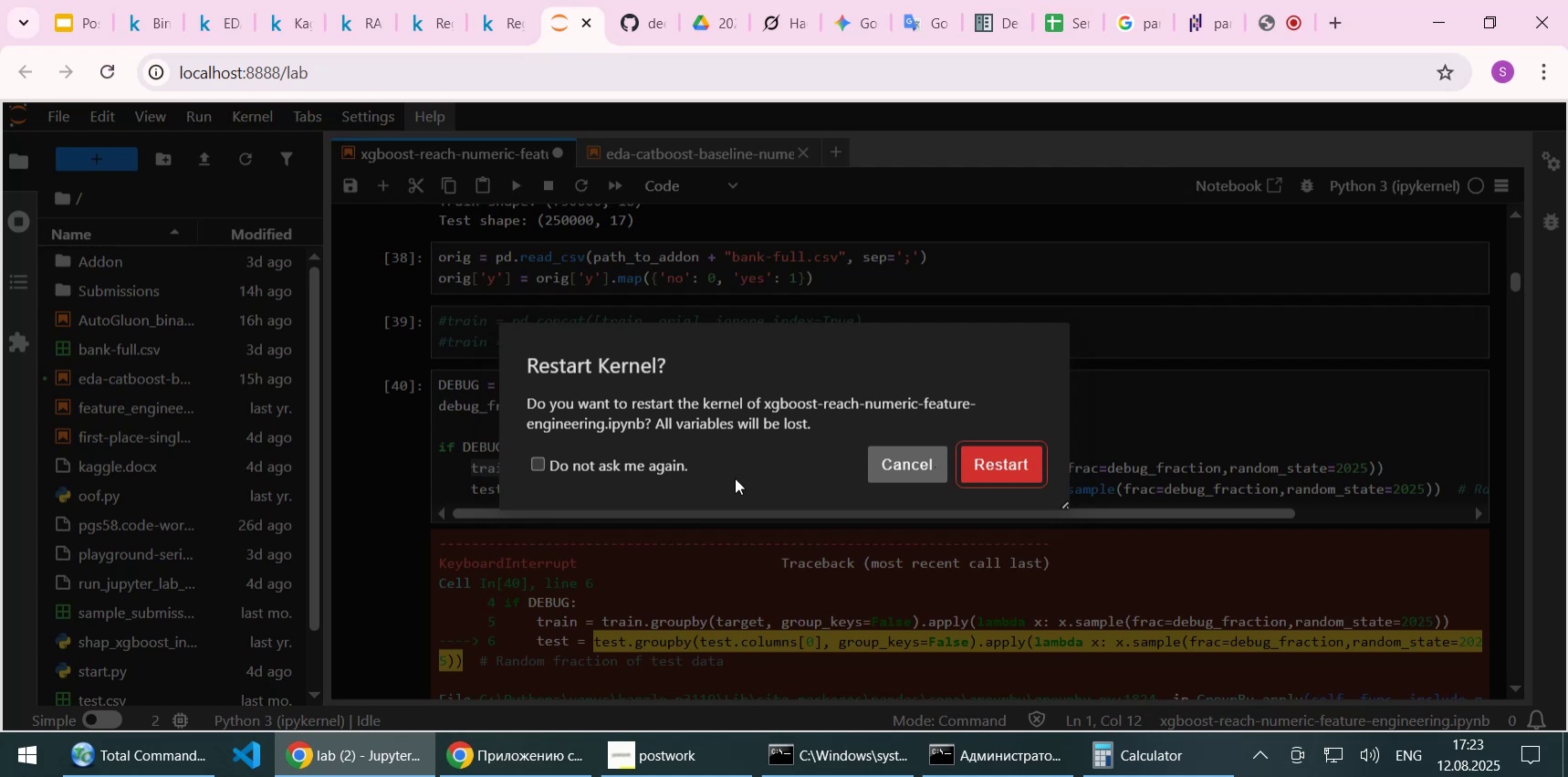 
left_click([573, 459])
 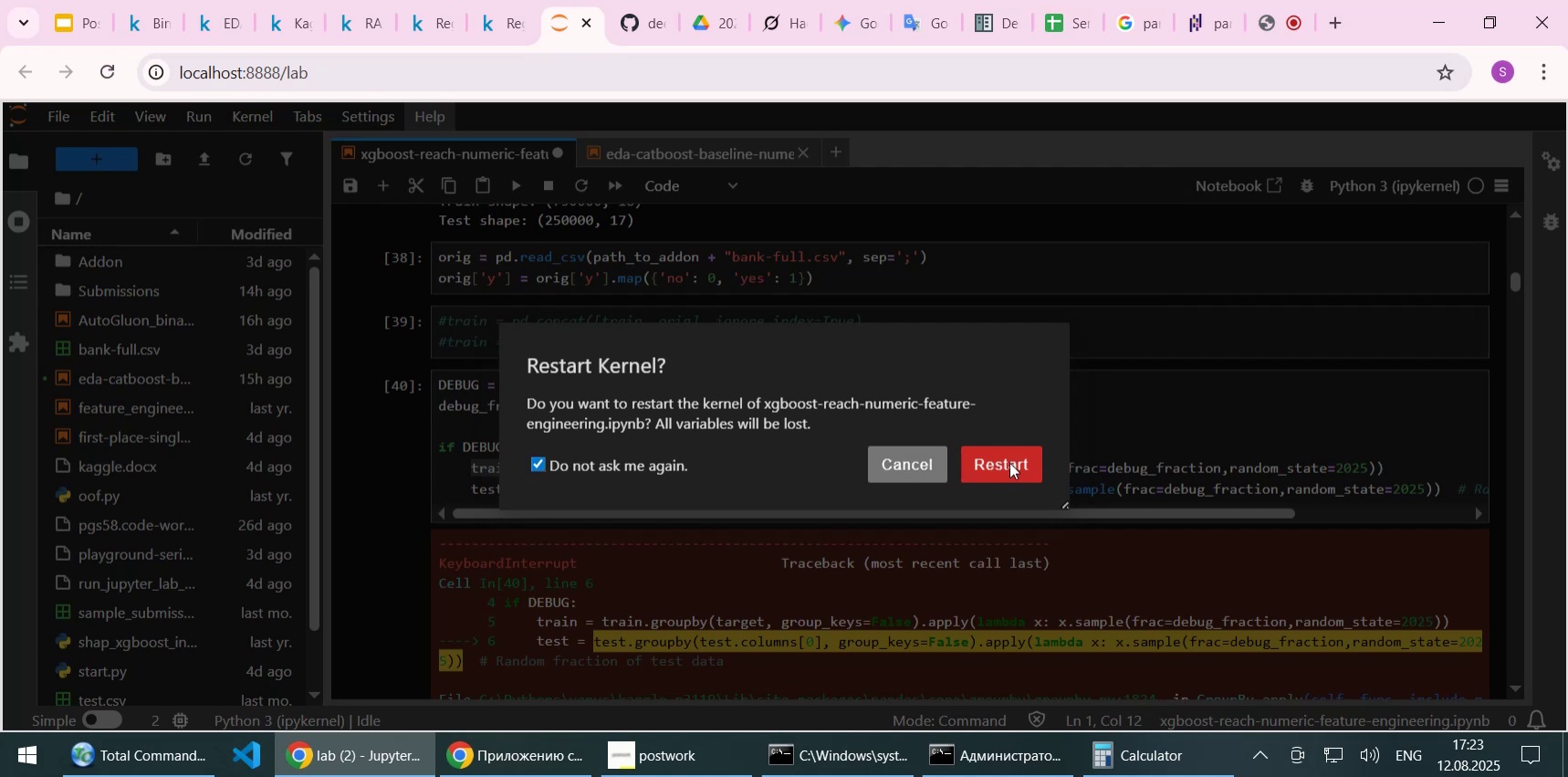 
left_click([1009, 462])
 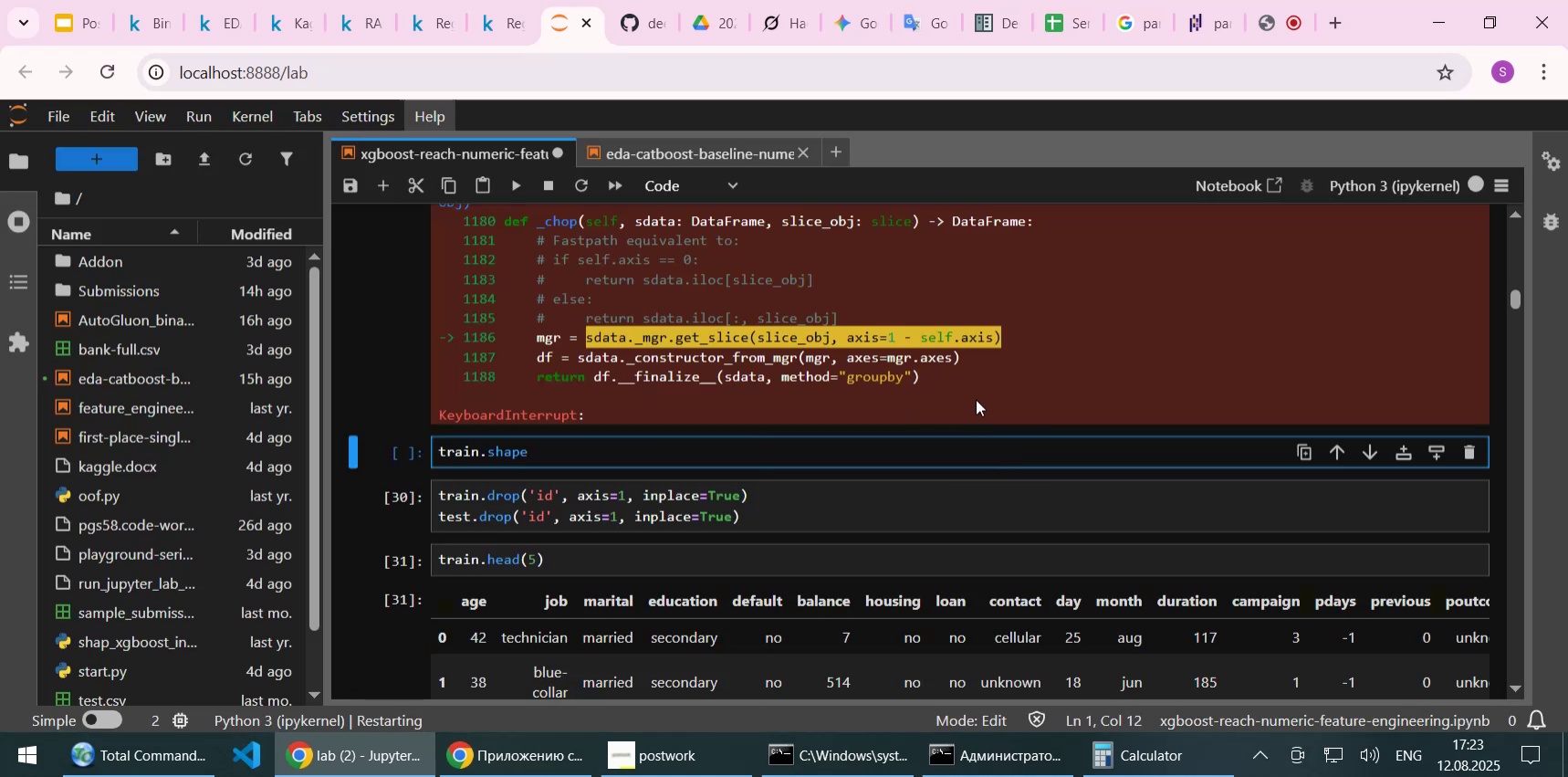 
left_click([976, 399])
 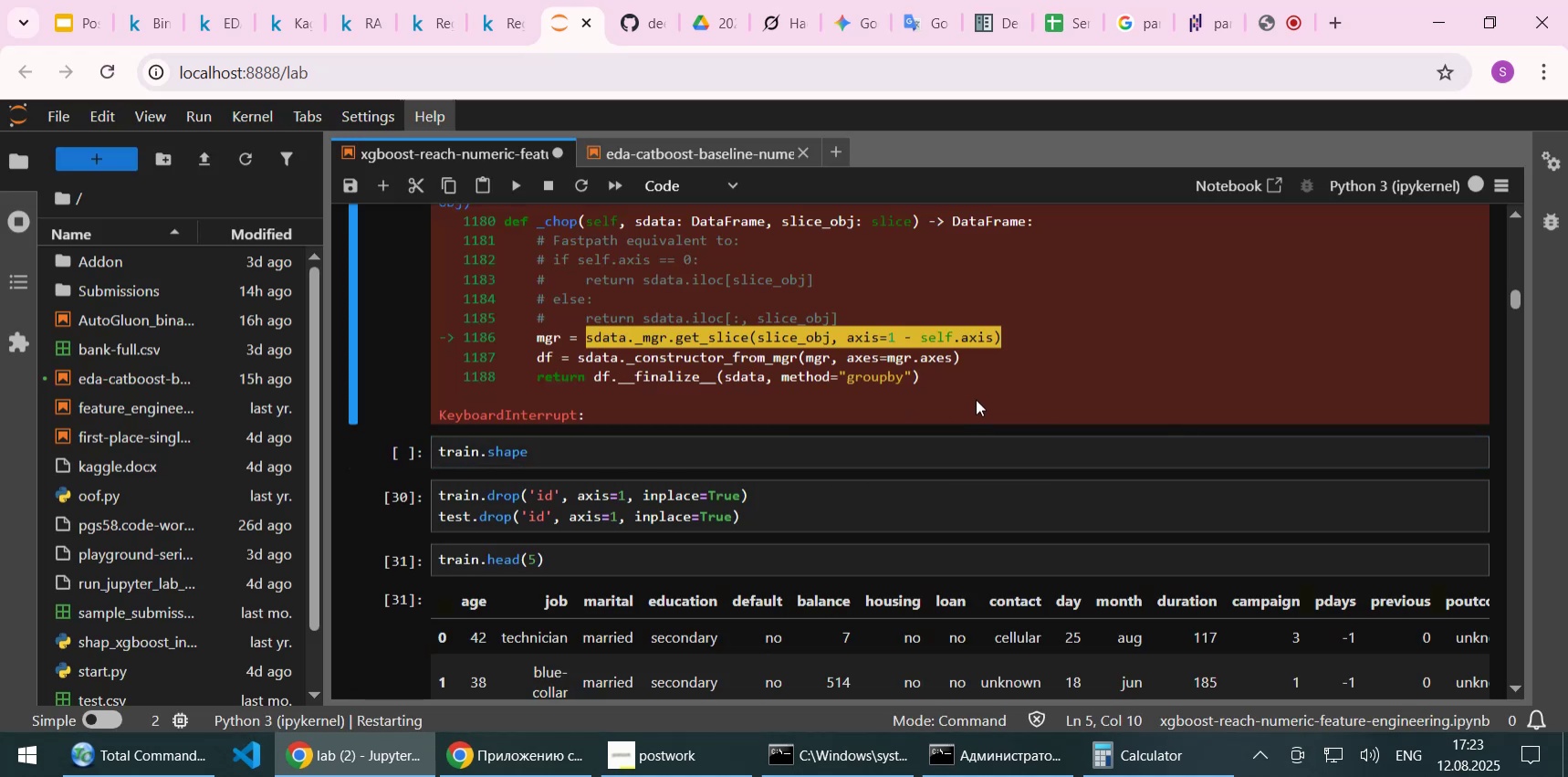 
scroll: coordinate [976, 397], scroll_direction: up, amount: 15.0
 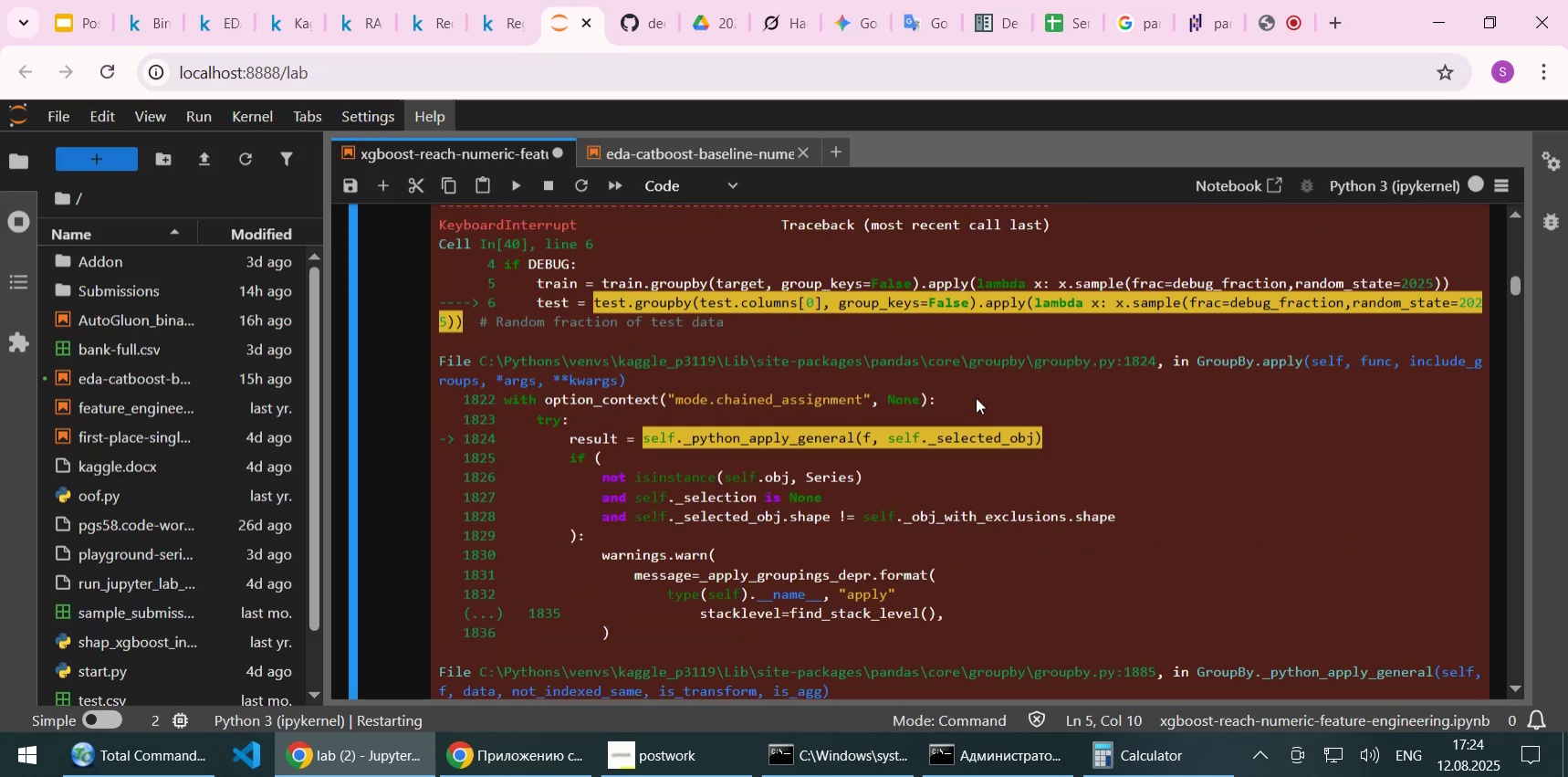 
key(Control+S)
 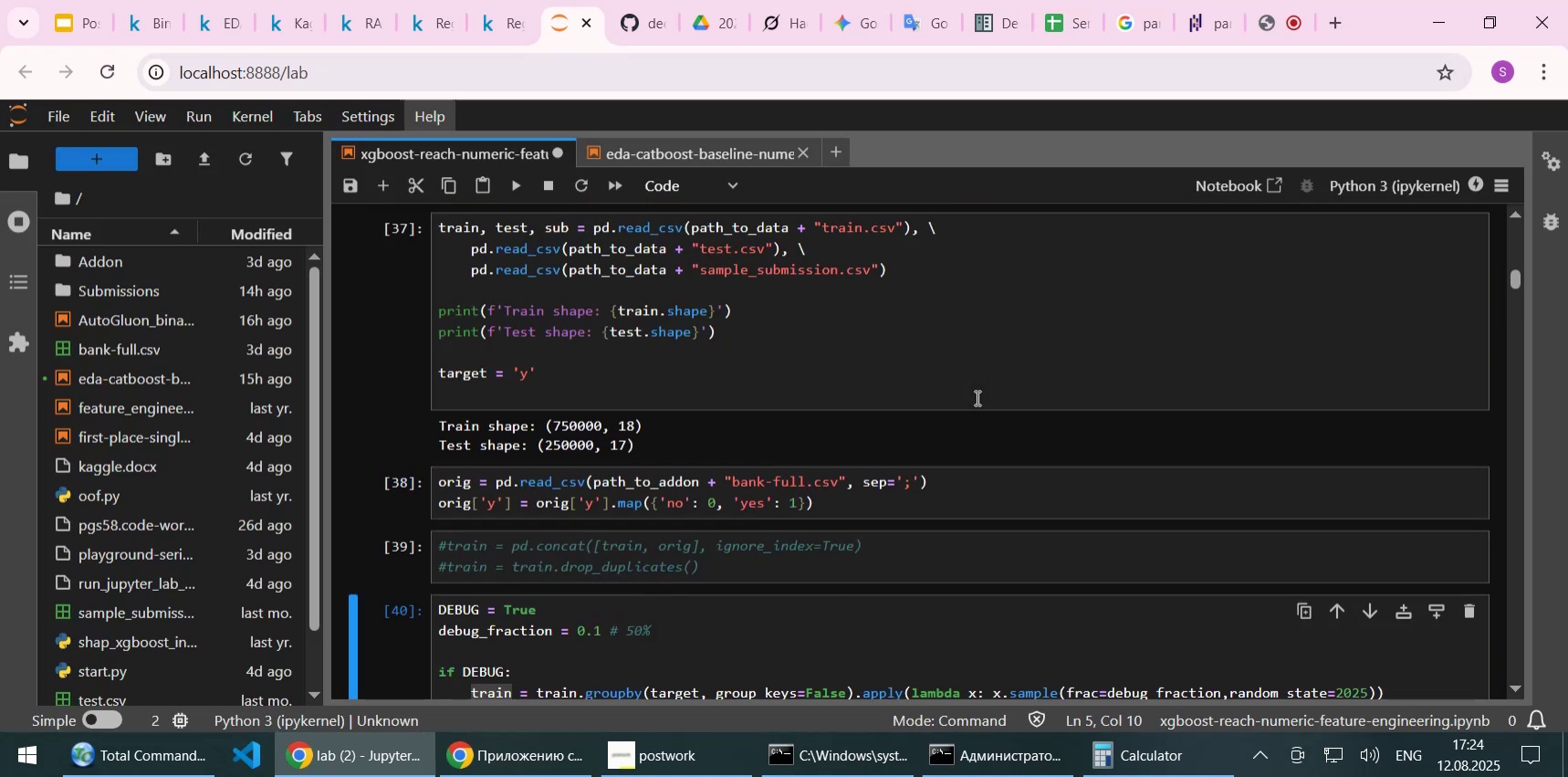 
scroll: coordinate [976, 393], scroll_direction: up, amount: 8.0
 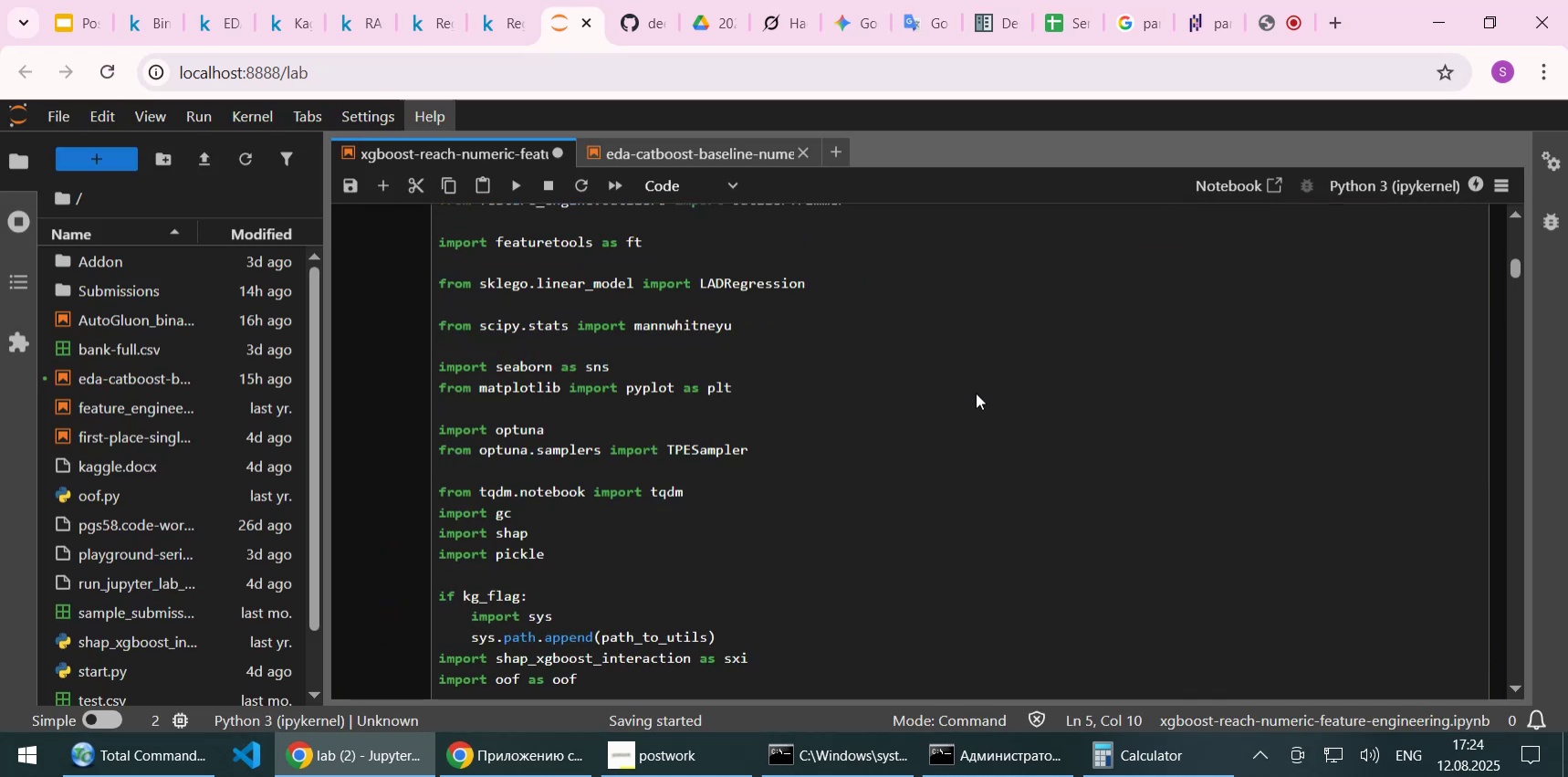 
scroll: coordinate [933, 411], scroll_direction: down, amount: 5.0
 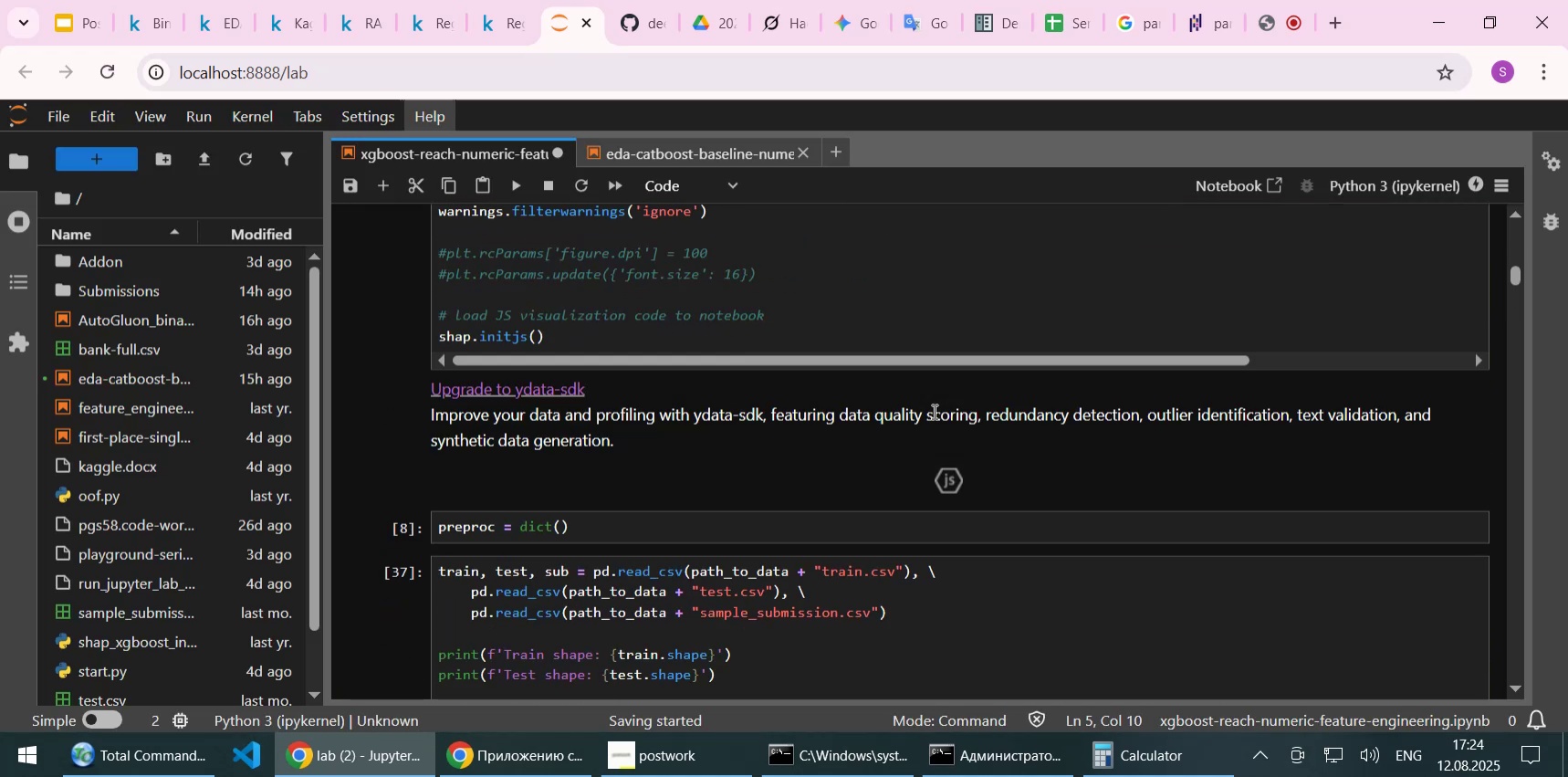 
scroll: coordinate [924, 382], scroll_direction: up, amount: 26.0
 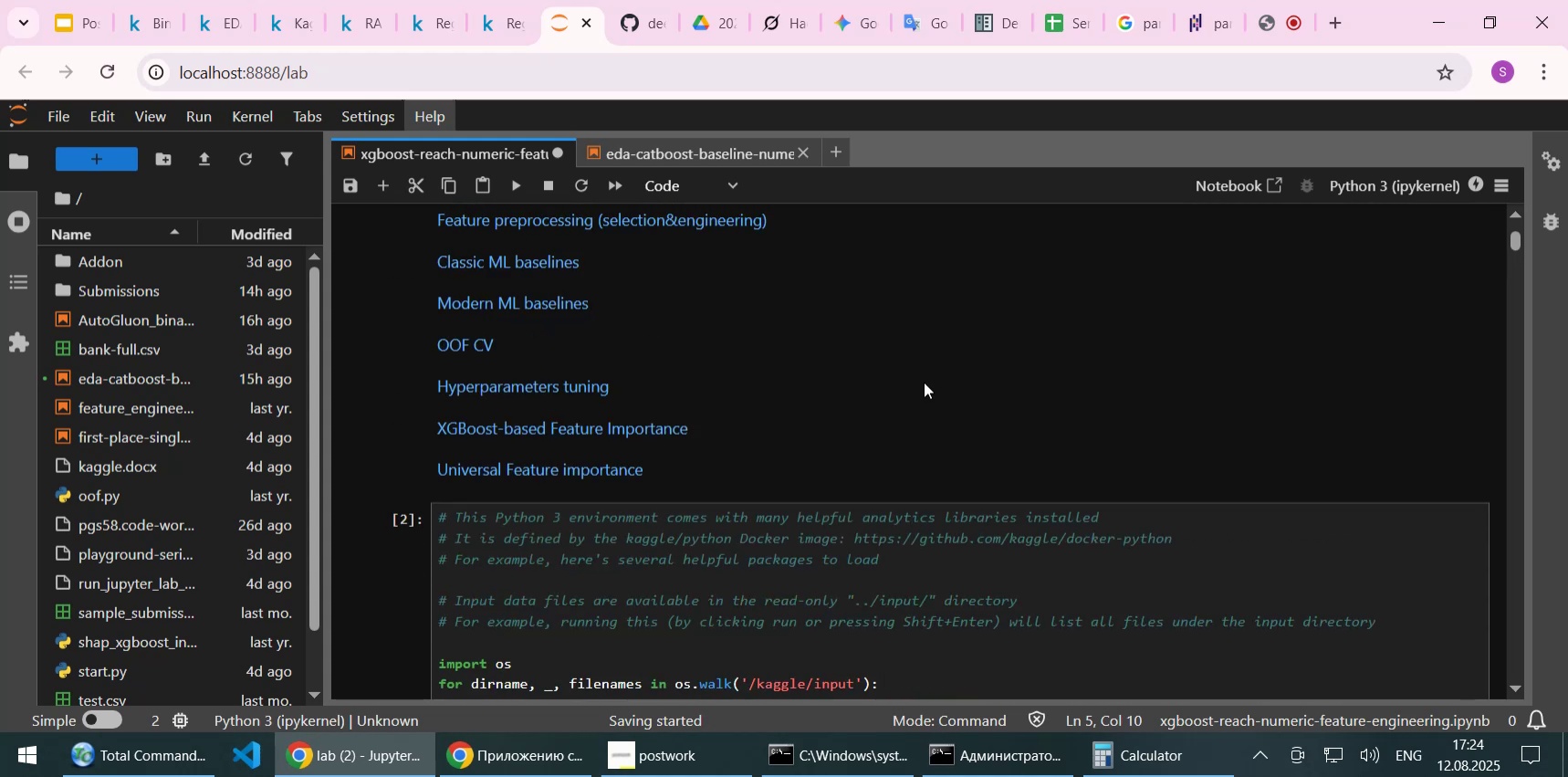 
scroll: coordinate [924, 382], scroll_direction: down, amount: 3.0
 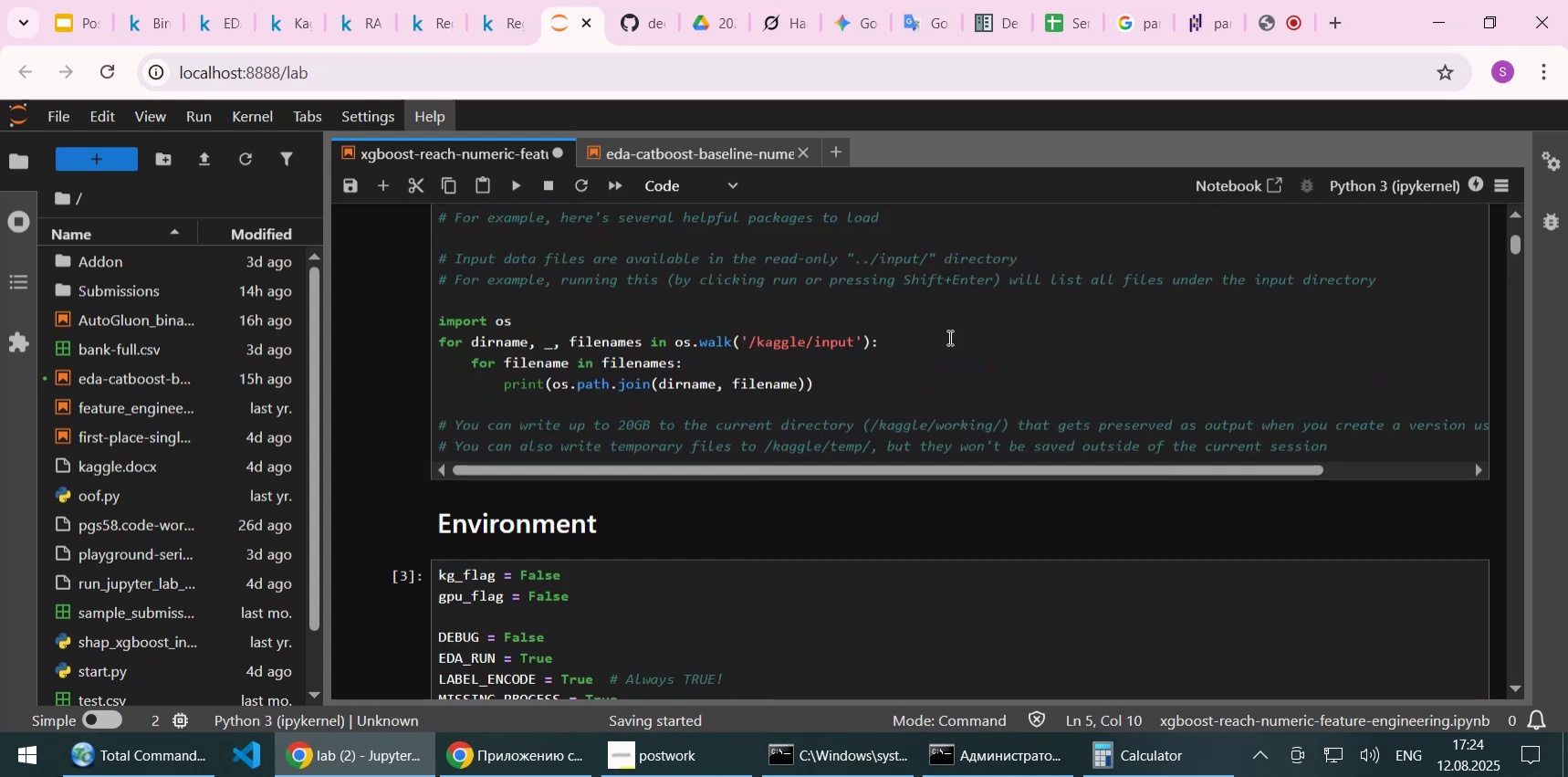 
left_click([948, 337])
 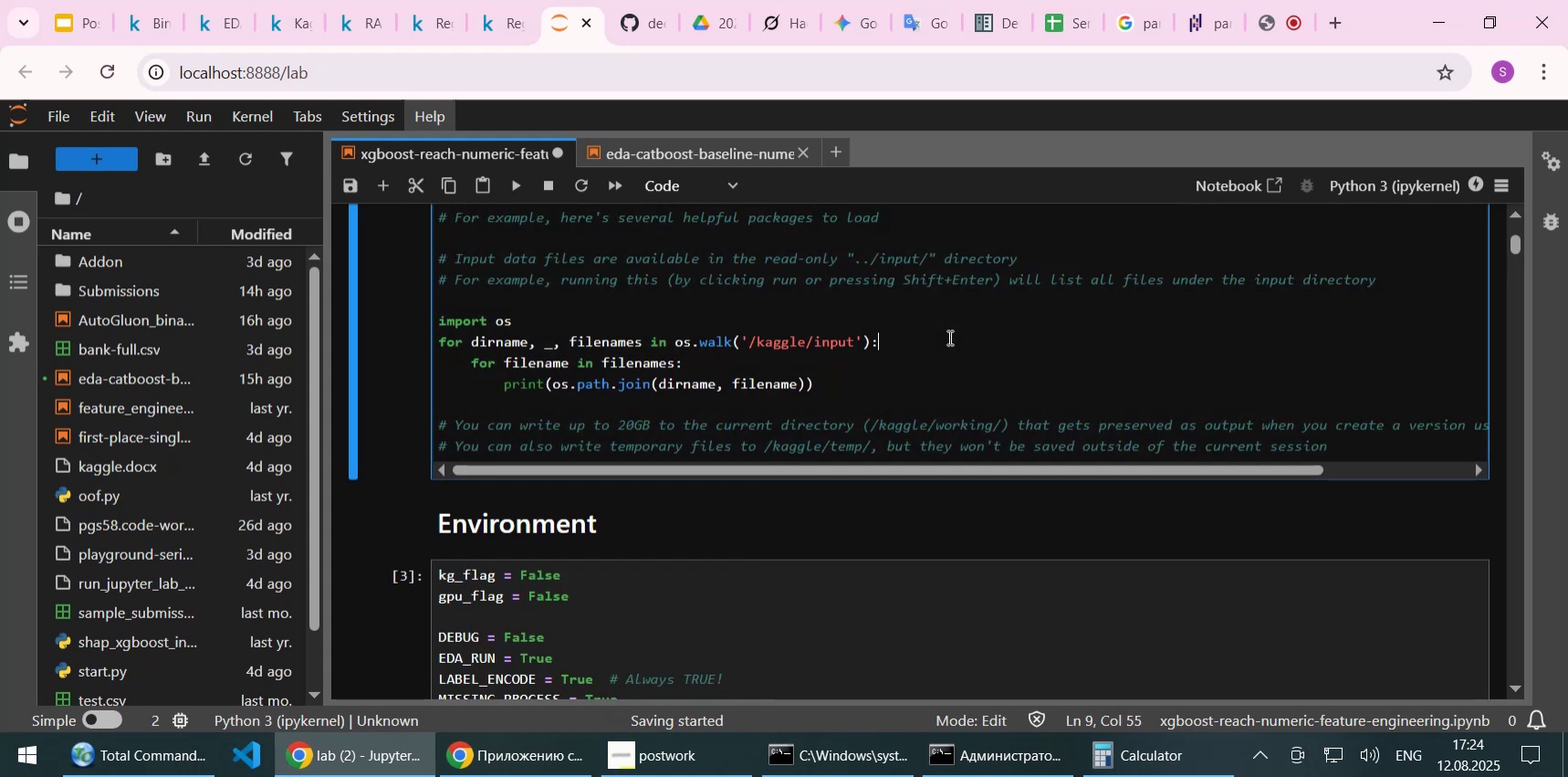 
key(Shift+Enter)
 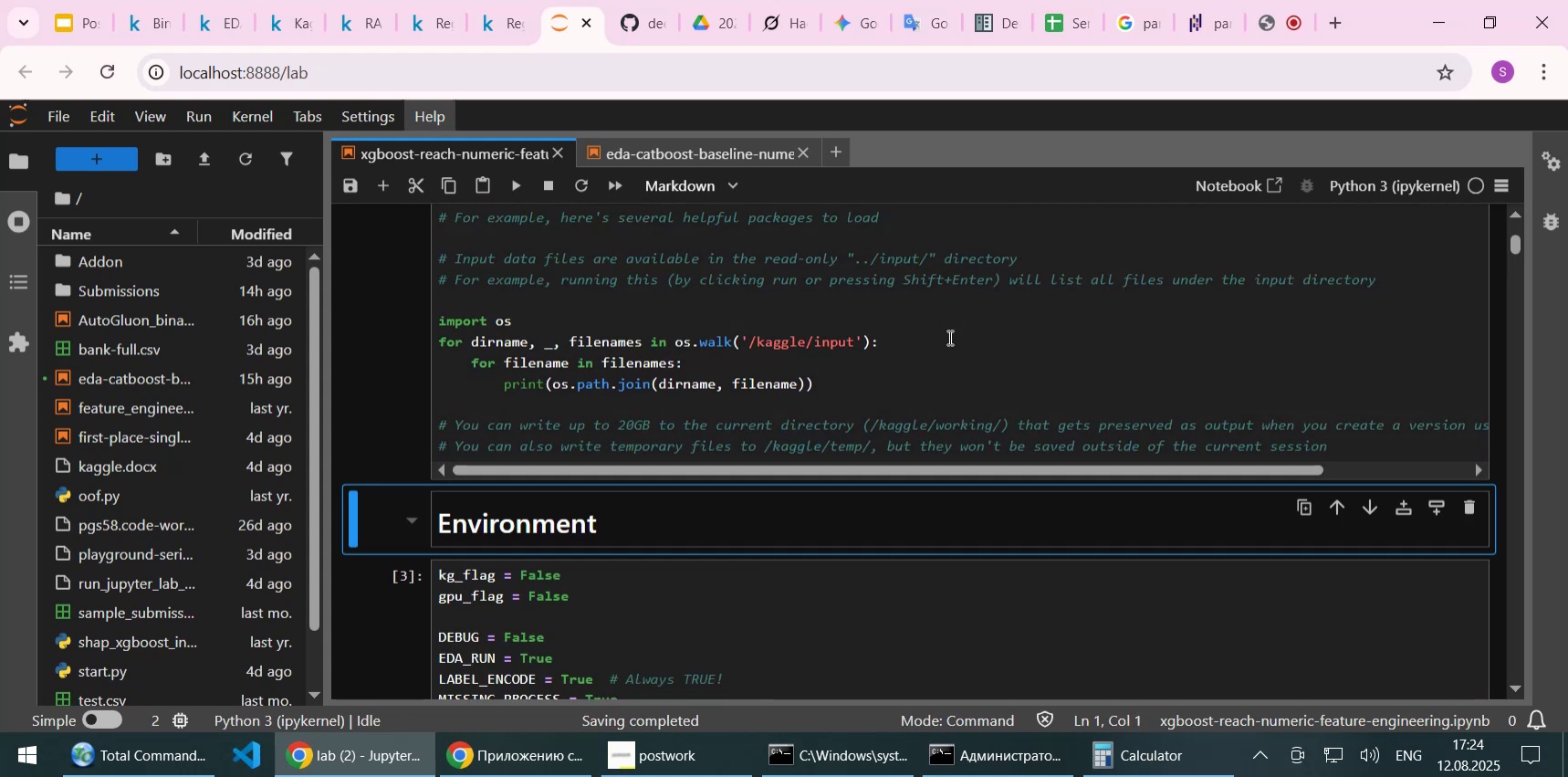 
scroll: coordinate [948, 376], scroll_direction: up, amount: 1.0
 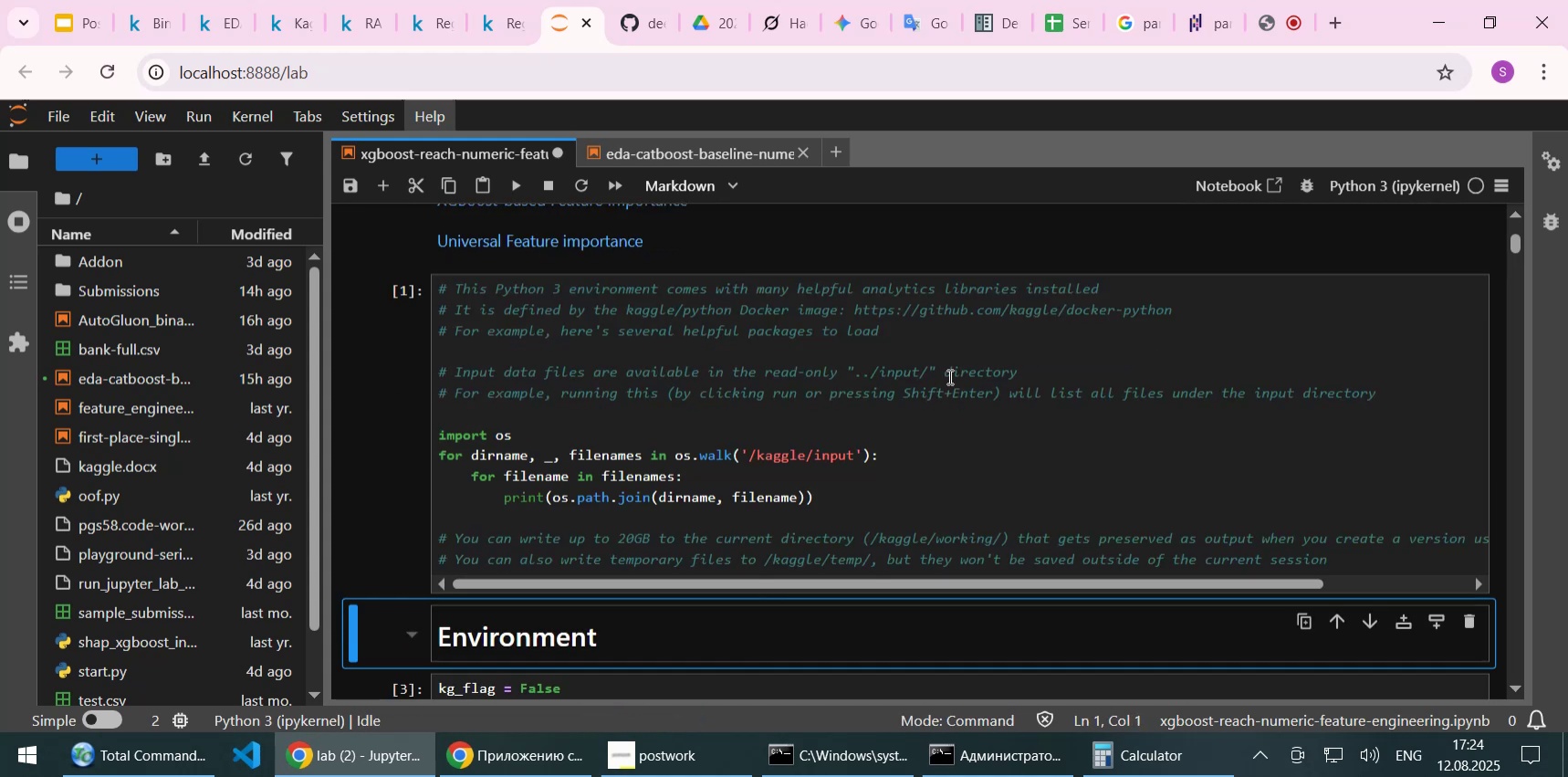 
scroll: coordinate [1026, 433], scroll_direction: down, amount: 2.0
 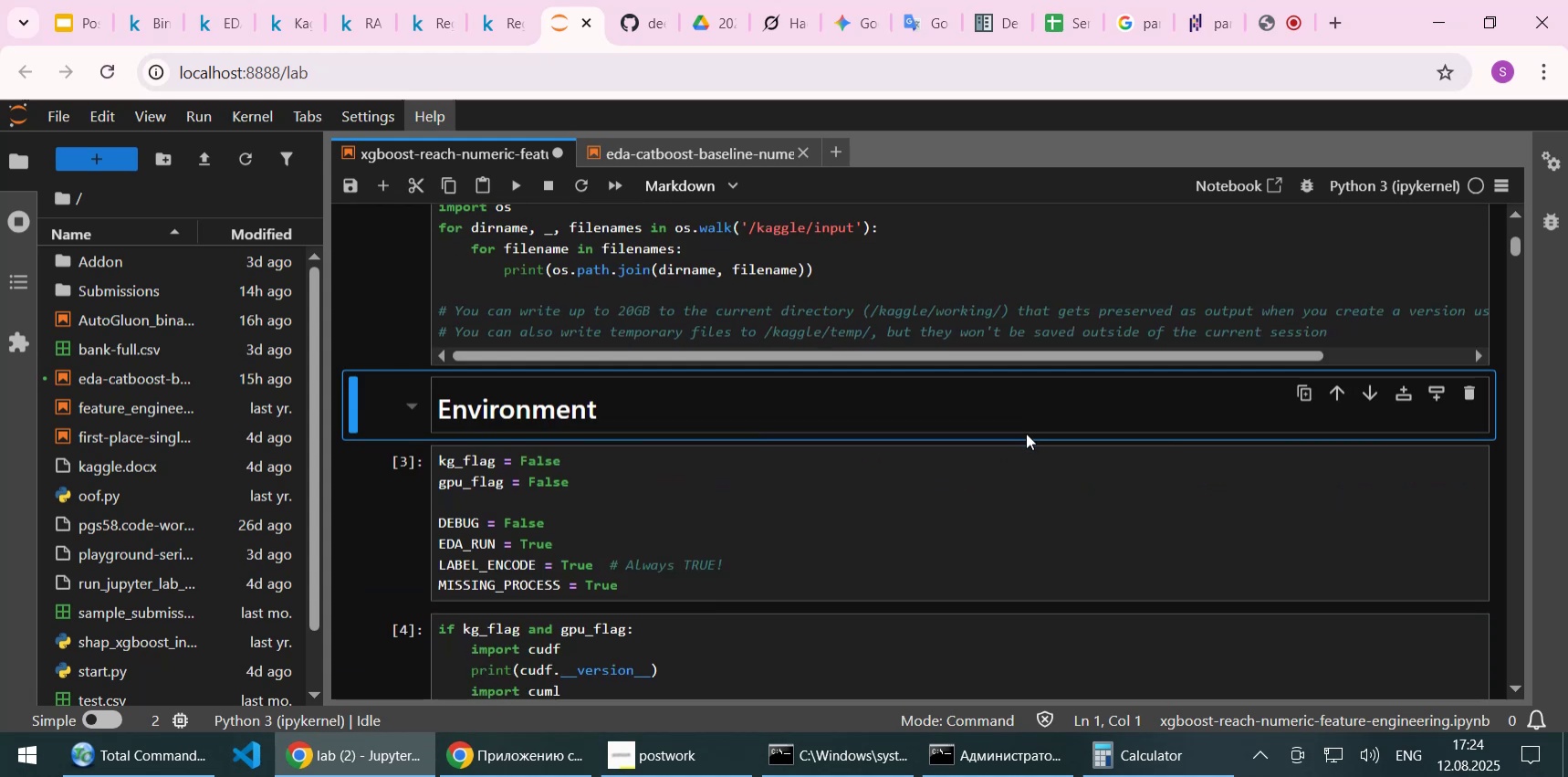 
key(Shift+Enter)
 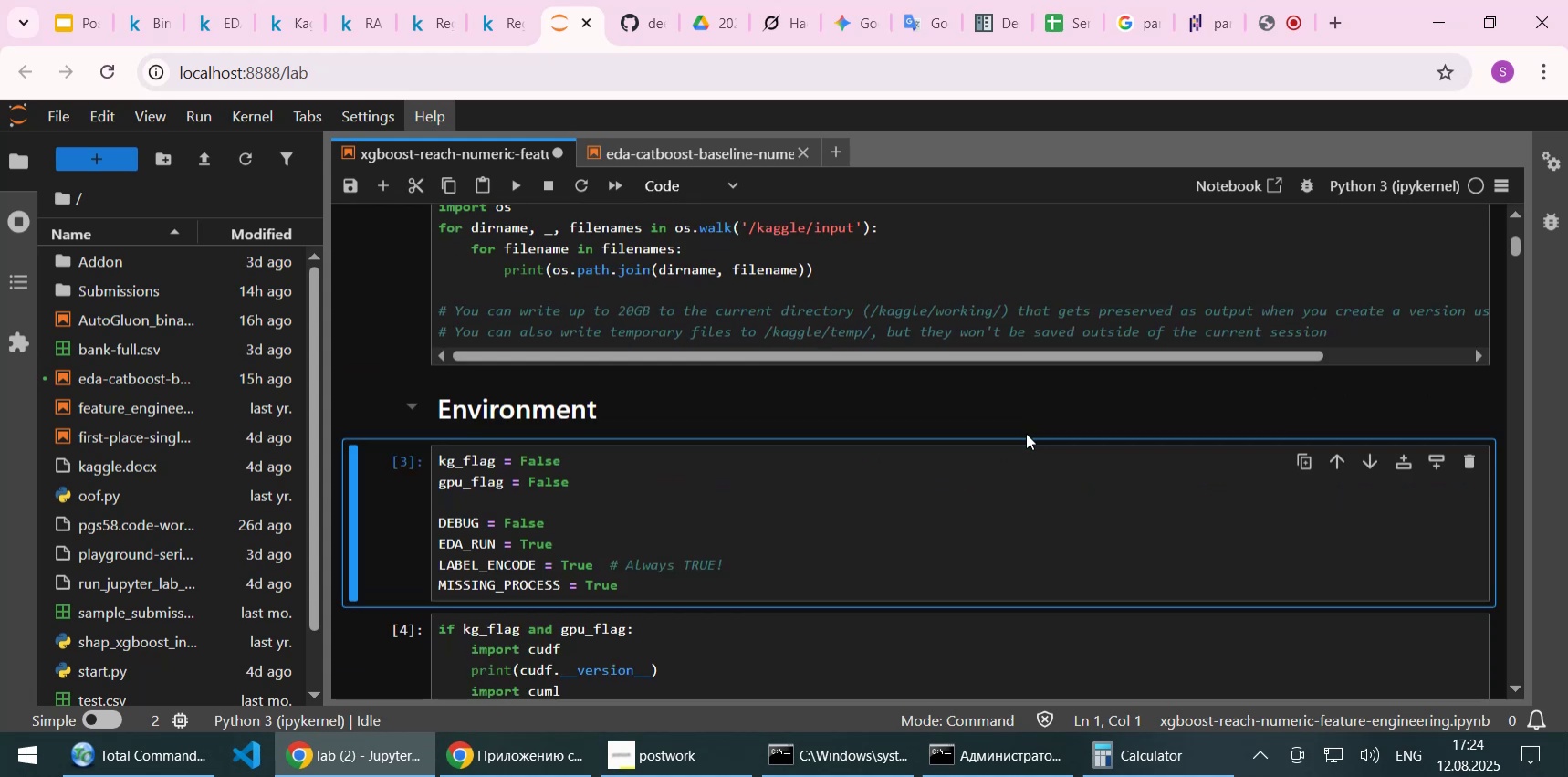 
key(Shift+ShiftLeft)
 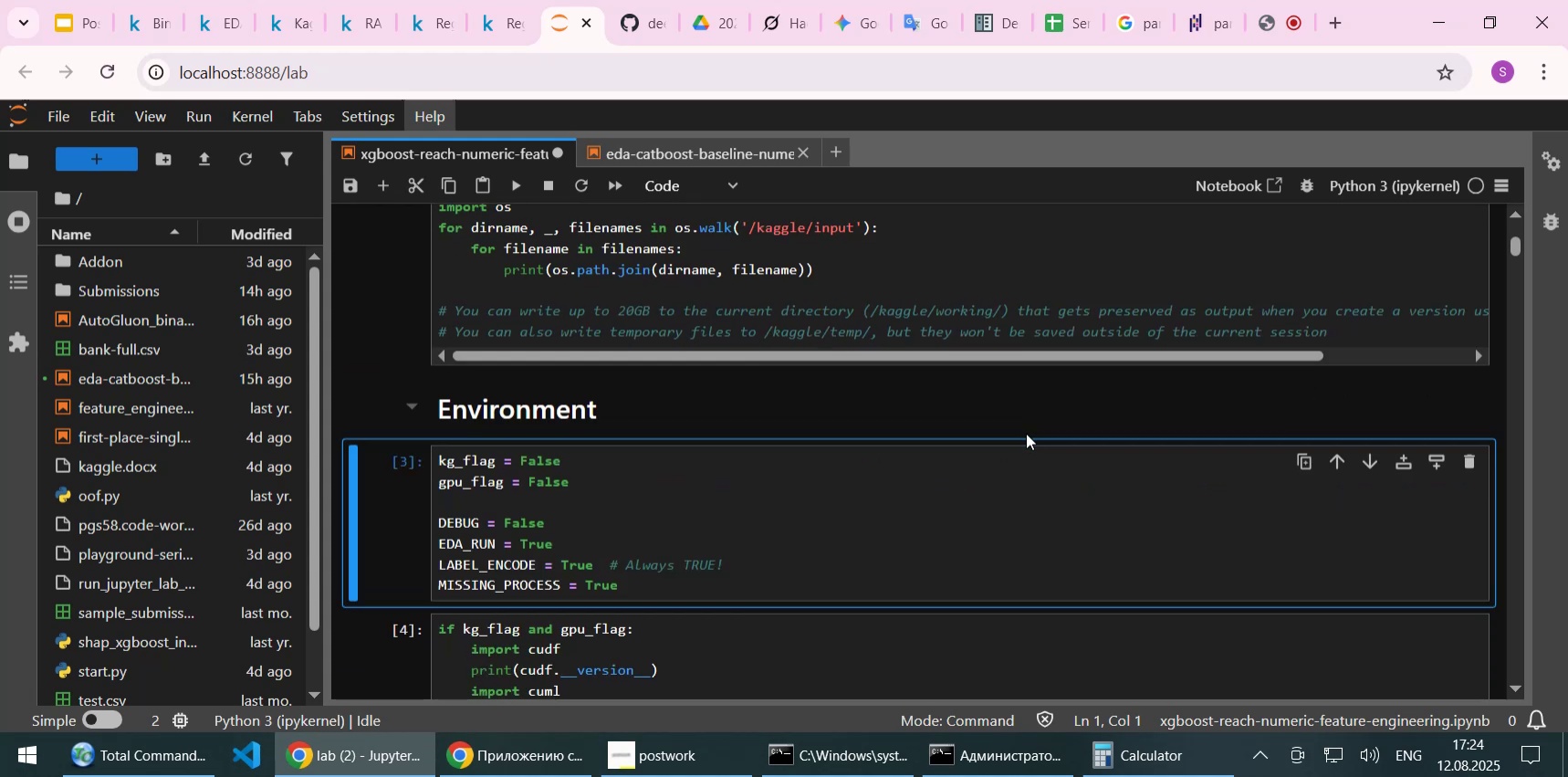 
key(Shift+Enter)
 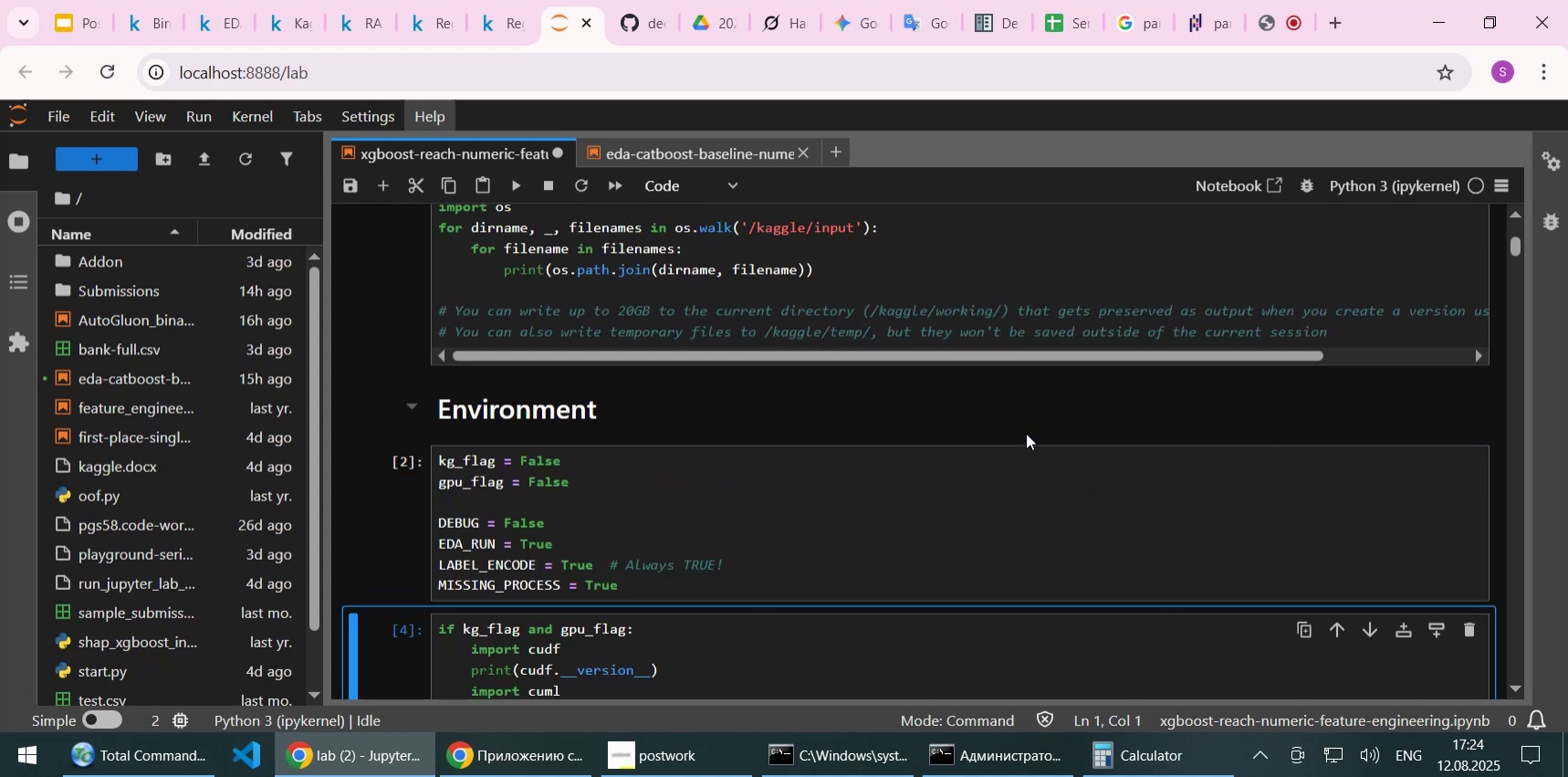 
scroll: coordinate [1026, 433], scroll_direction: down, amount: 1.0
 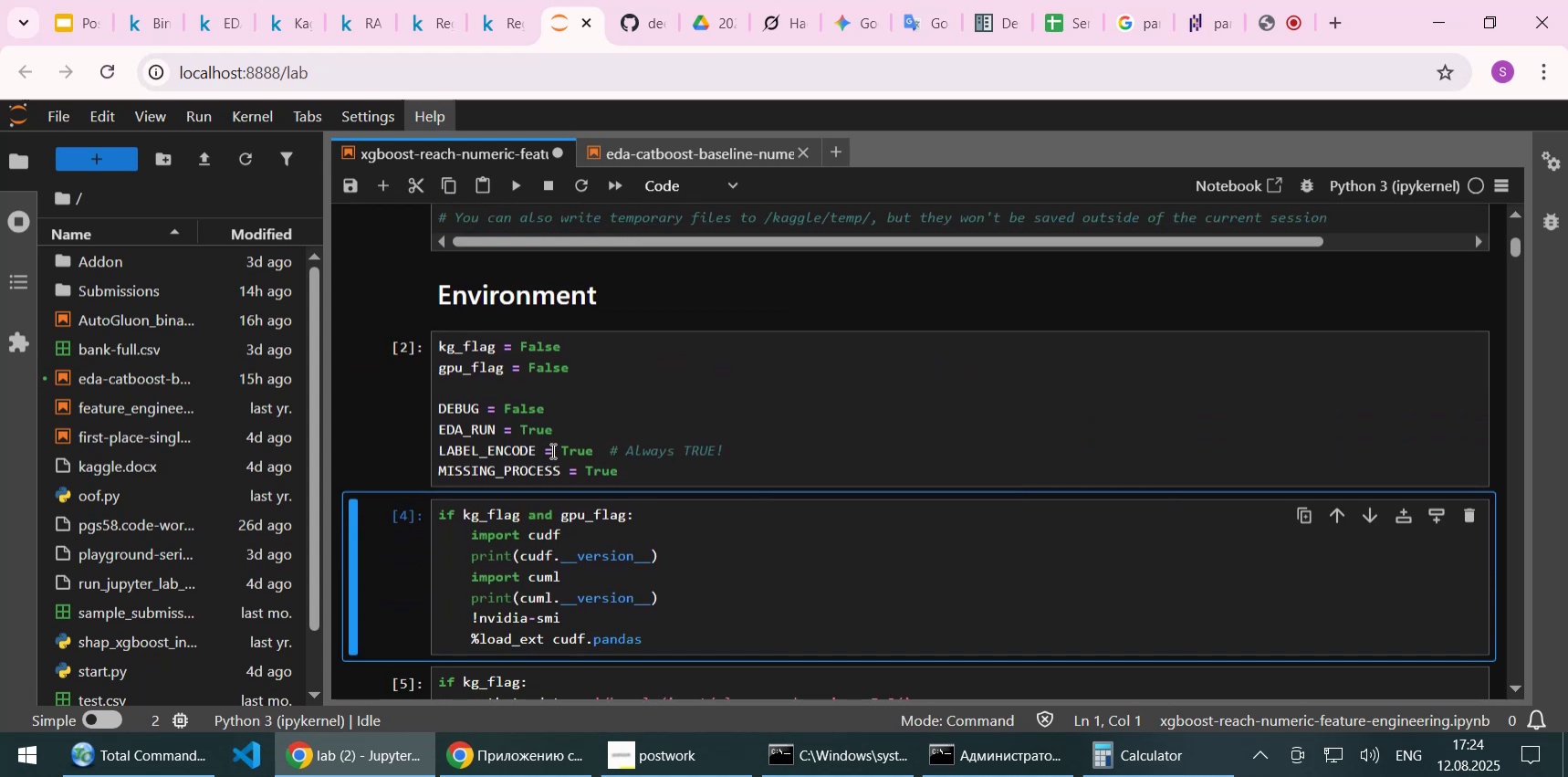 
left_click([589, 412])
 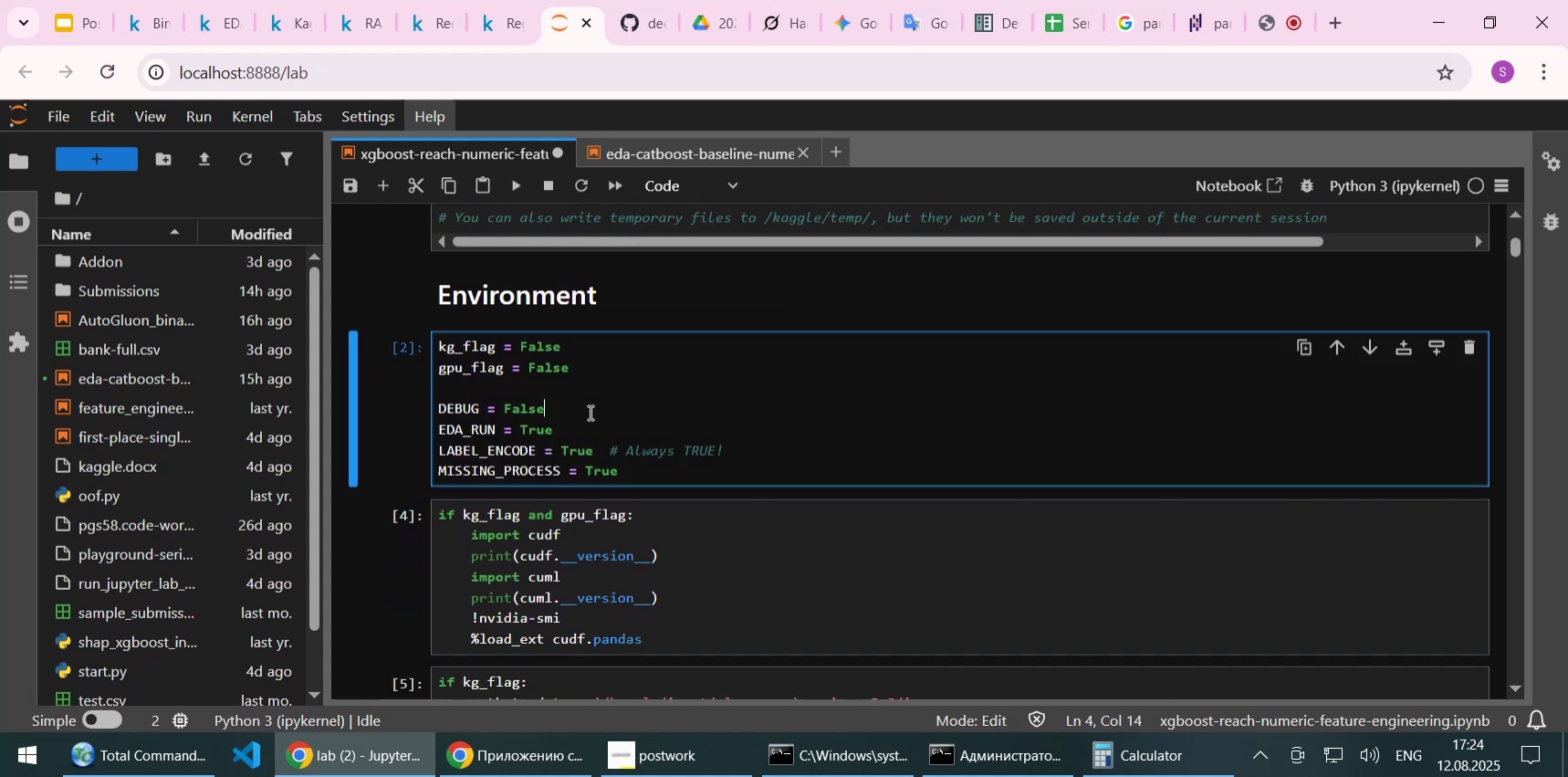 
key(Shift+Home)
 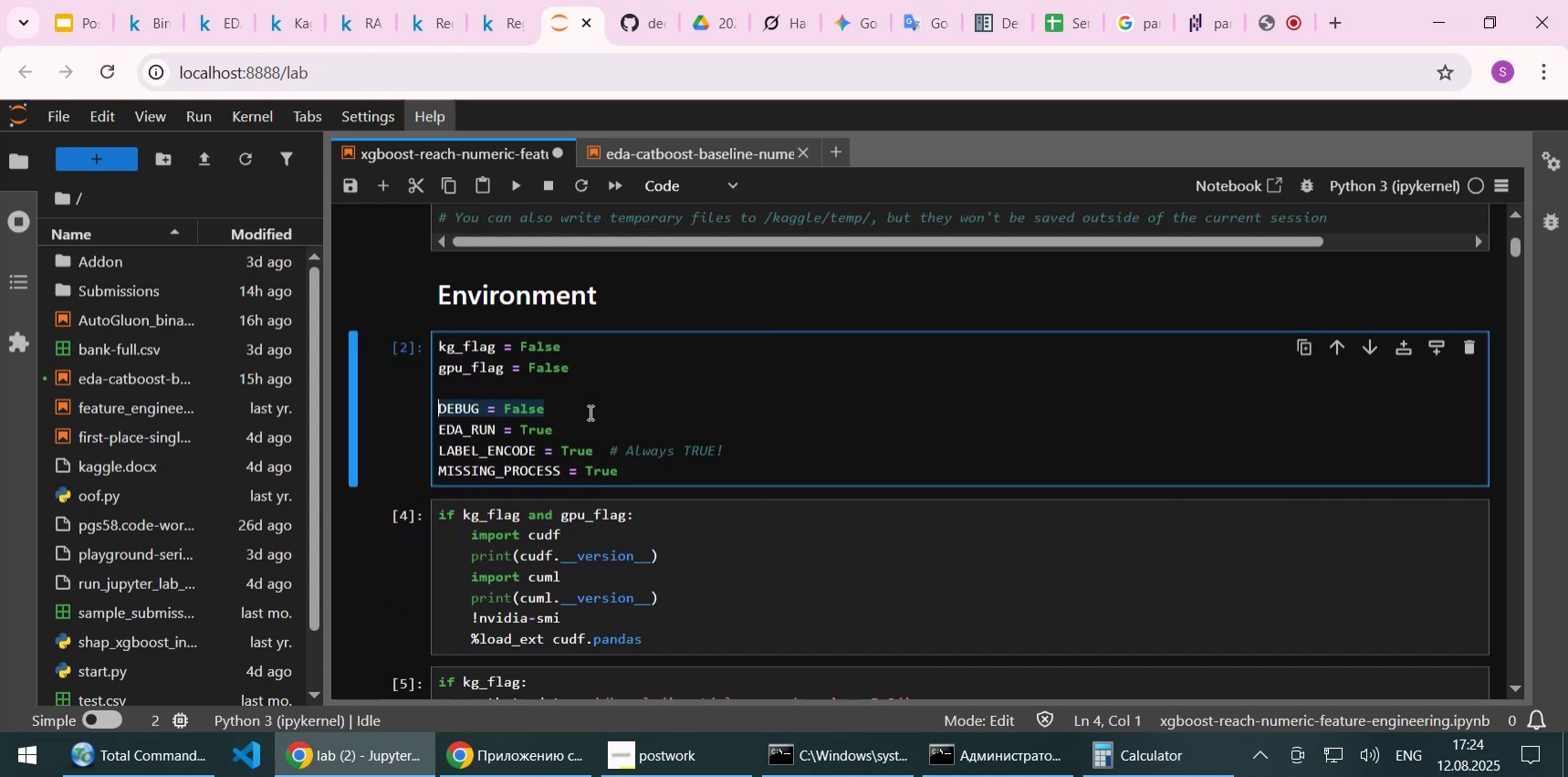 
key(Delete)
 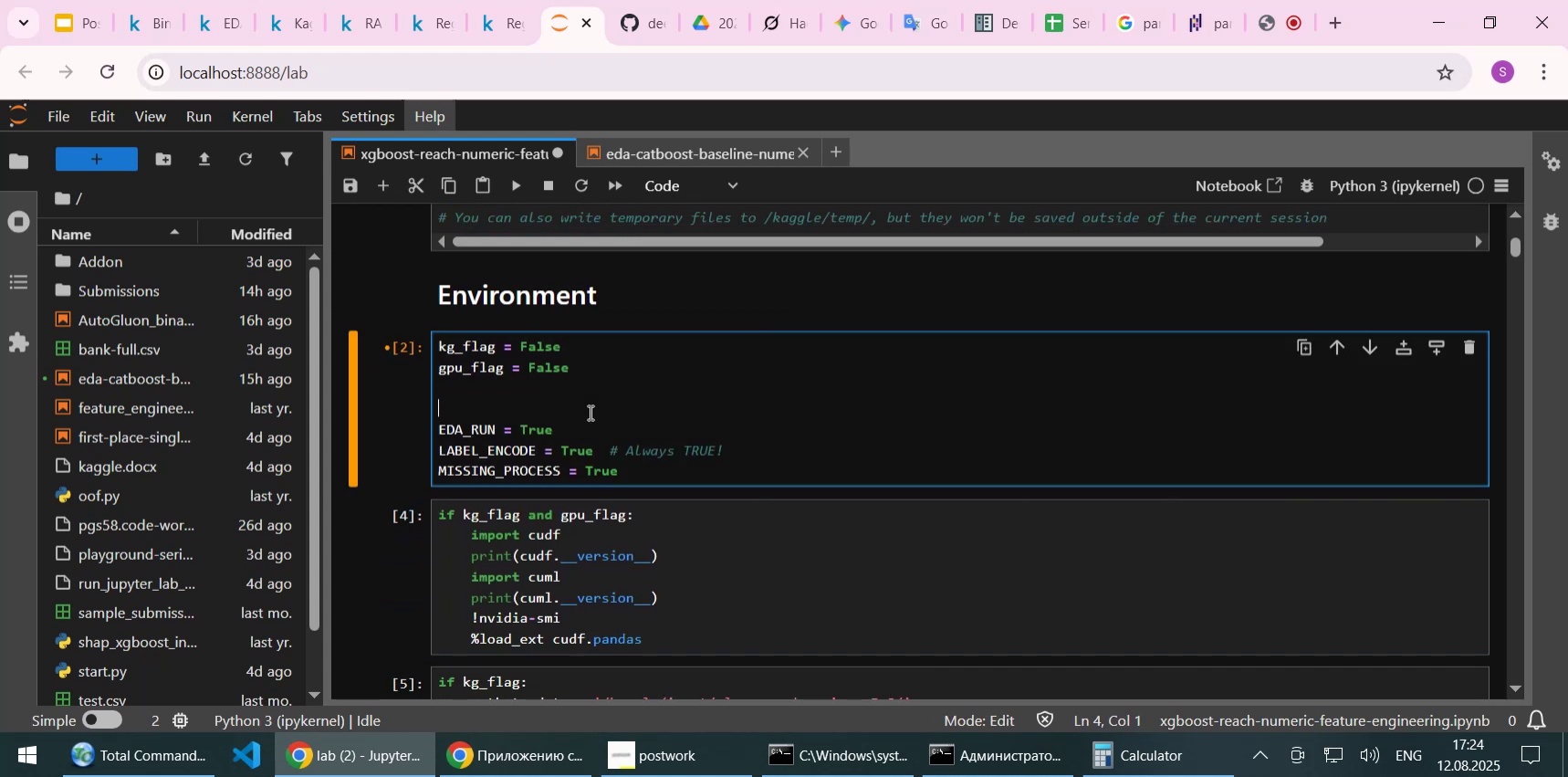 
key(Delete)
 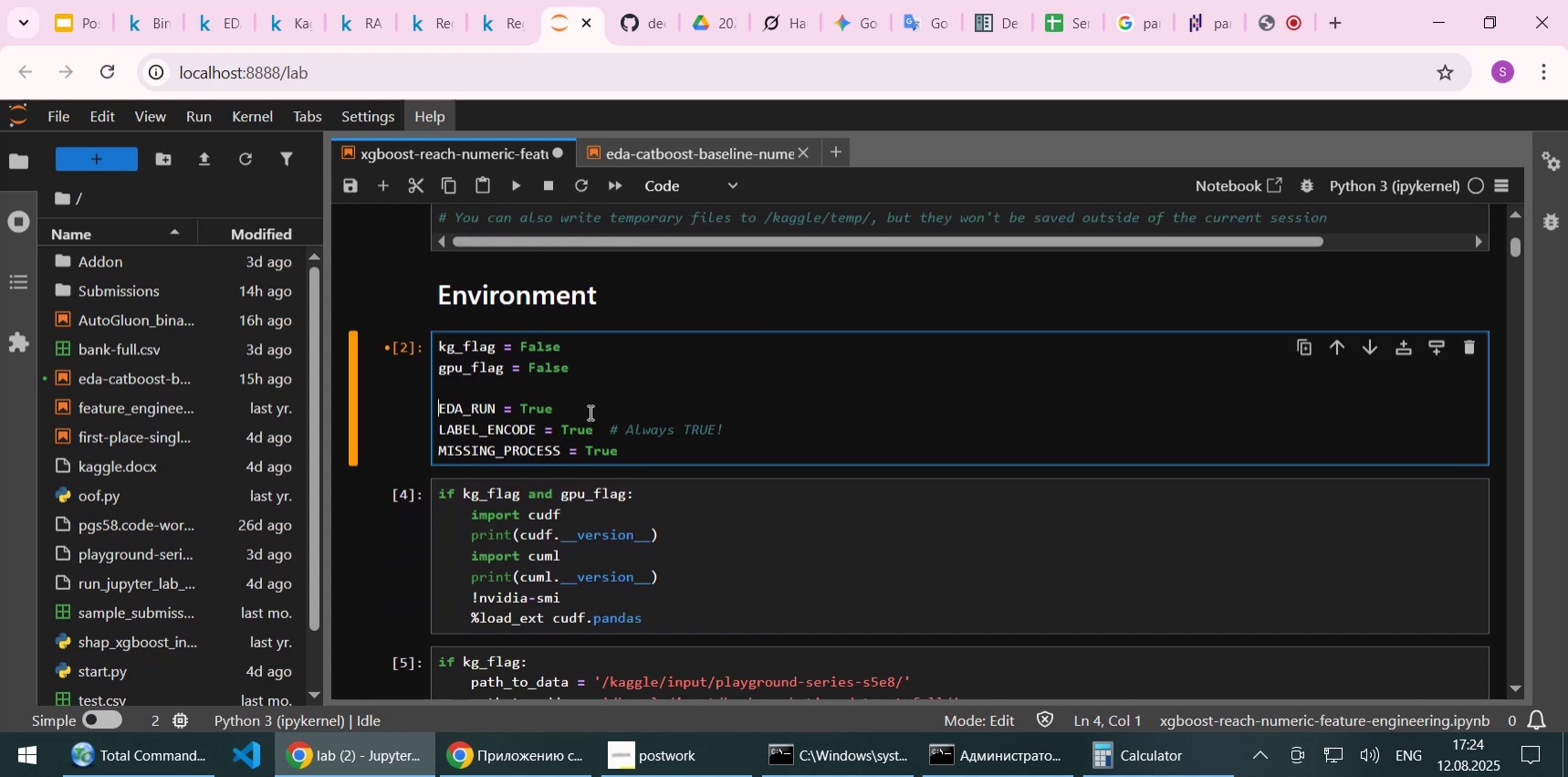 
key(Control+S)
 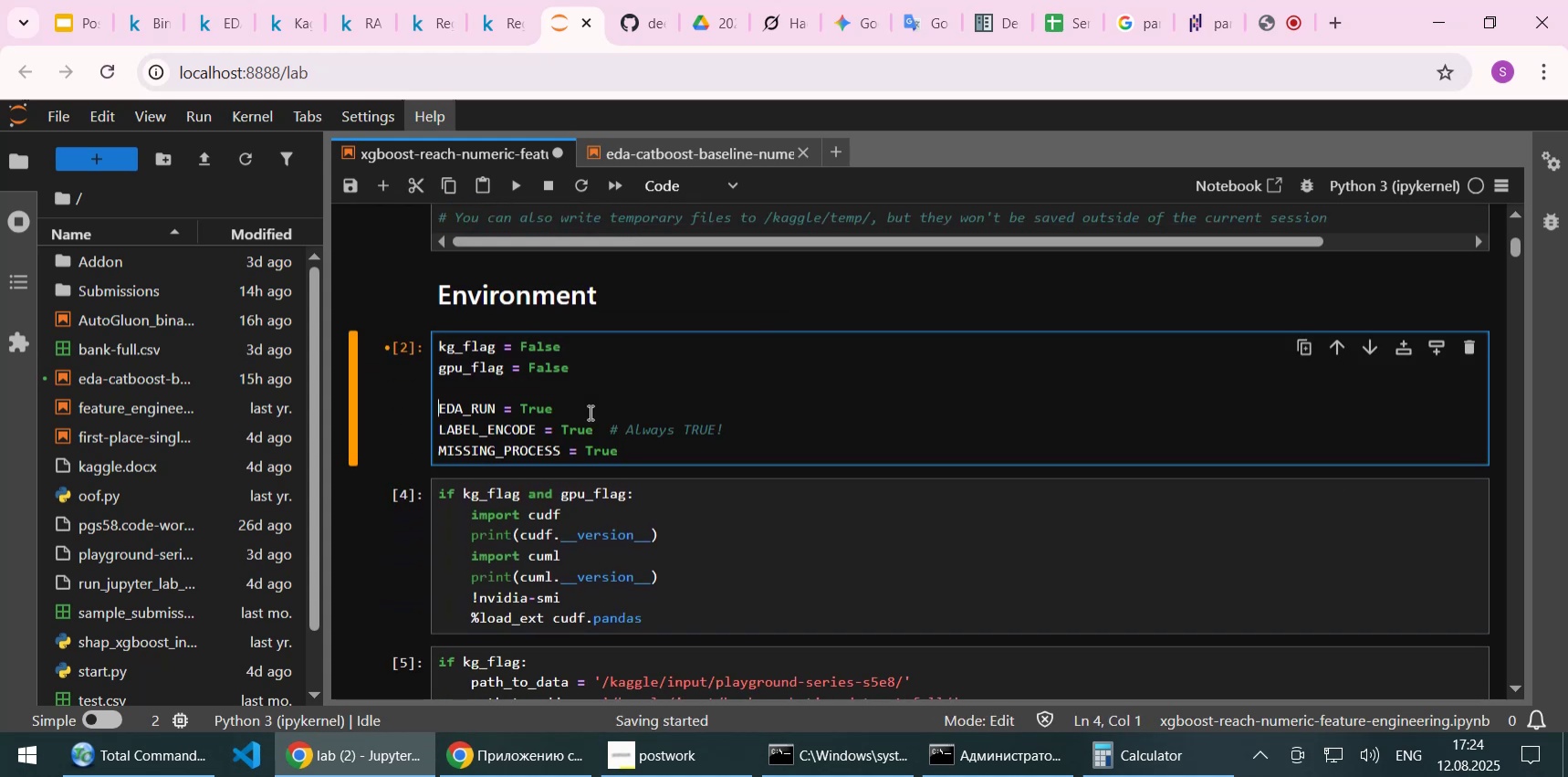 
hold_key(key=ShiftLeft, duration=1.52)
 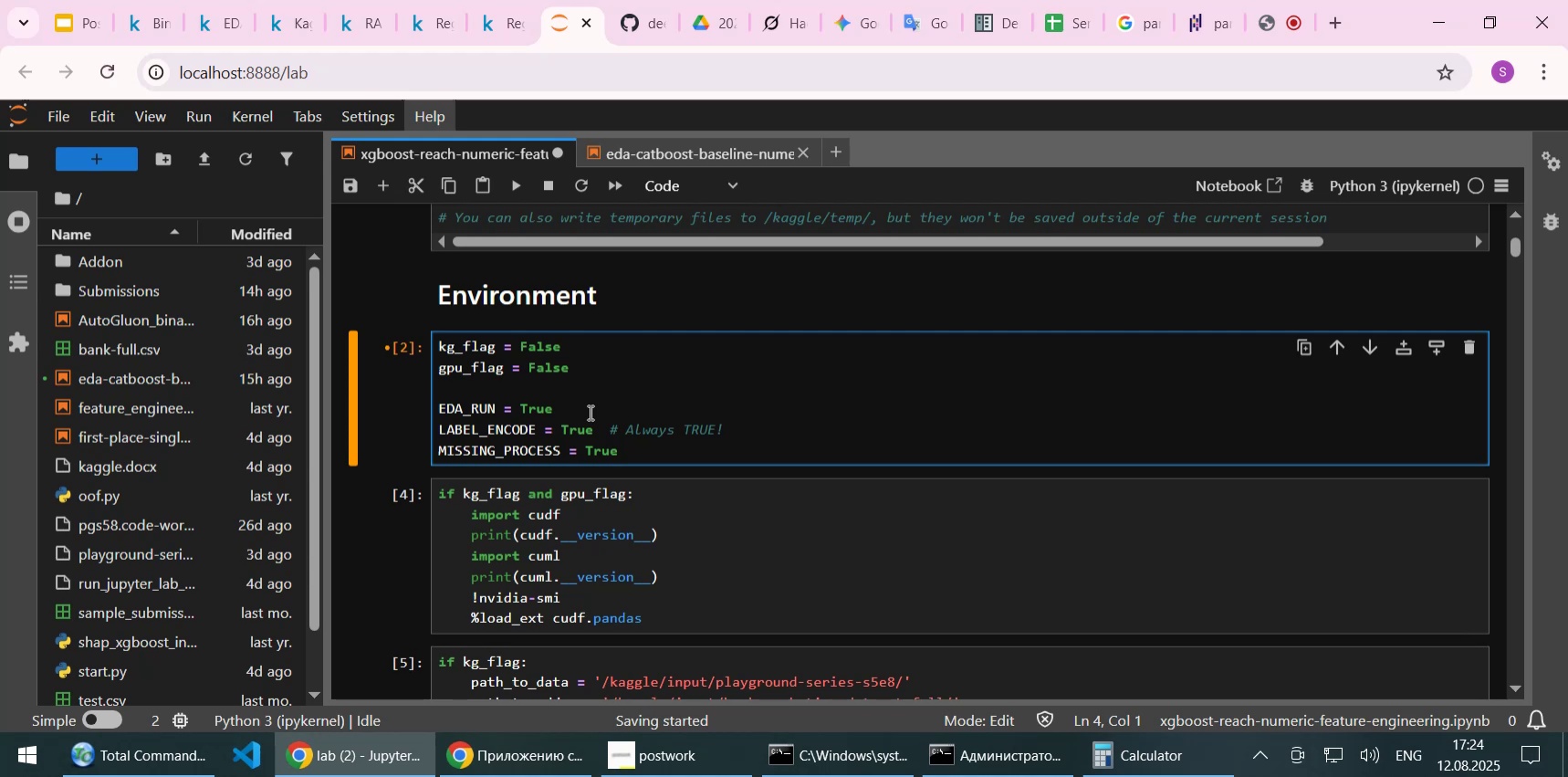 
key(Shift+Enter)
 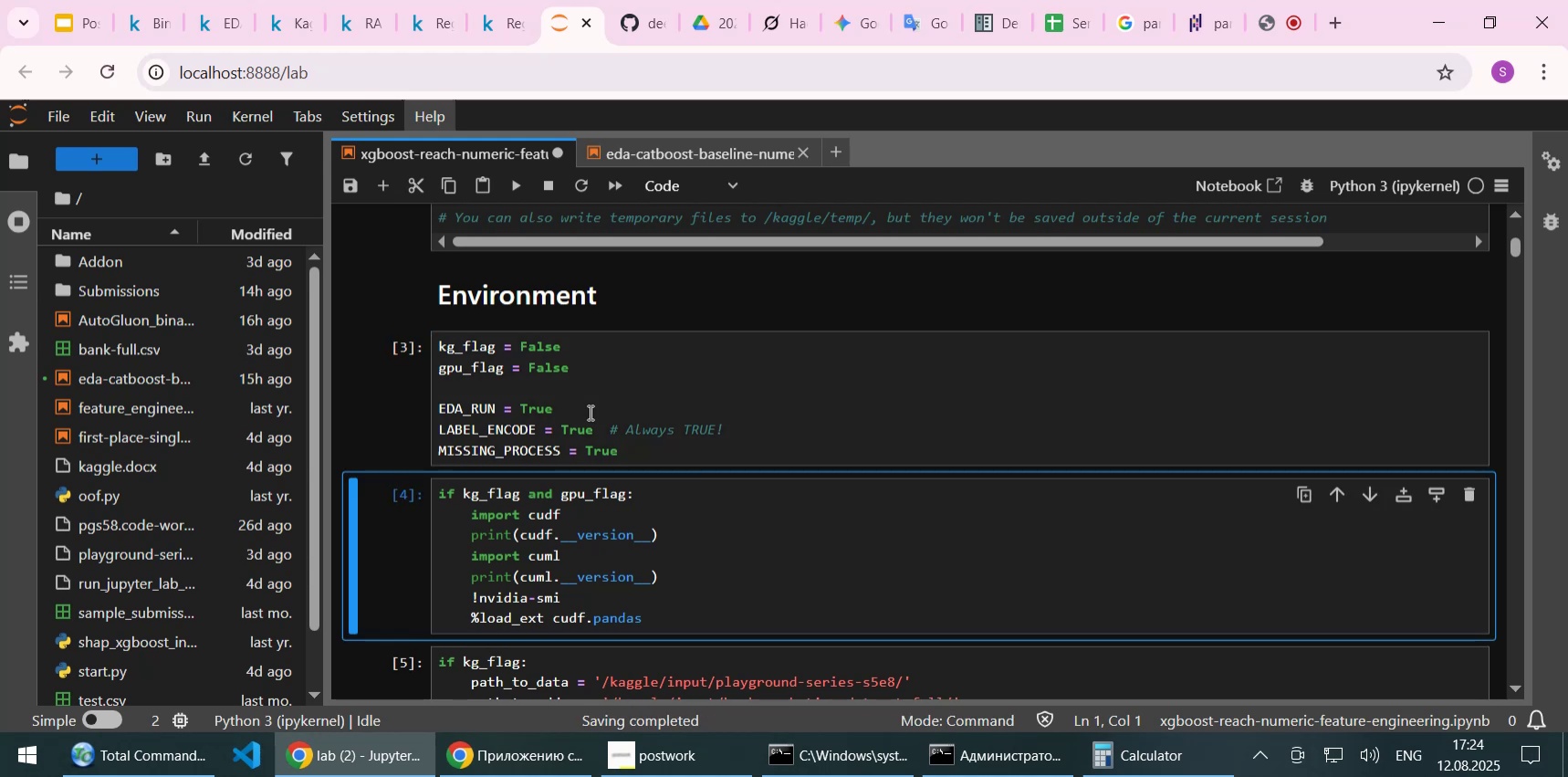 
scroll: coordinate [589, 412], scroll_direction: down, amount: 1.0
 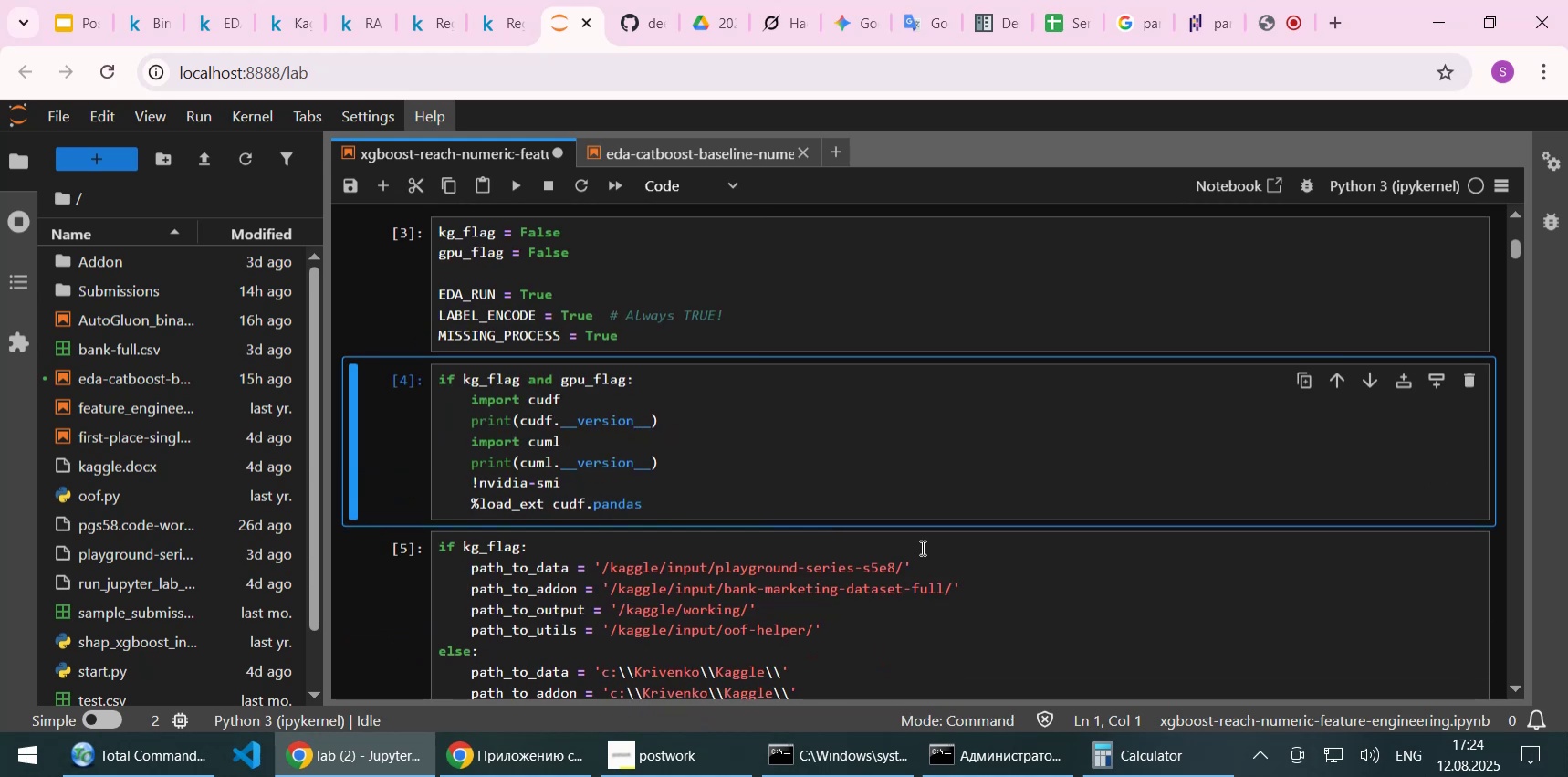 
key(Shift+Enter)
 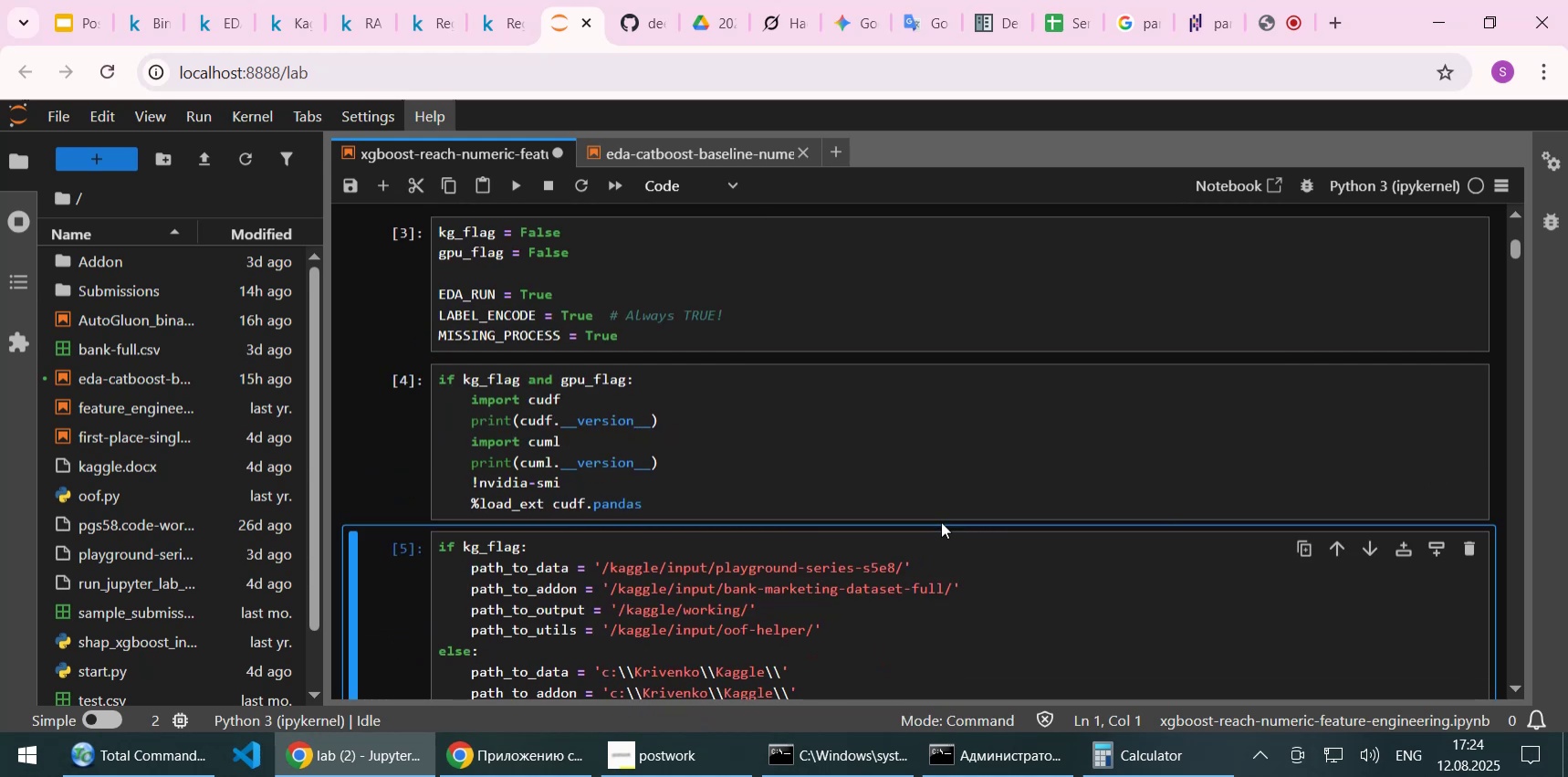 
scroll: coordinate [941, 521], scroll_direction: down, amount: 2.0
 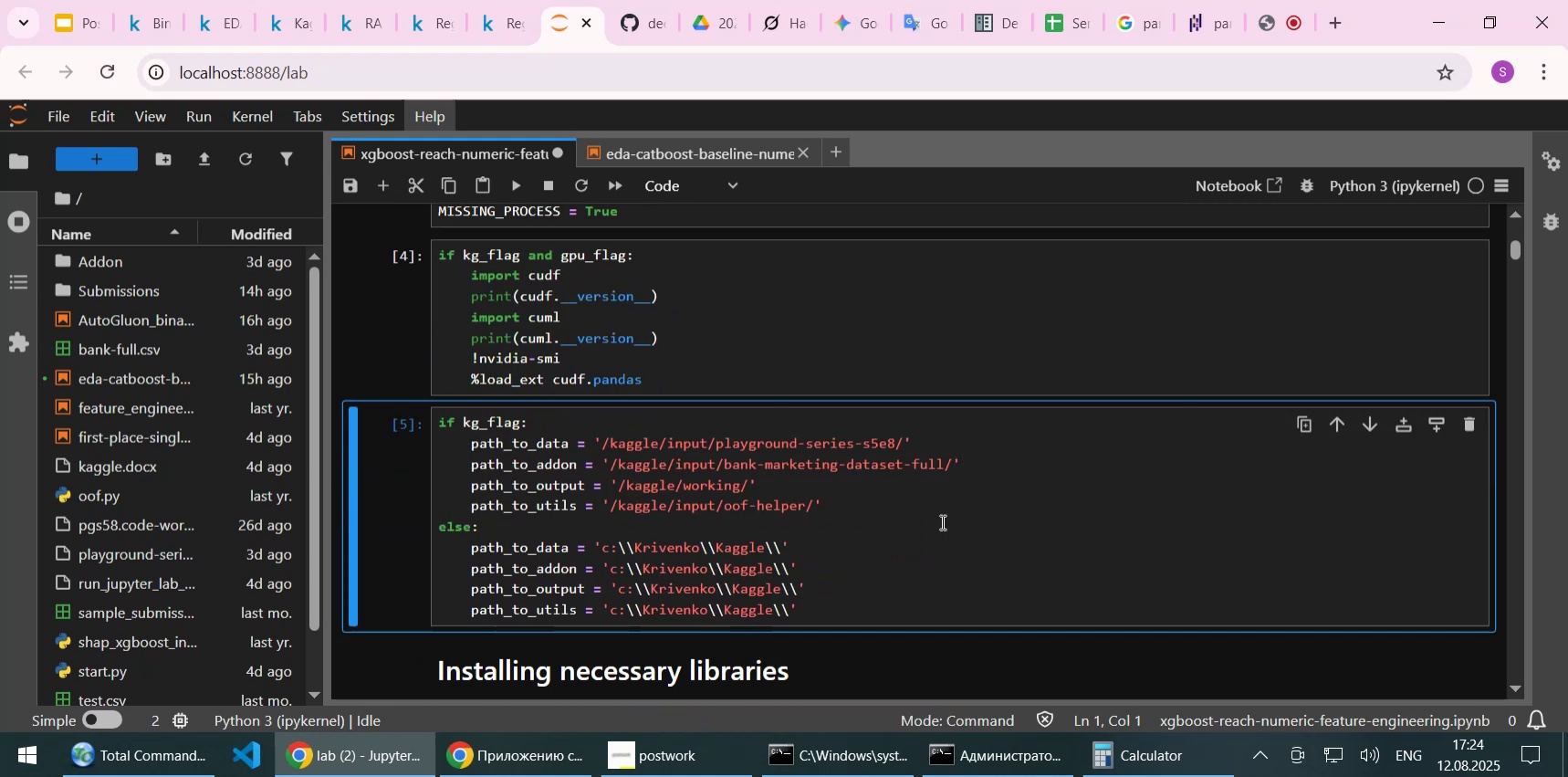 
key(Shift+Enter)
 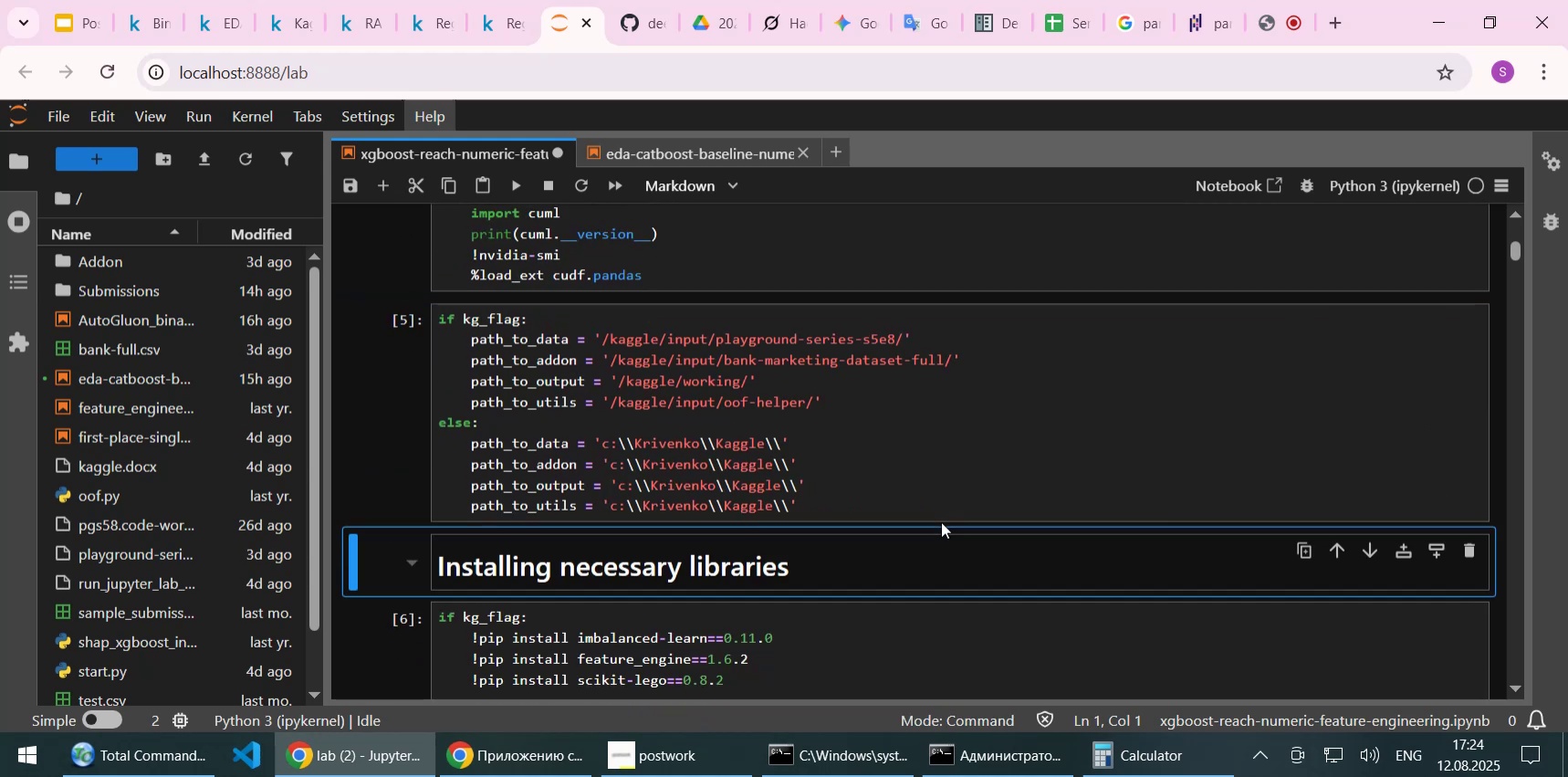 
scroll: coordinate [947, 518], scroll_direction: down, amount: 2.0
 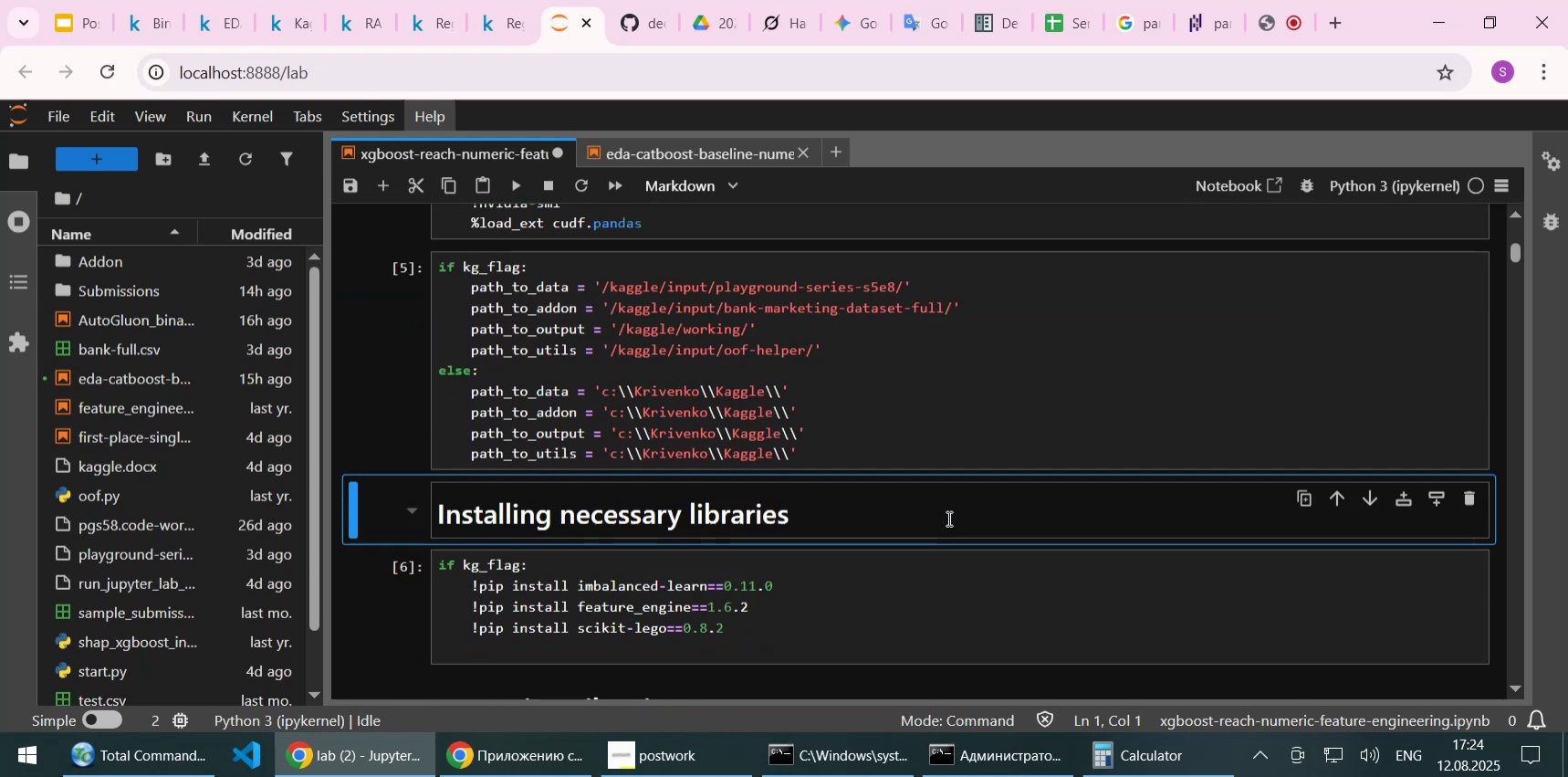 
key(Shift+Enter)
 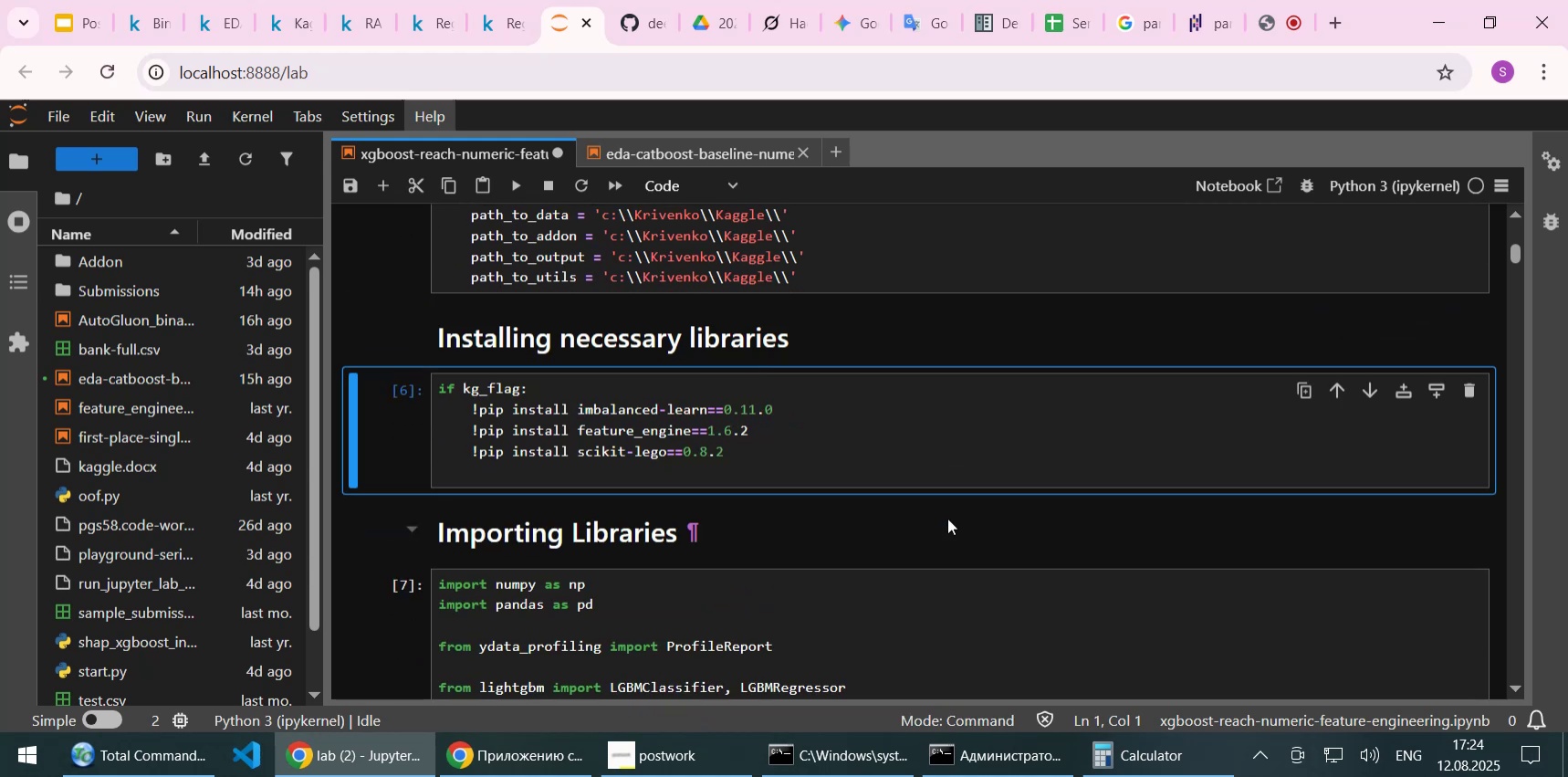 
key(Shift+Enter)
 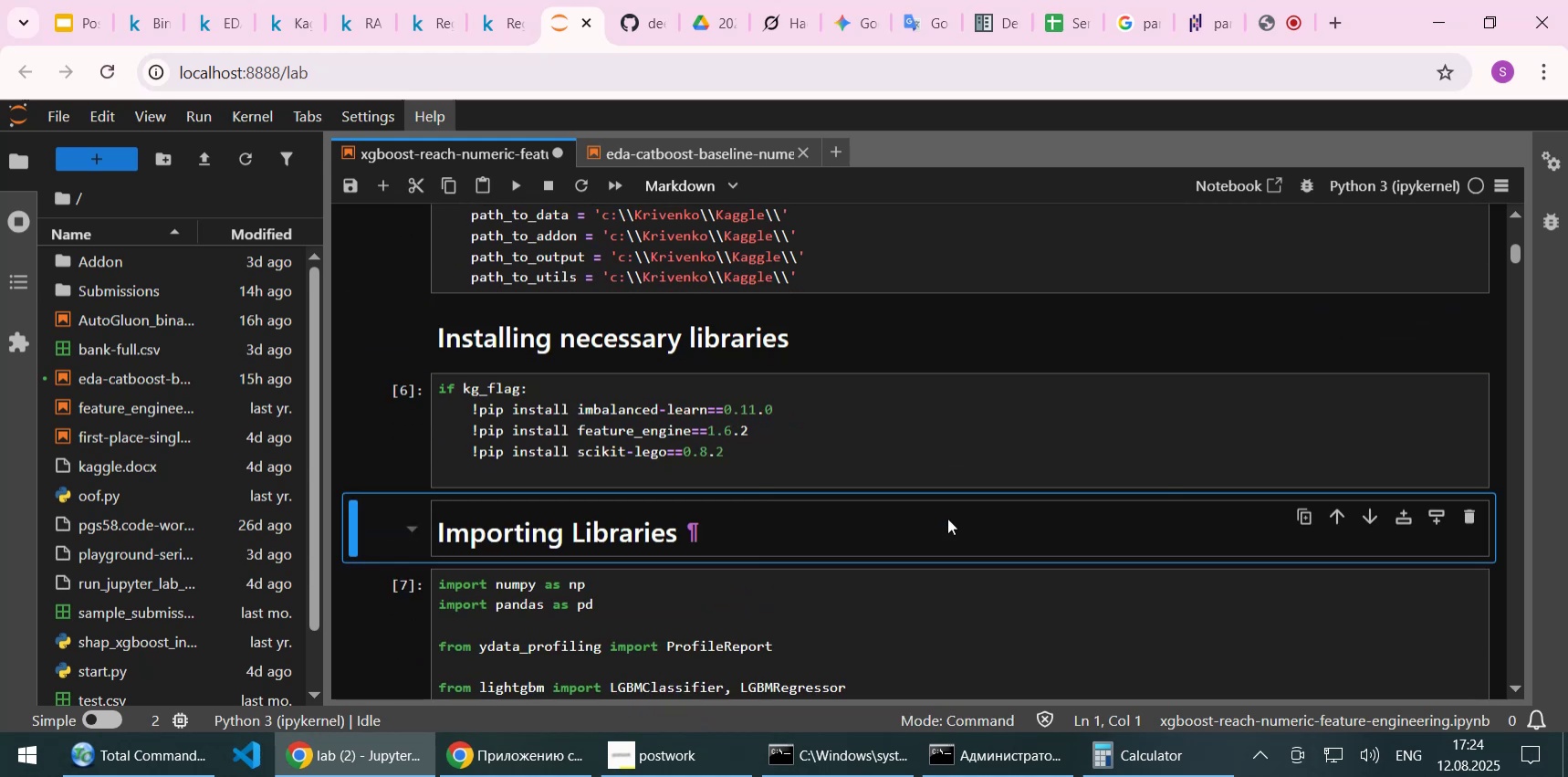 
scroll: coordinate [945, 518], scroll_direction: down, amount: 2.0
 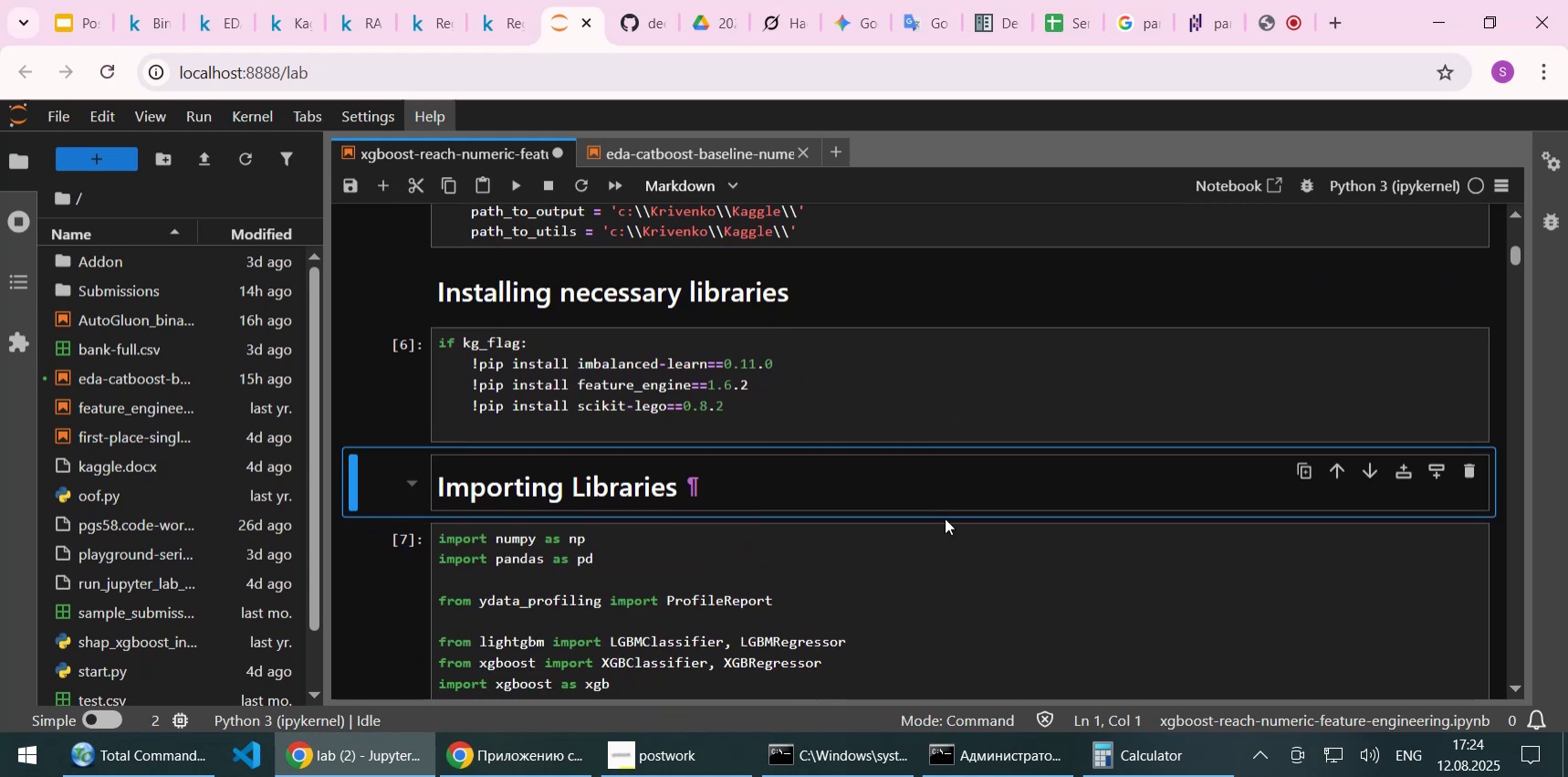 
key(Shift+Enter)
 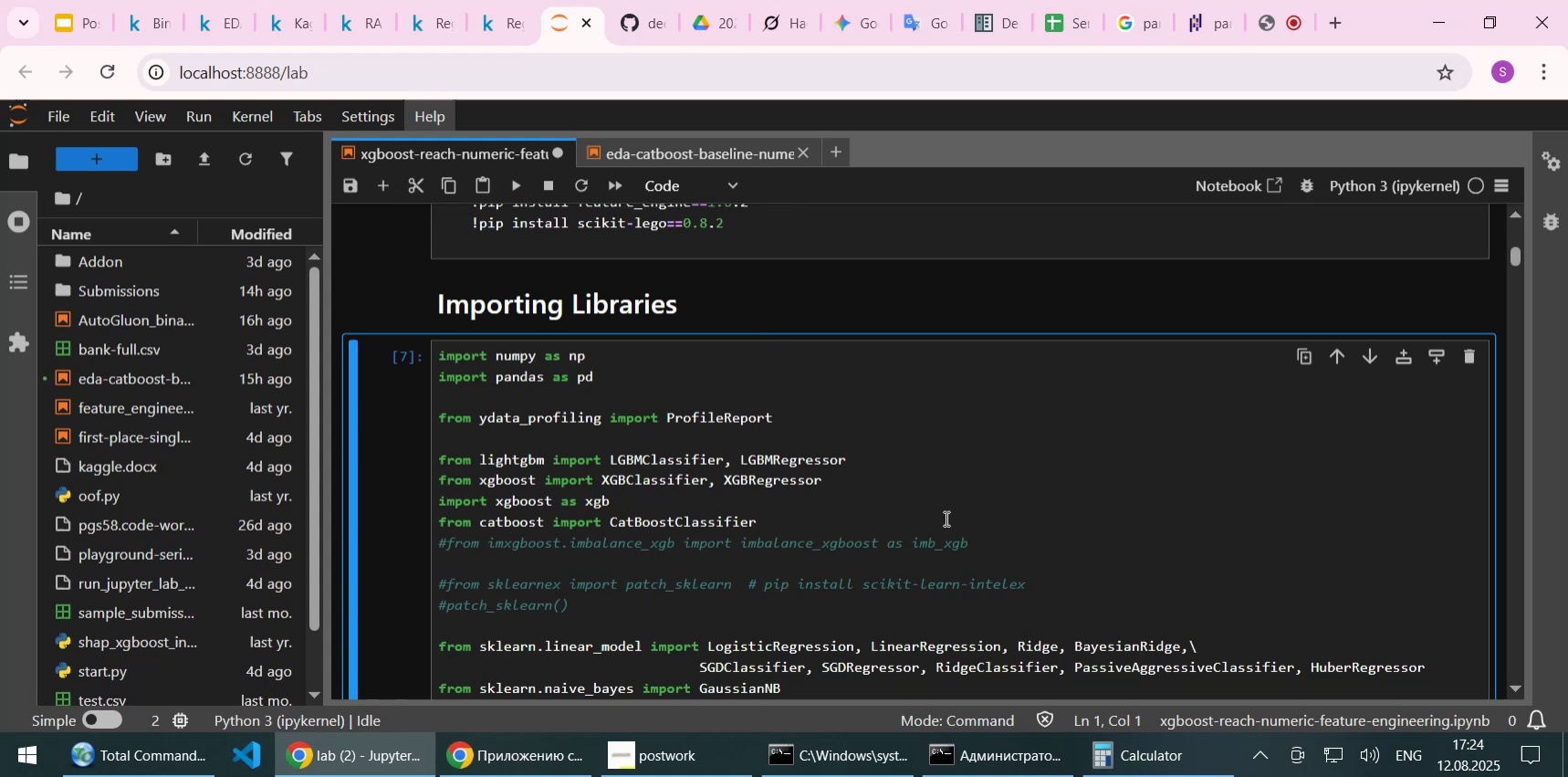 
key(Shift+Enter)
 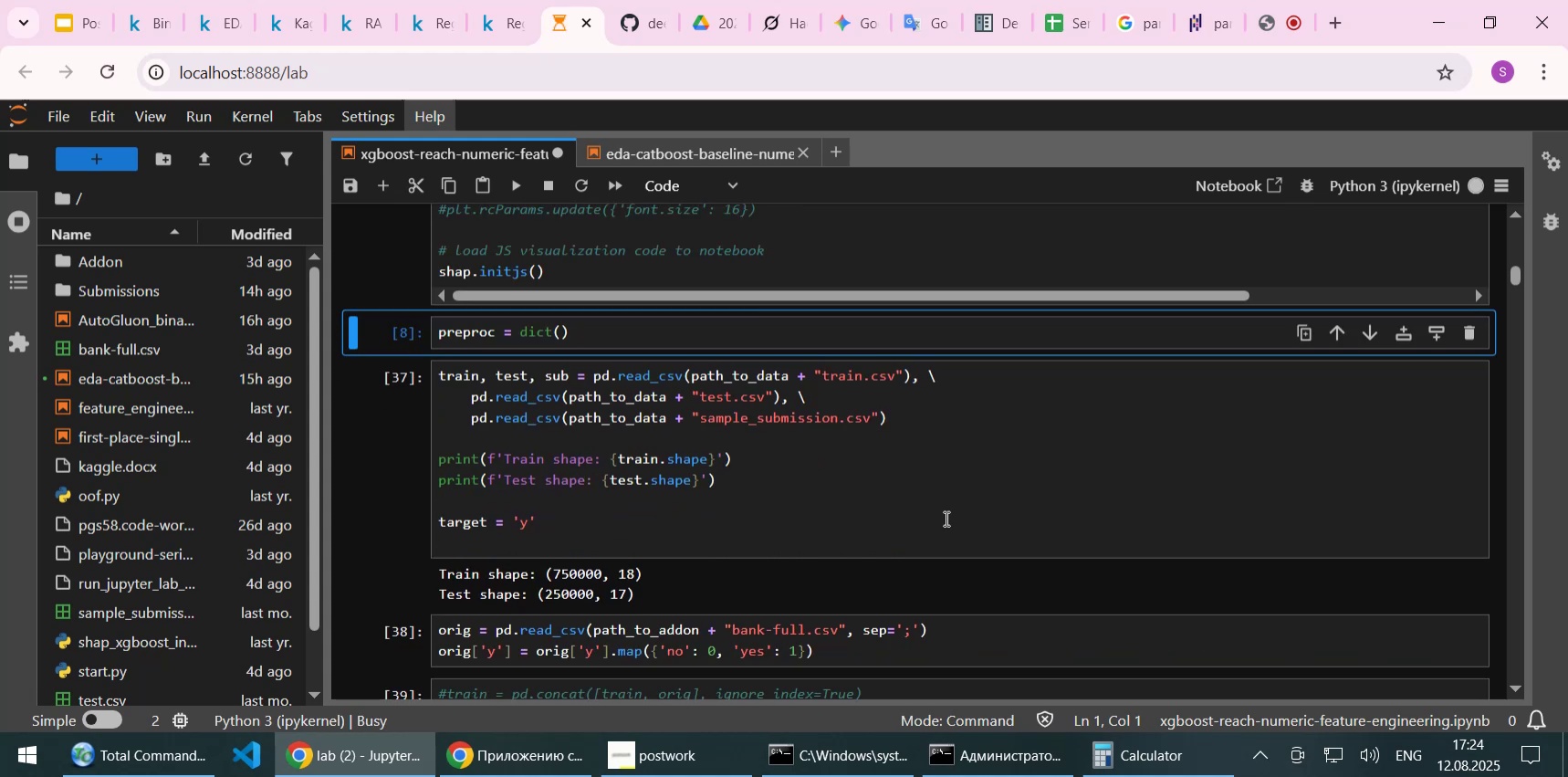 
key(Shift+Enter)
 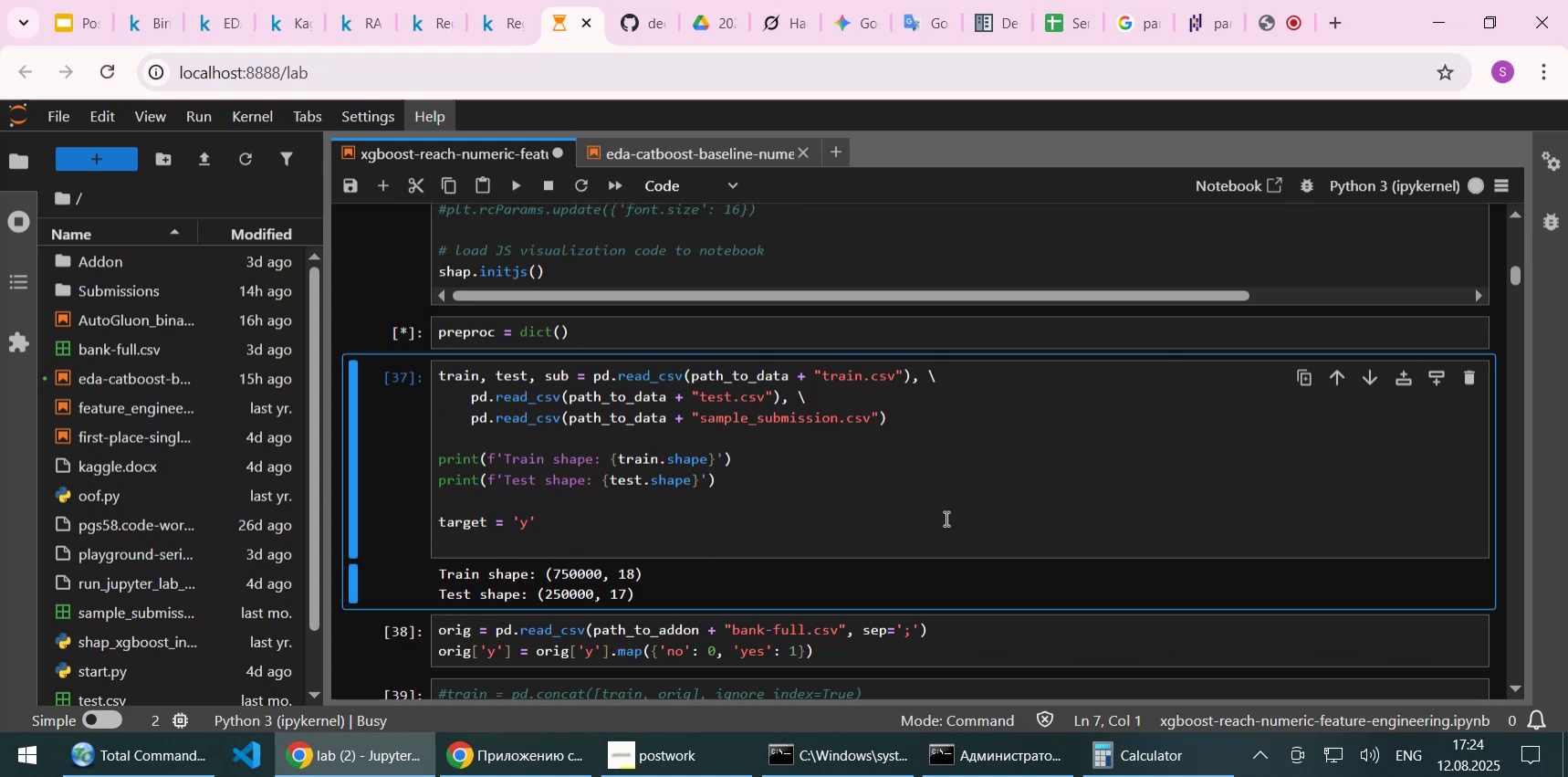 
key(Shift+Enter)
 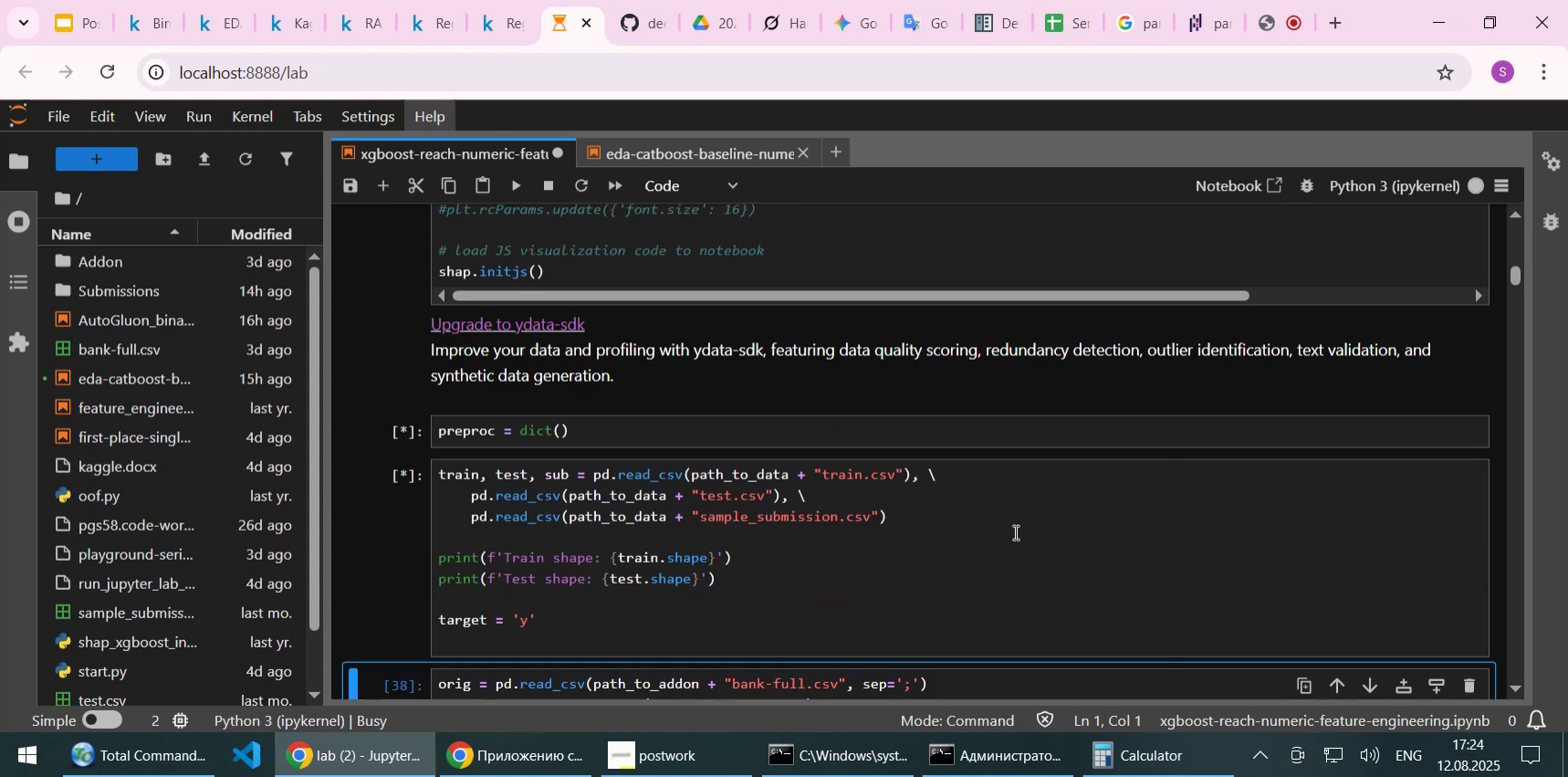 
wait(7.31)
 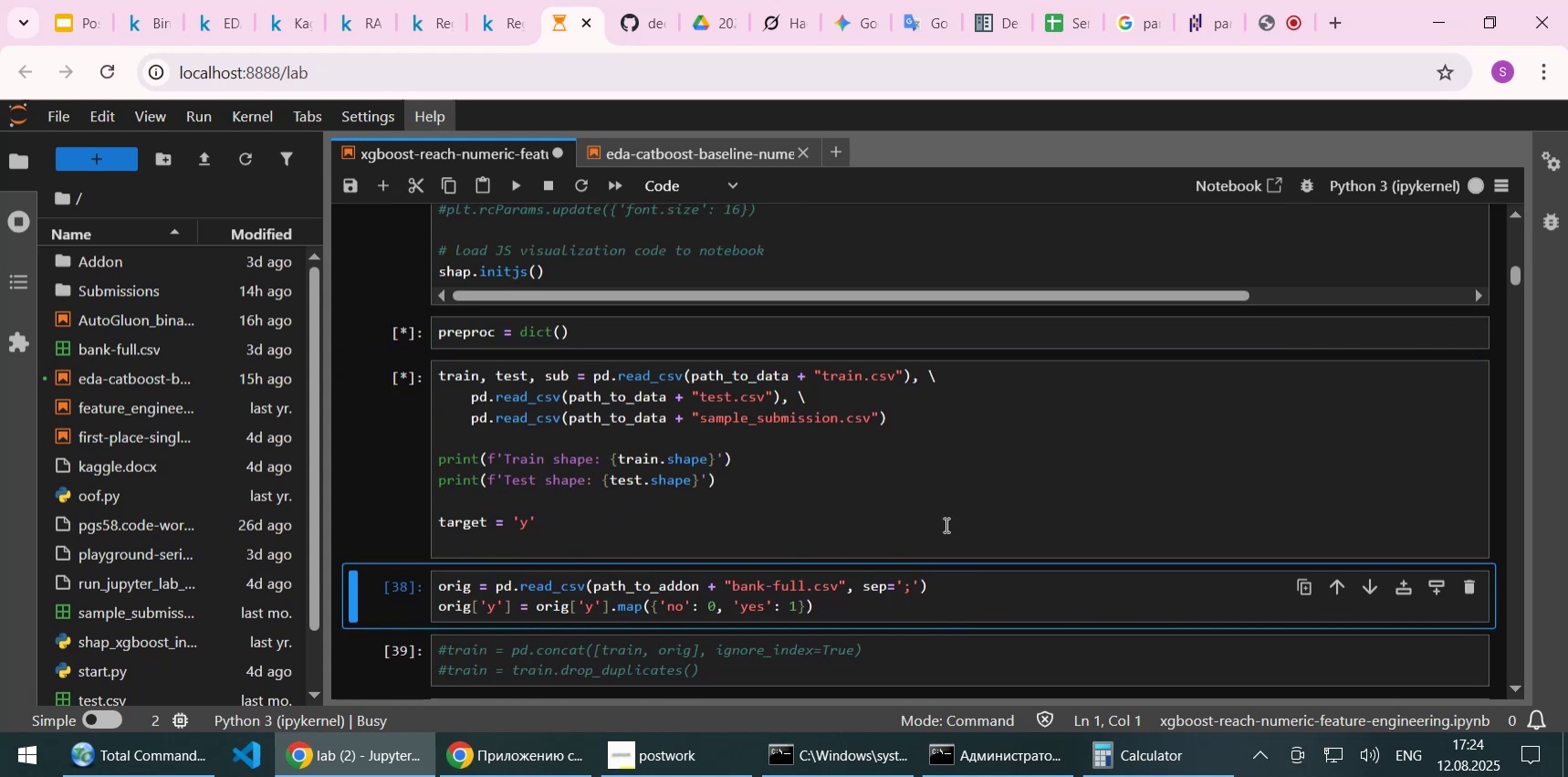 
scroll: coordinate [1005, 589], scroll_direction: down, amount: 2.0
 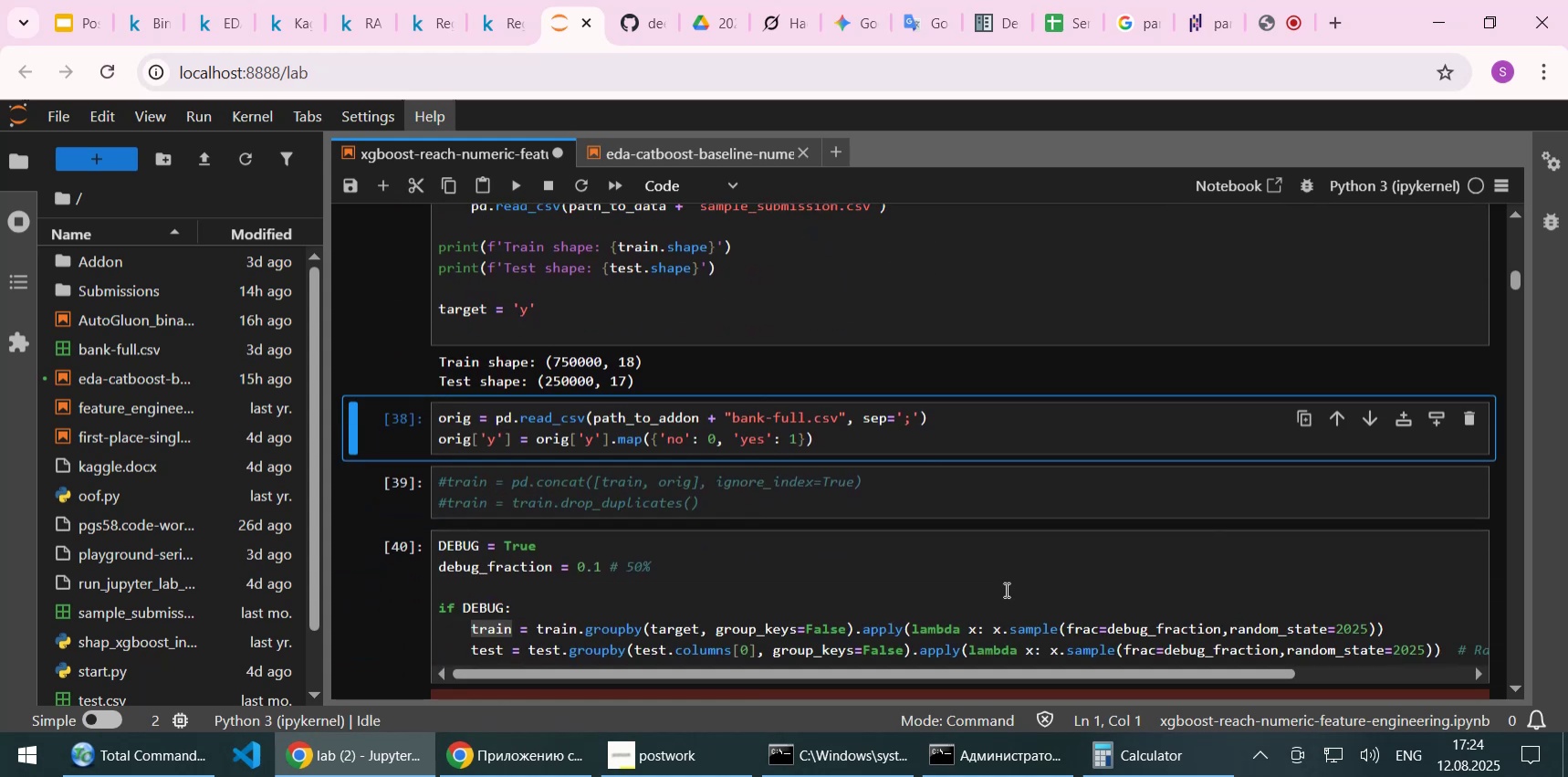 
scroll: coordinate [1005, 589], scroll_direction: up, amount: 1.0
 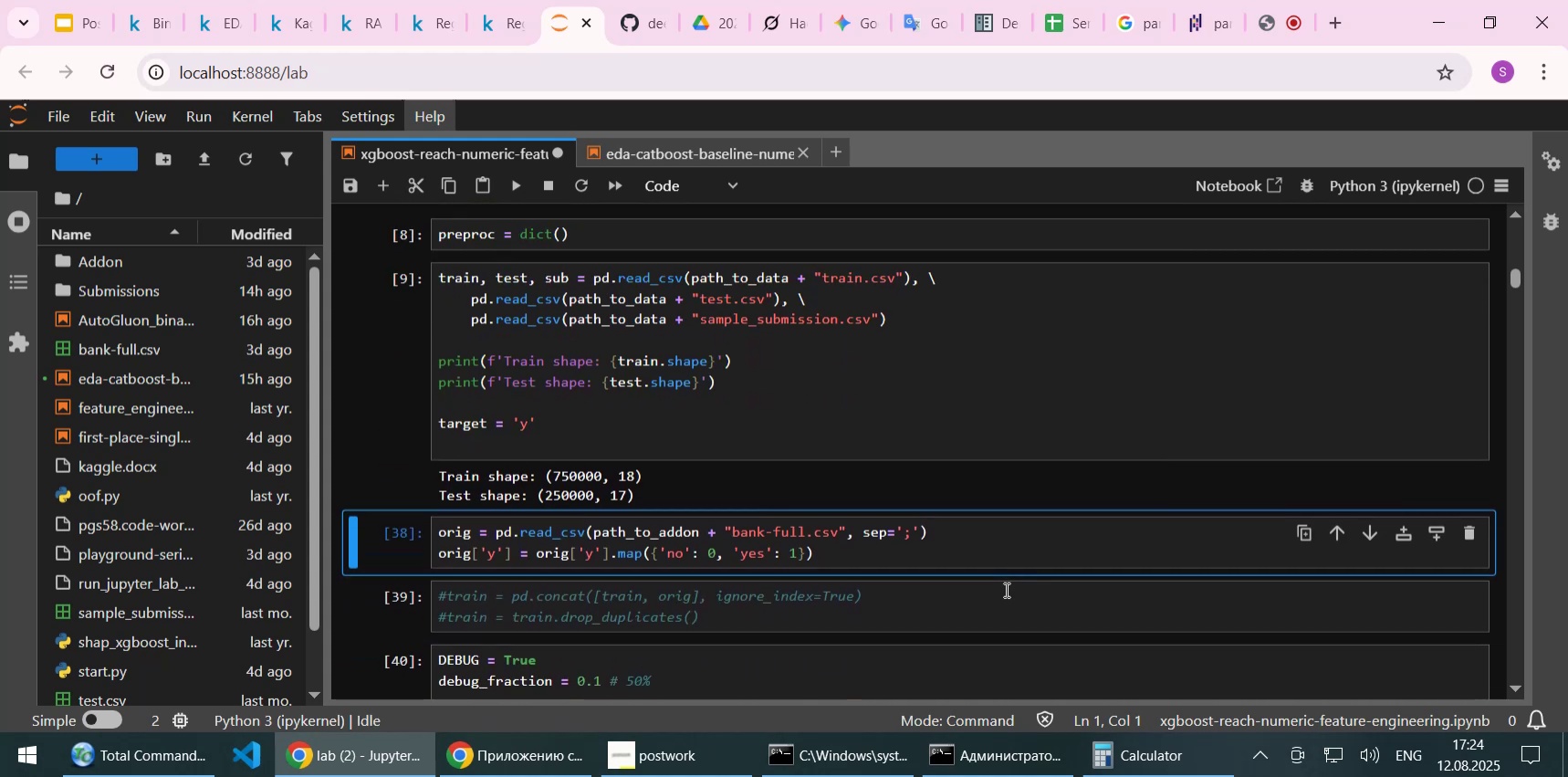 
scroll: coordinate [1005, 589], scroll_direction: down, amount: 1.0
 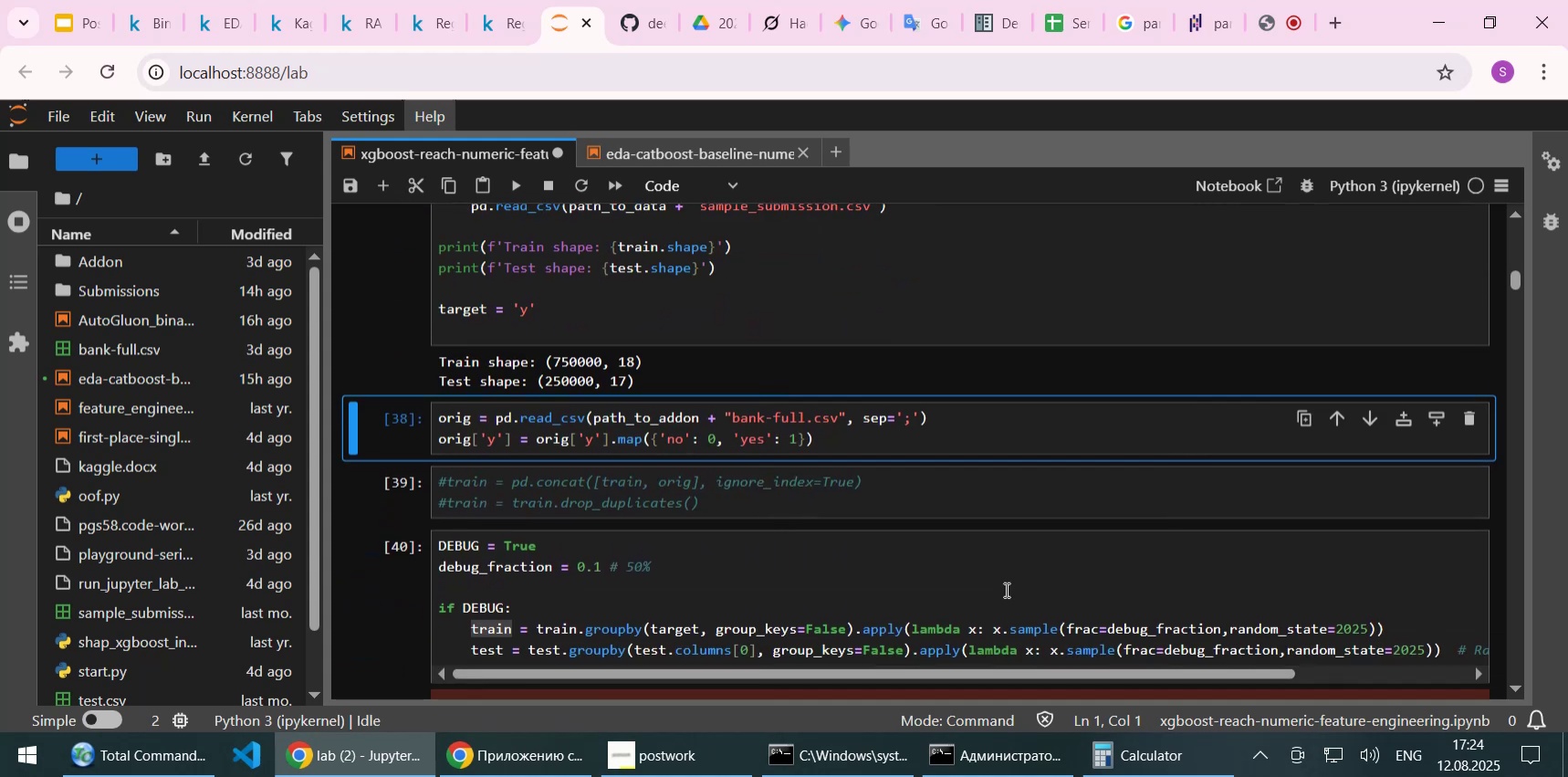 
key(Shift+Enter)
 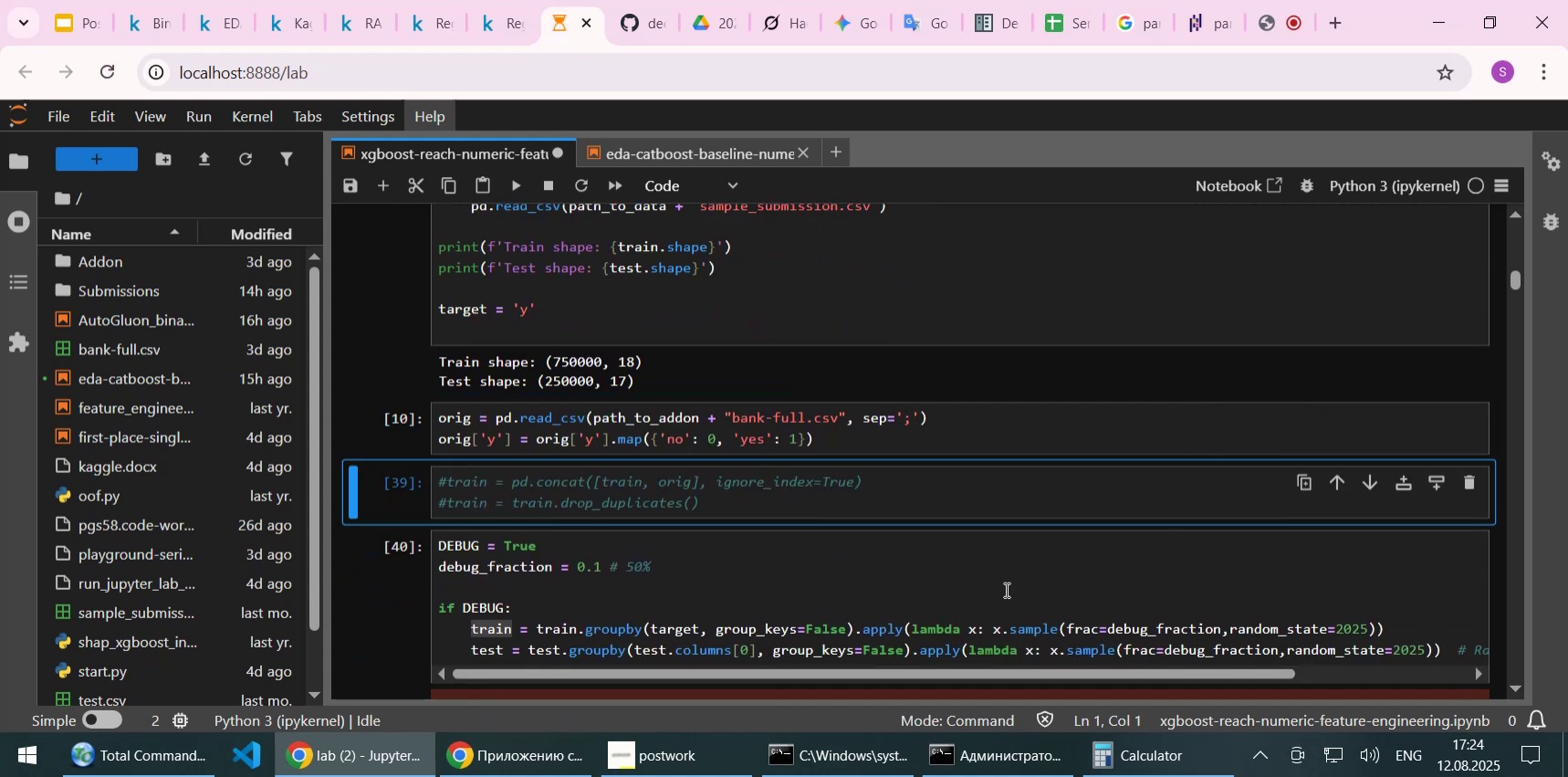 
key(Shift+Enter)
 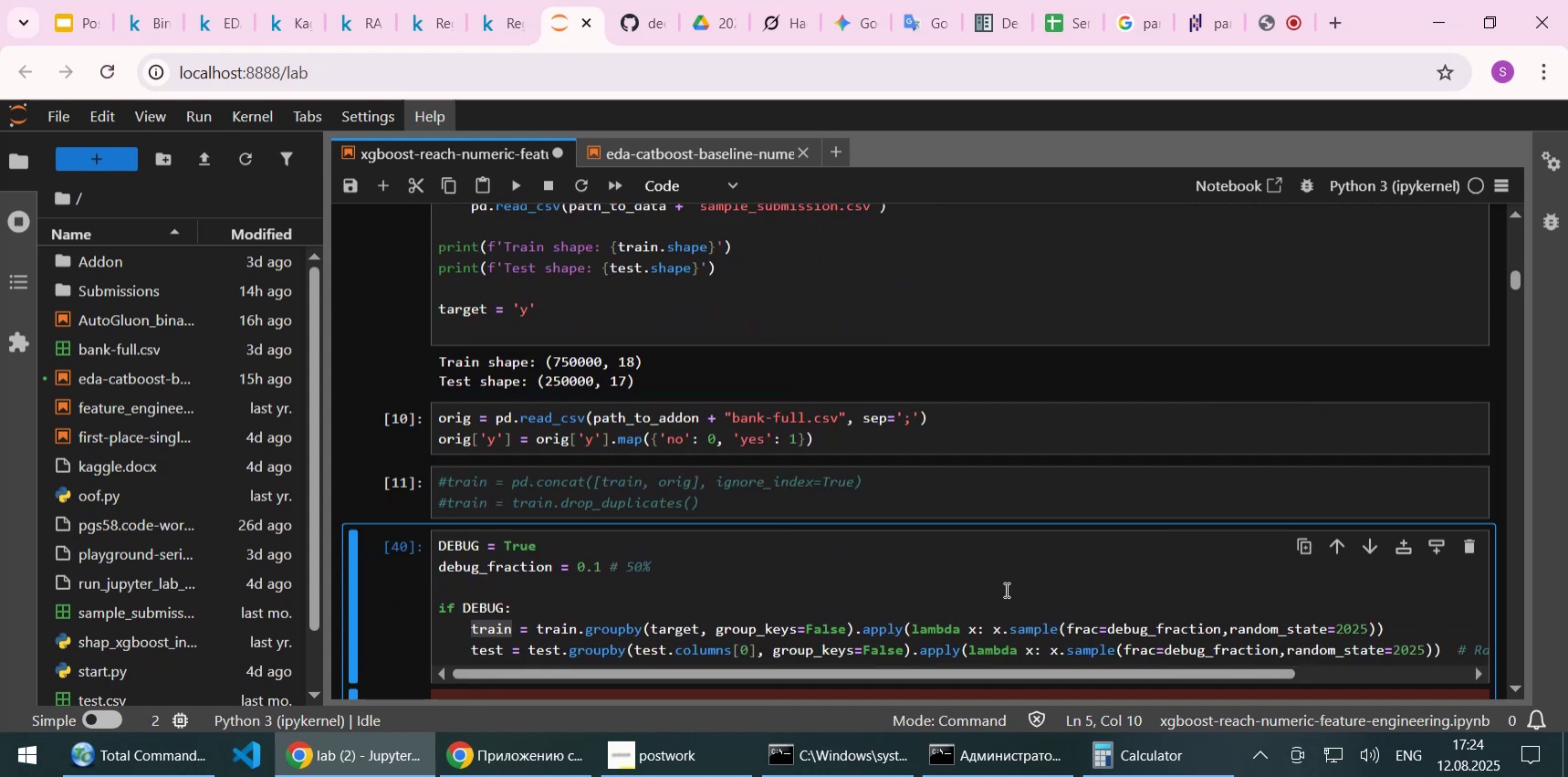 
scroll: coordinate [1005, 589], scroll_direction: down, amount: 2.0
 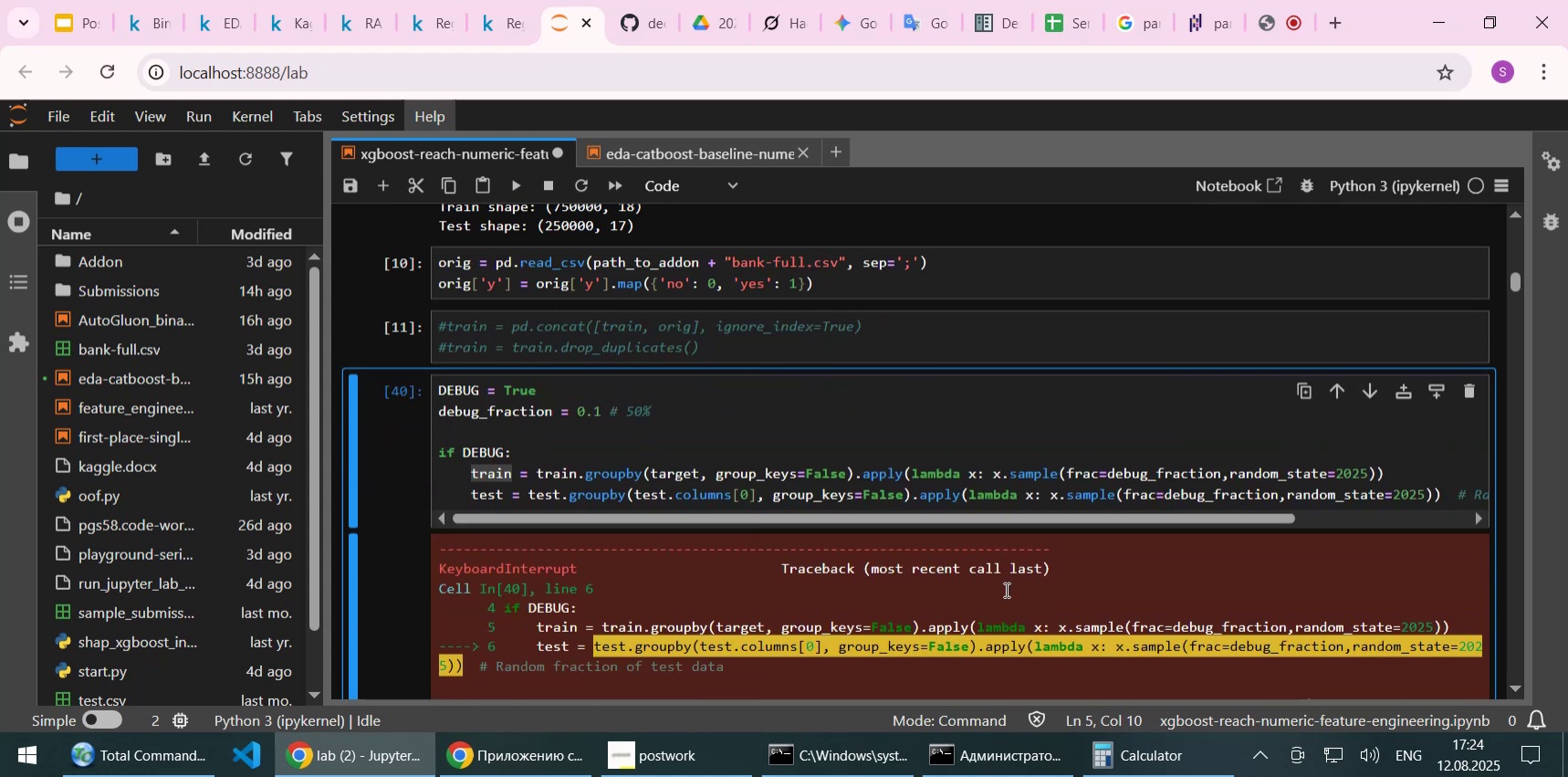 
key(Shift+Enter)
 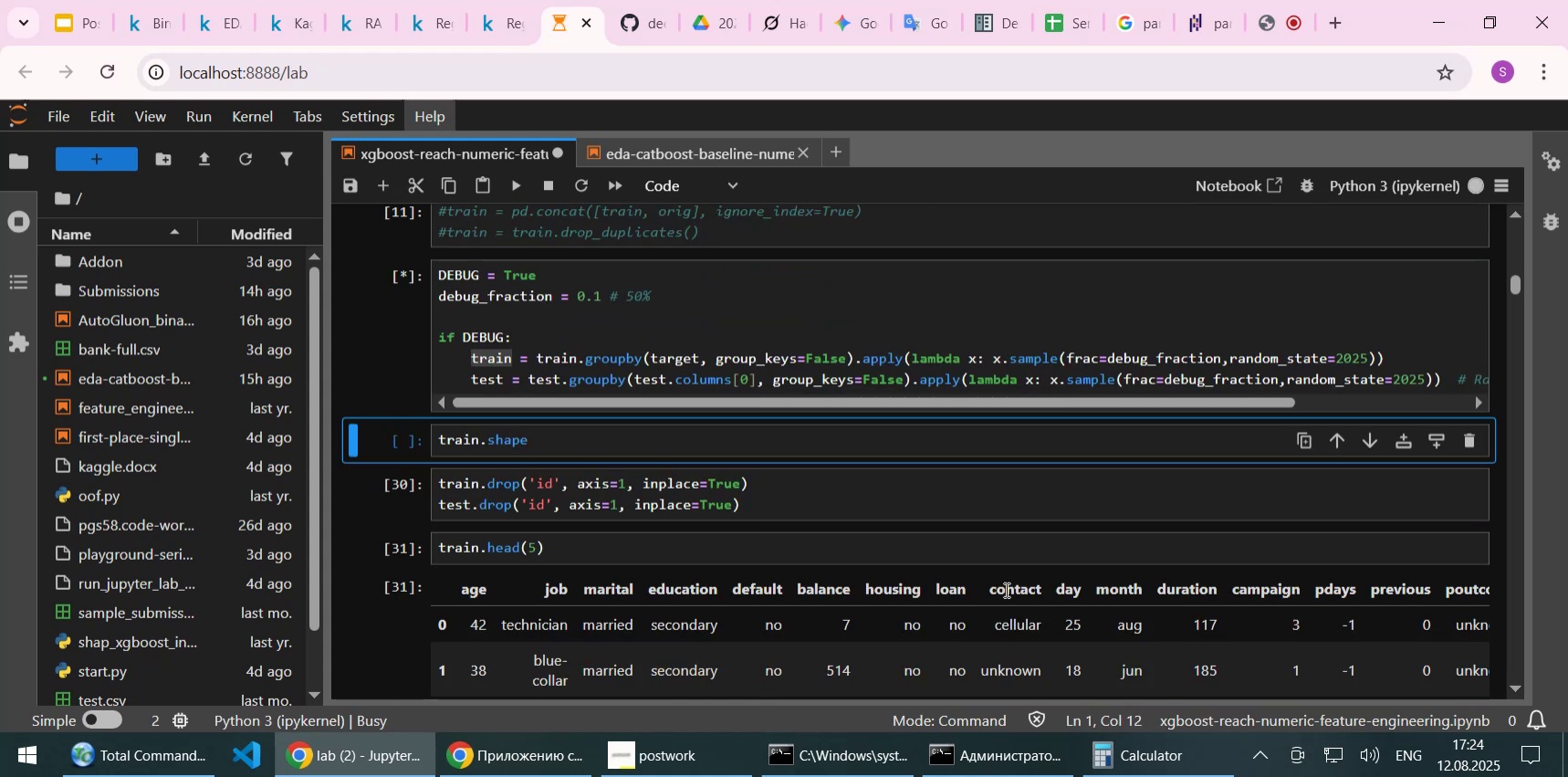 
scroll: coordinate [1004, 589], scroll_direction: up, amount: 1.0
 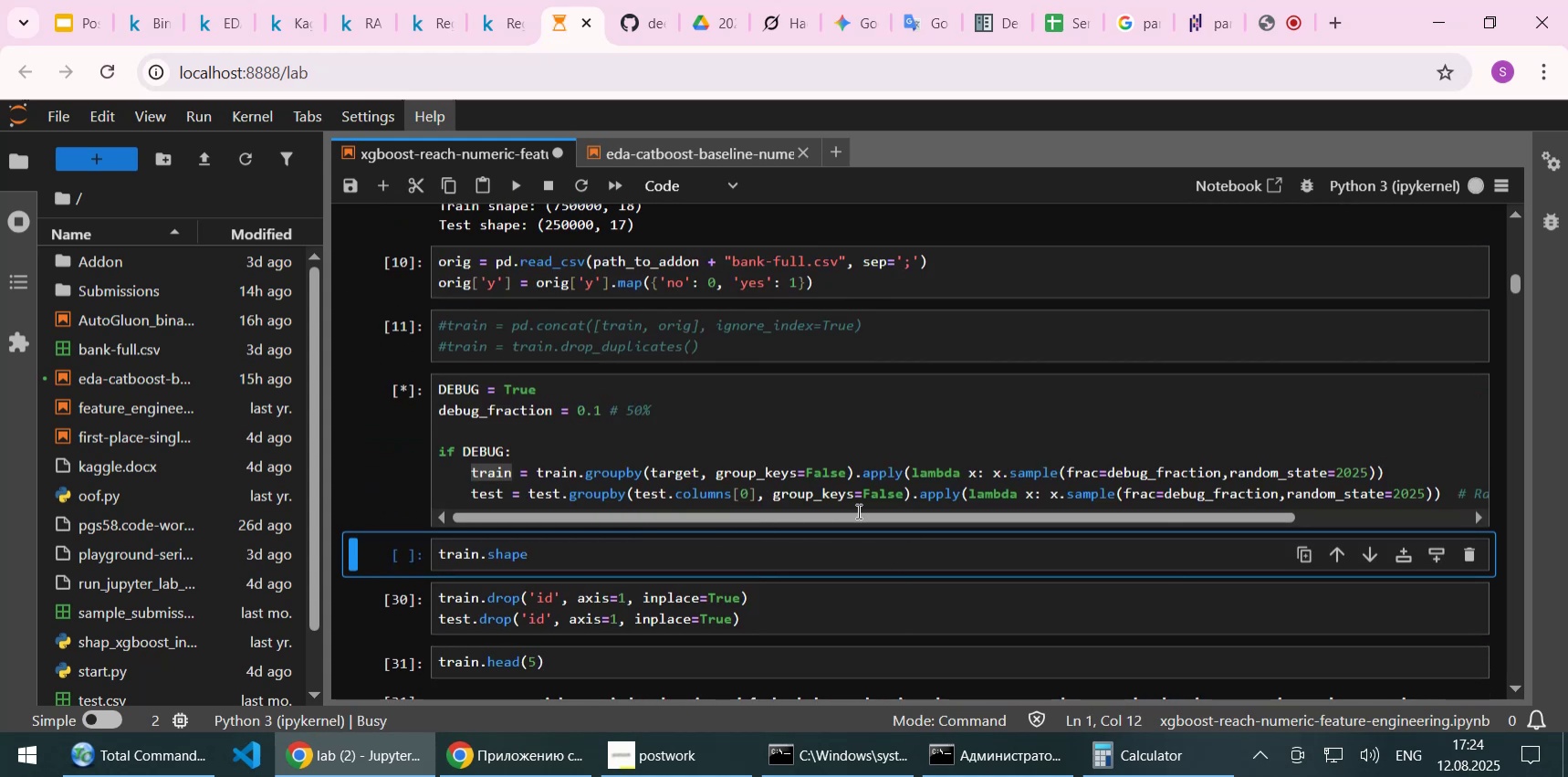 
left_click_drag(start_coordinate=[852, 515], to_coordinate=[775, 505])
 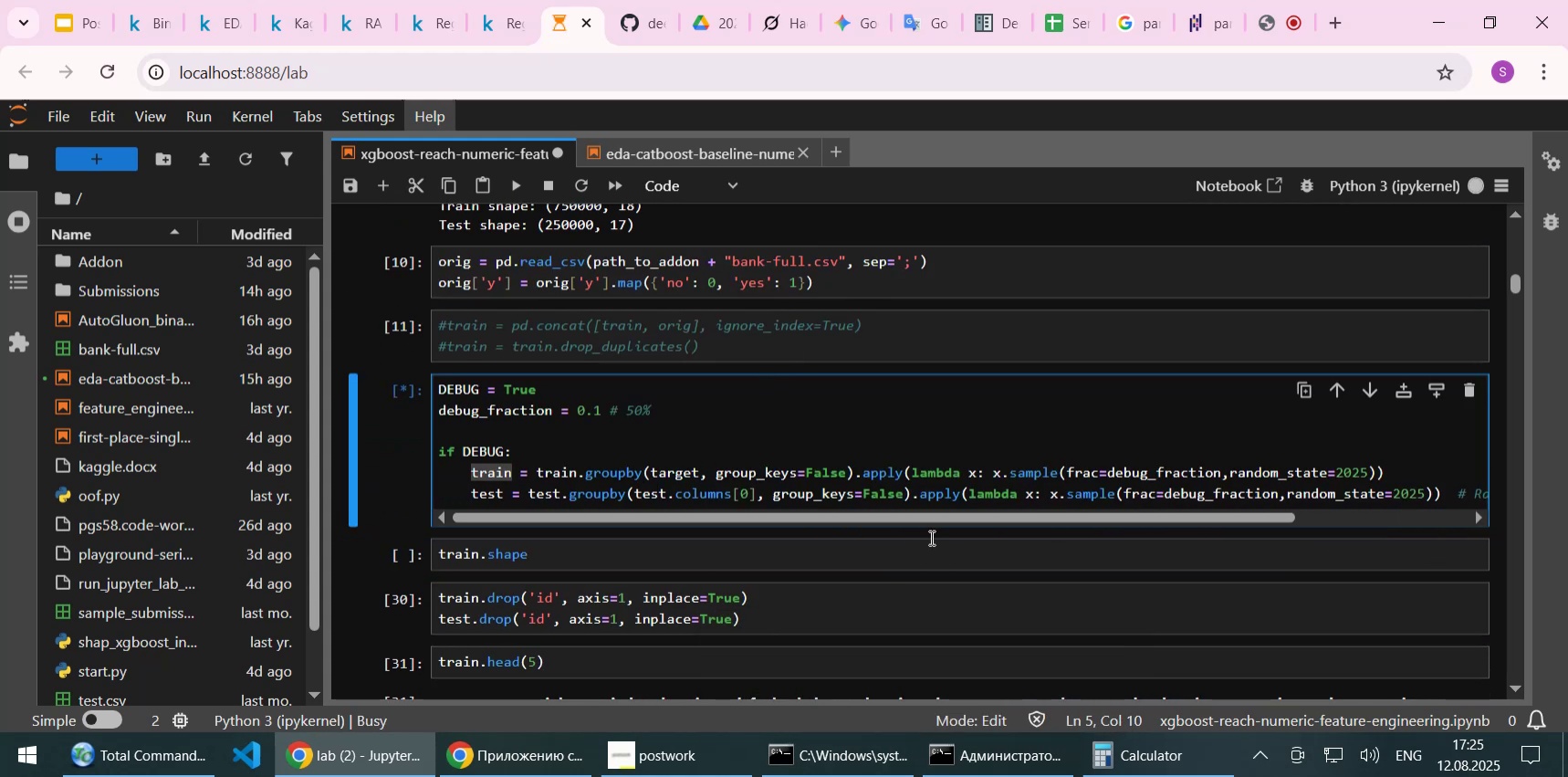 
wait(5.22)
 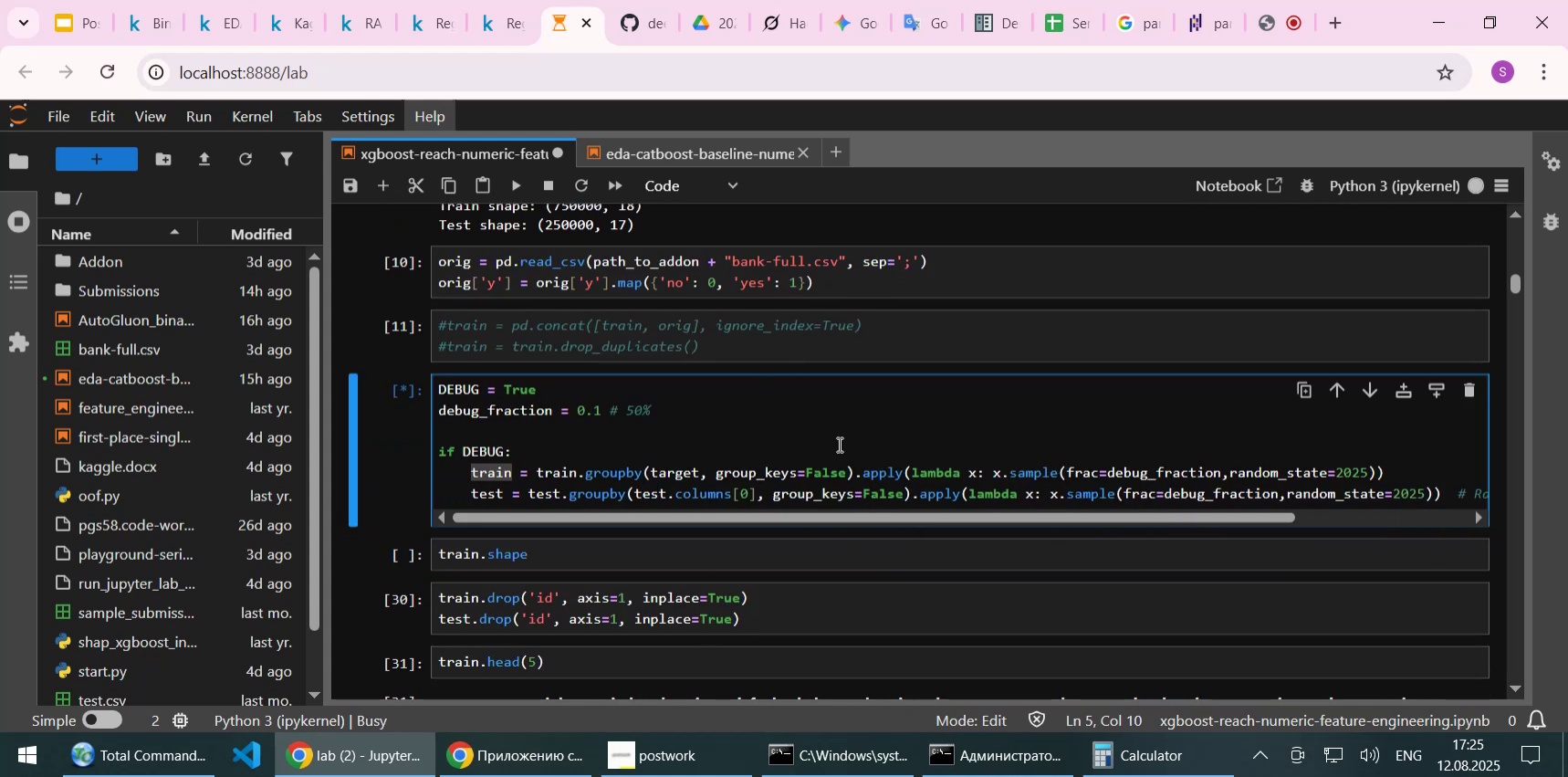 
mouse_move([613, 659])
 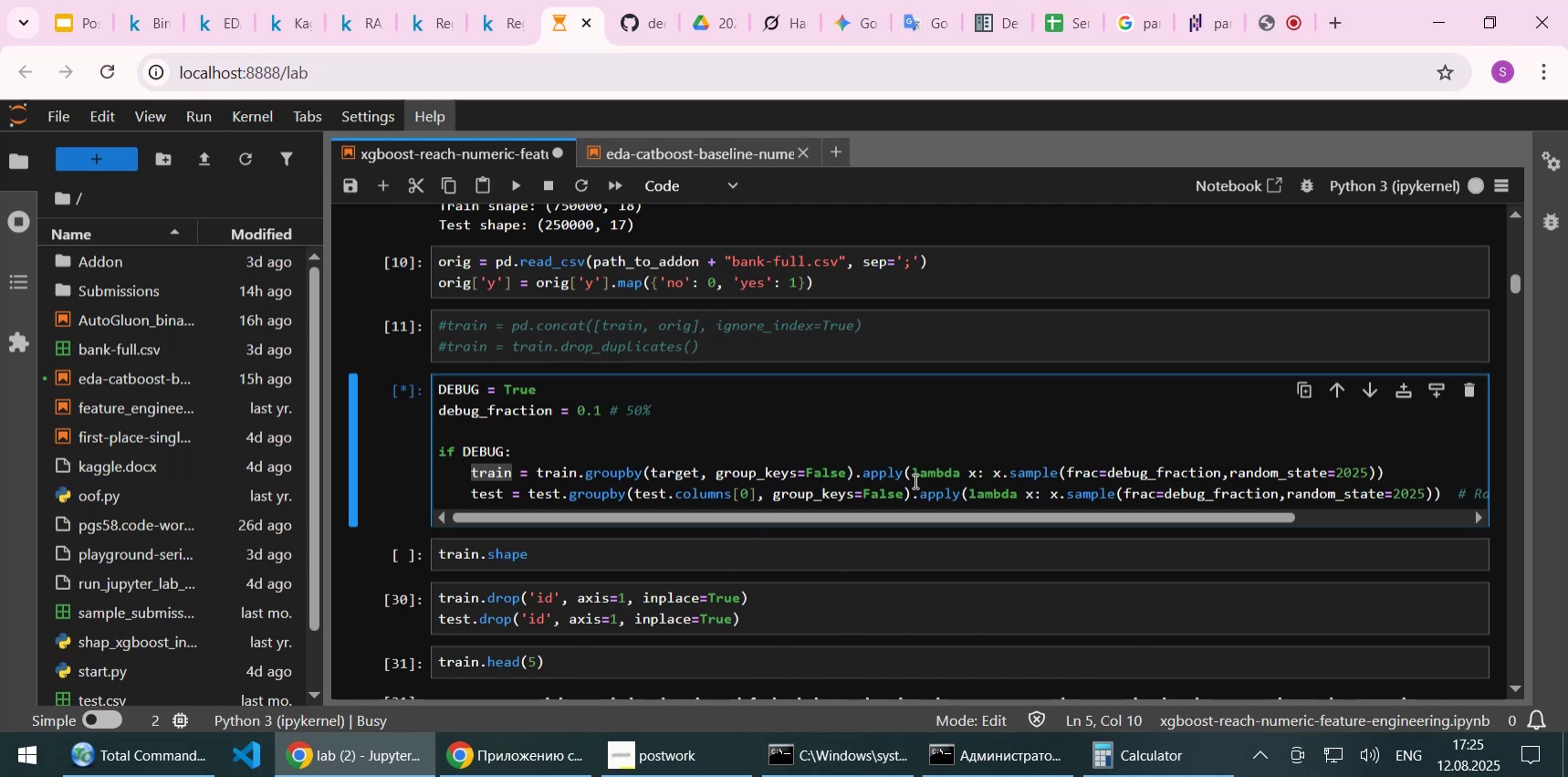 
scroll: coordinate [580, 396], scroll_direction: up, amount: 1.0
 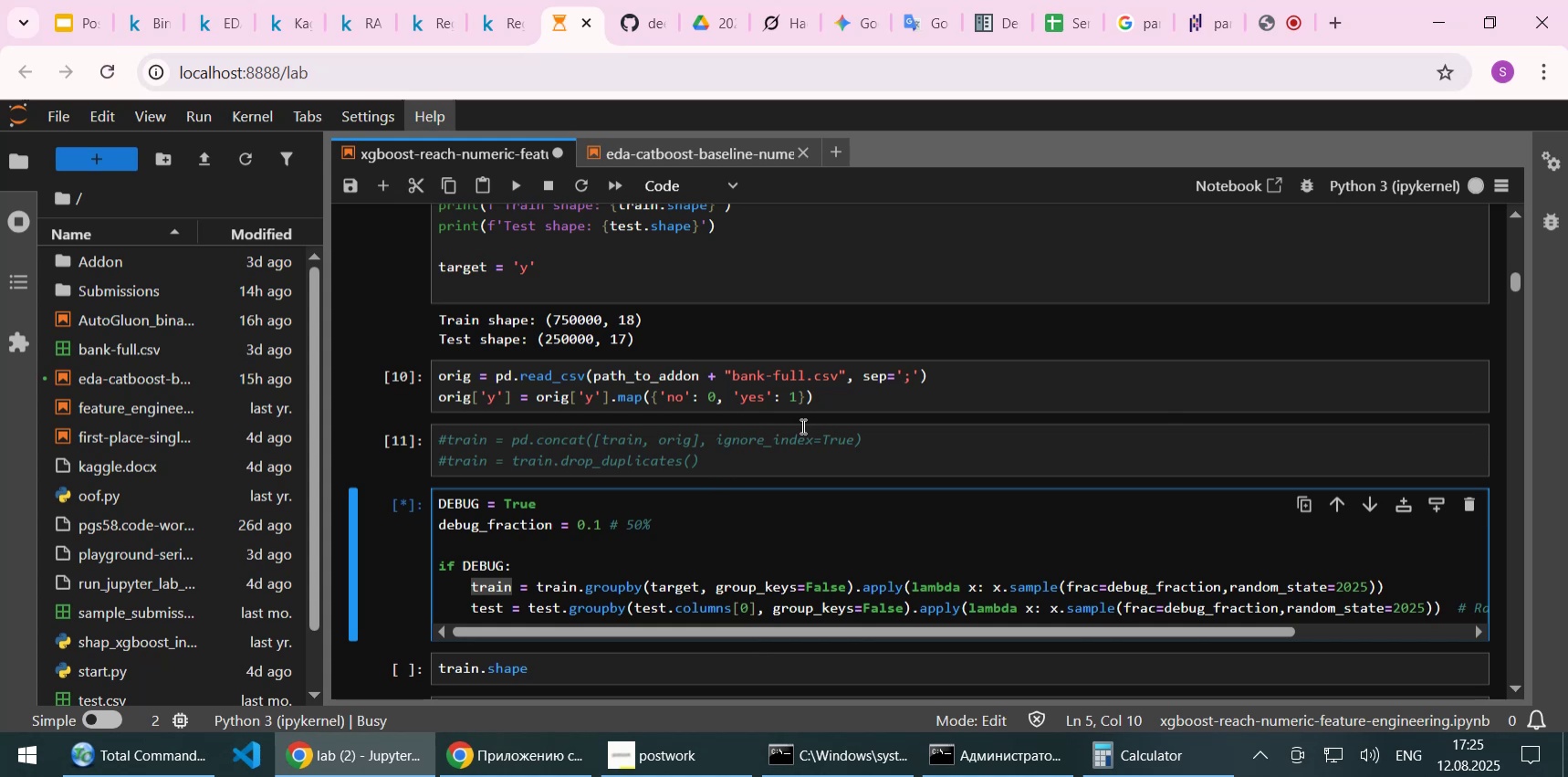 
scroll: coordinate [801, 425], scroll_direction: down, amount: 1.0
 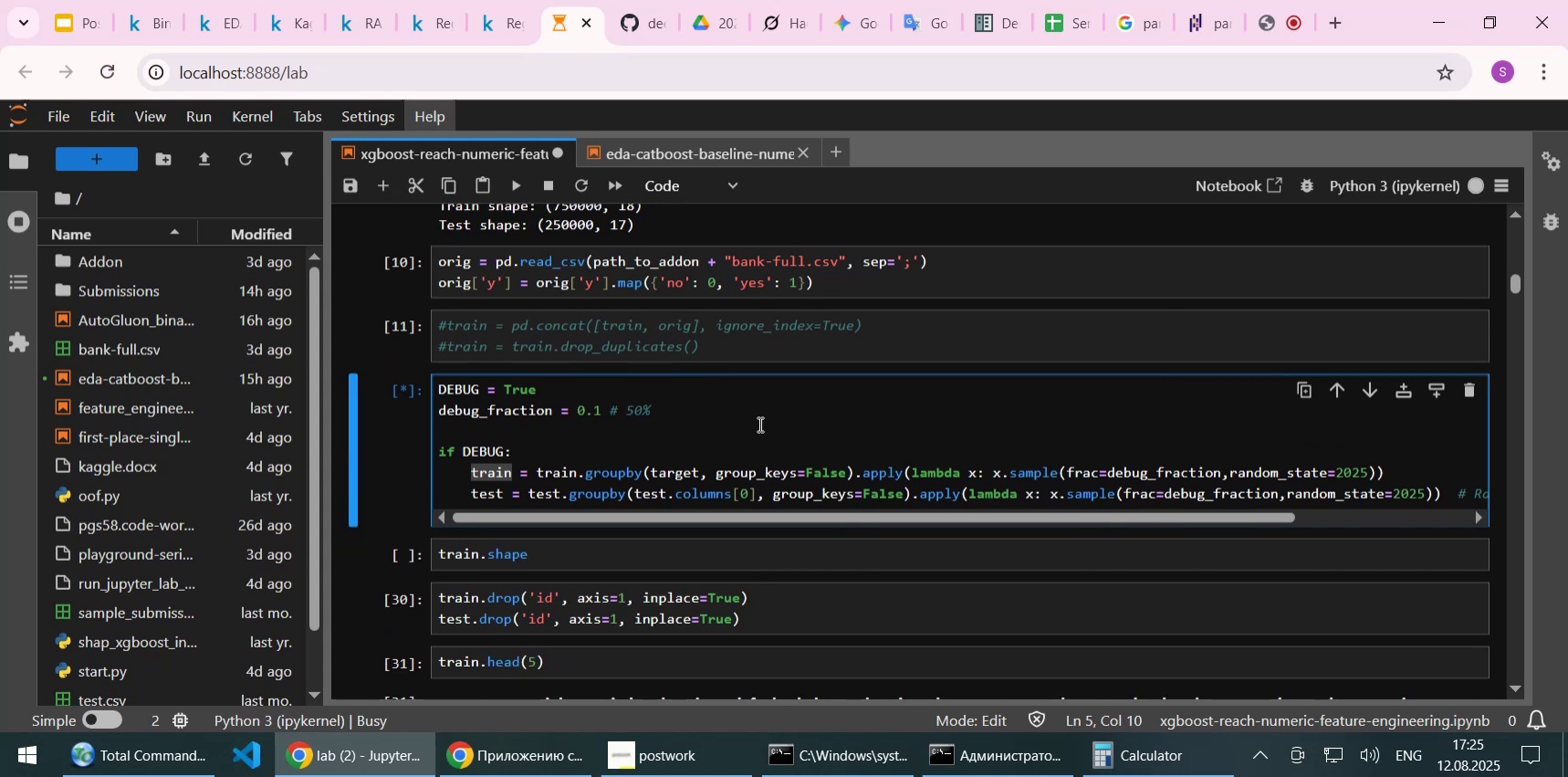 
left_click([630, 408])
 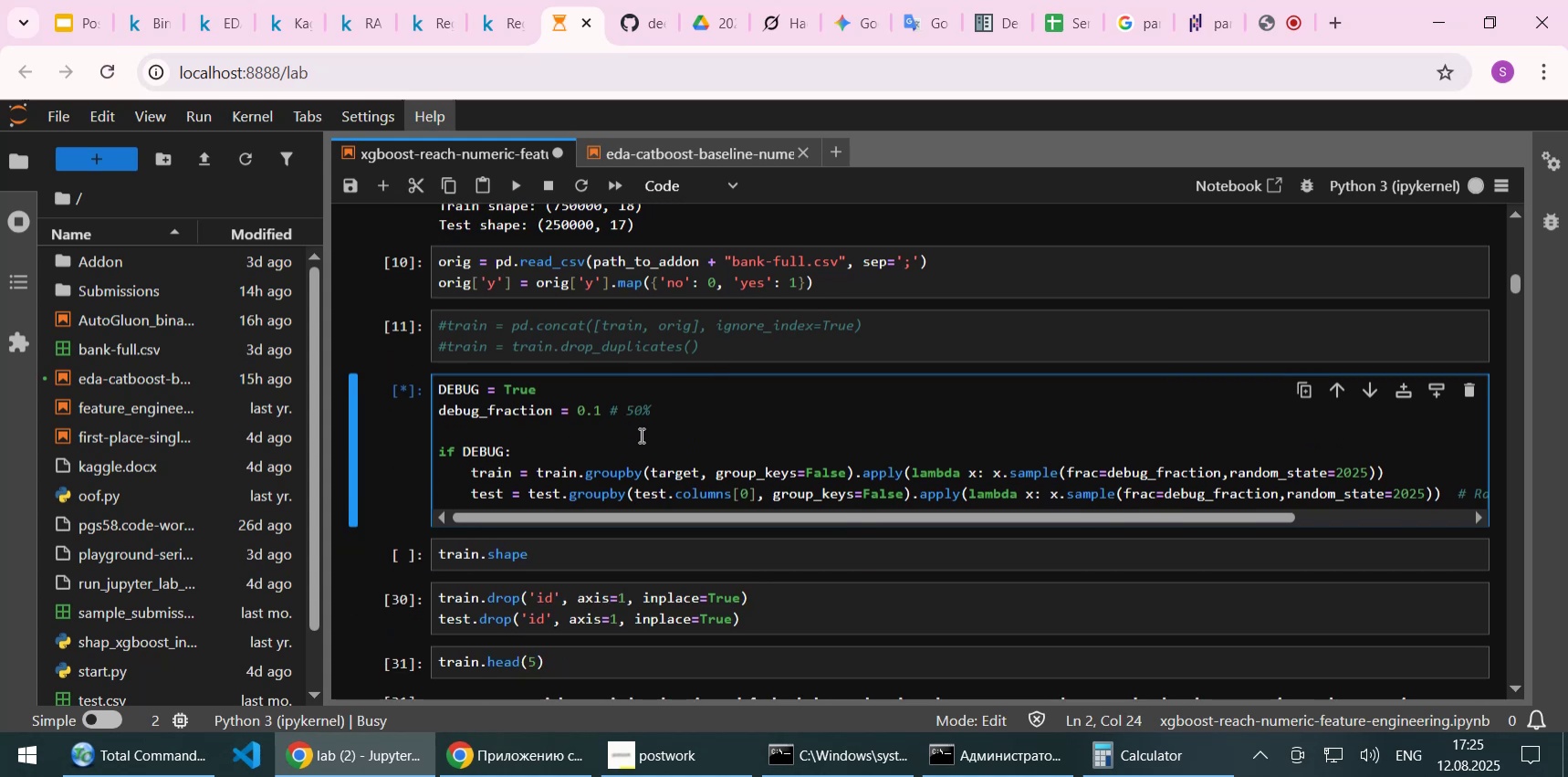 
key(Delete)
 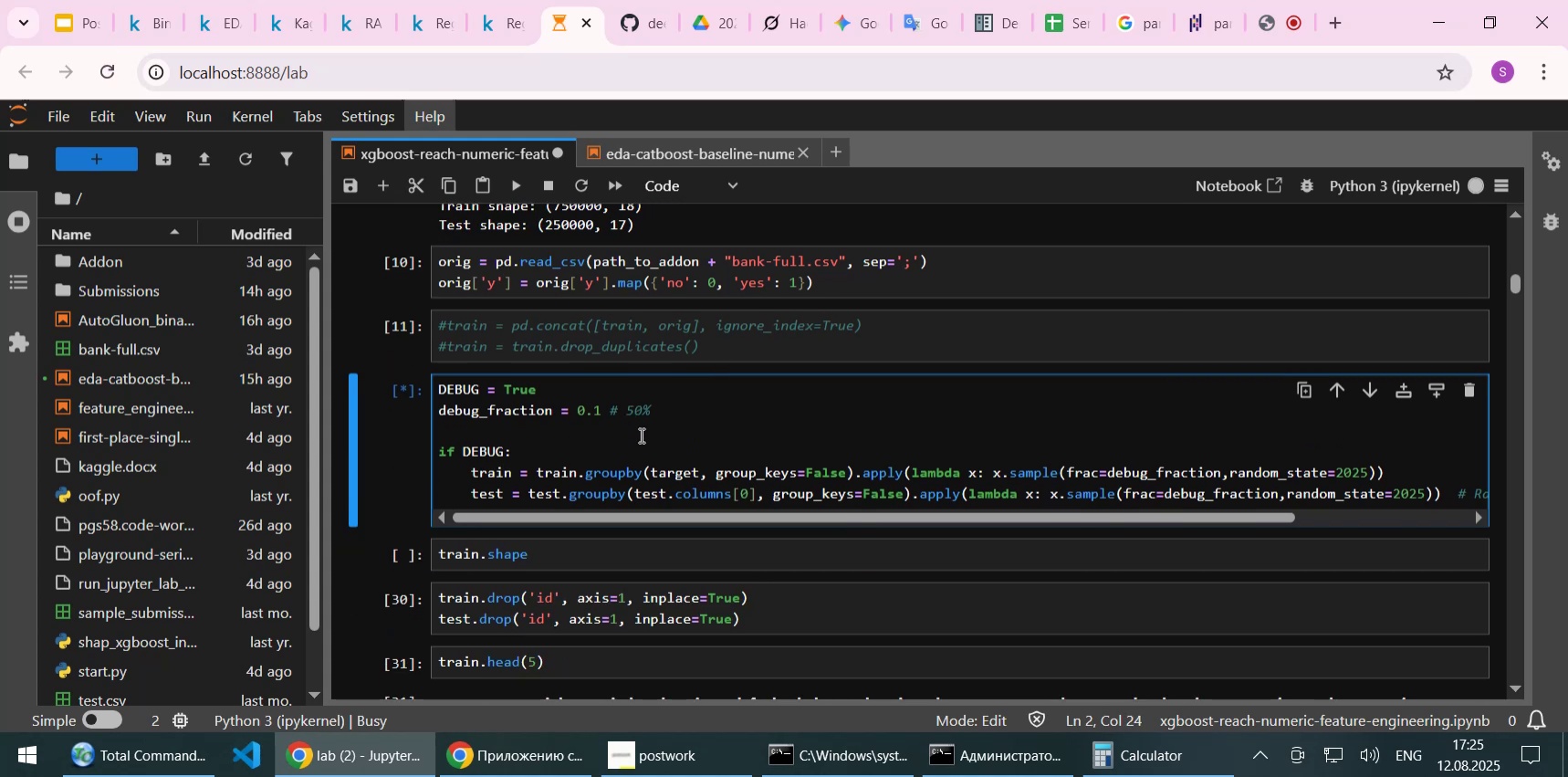 
key(1)
 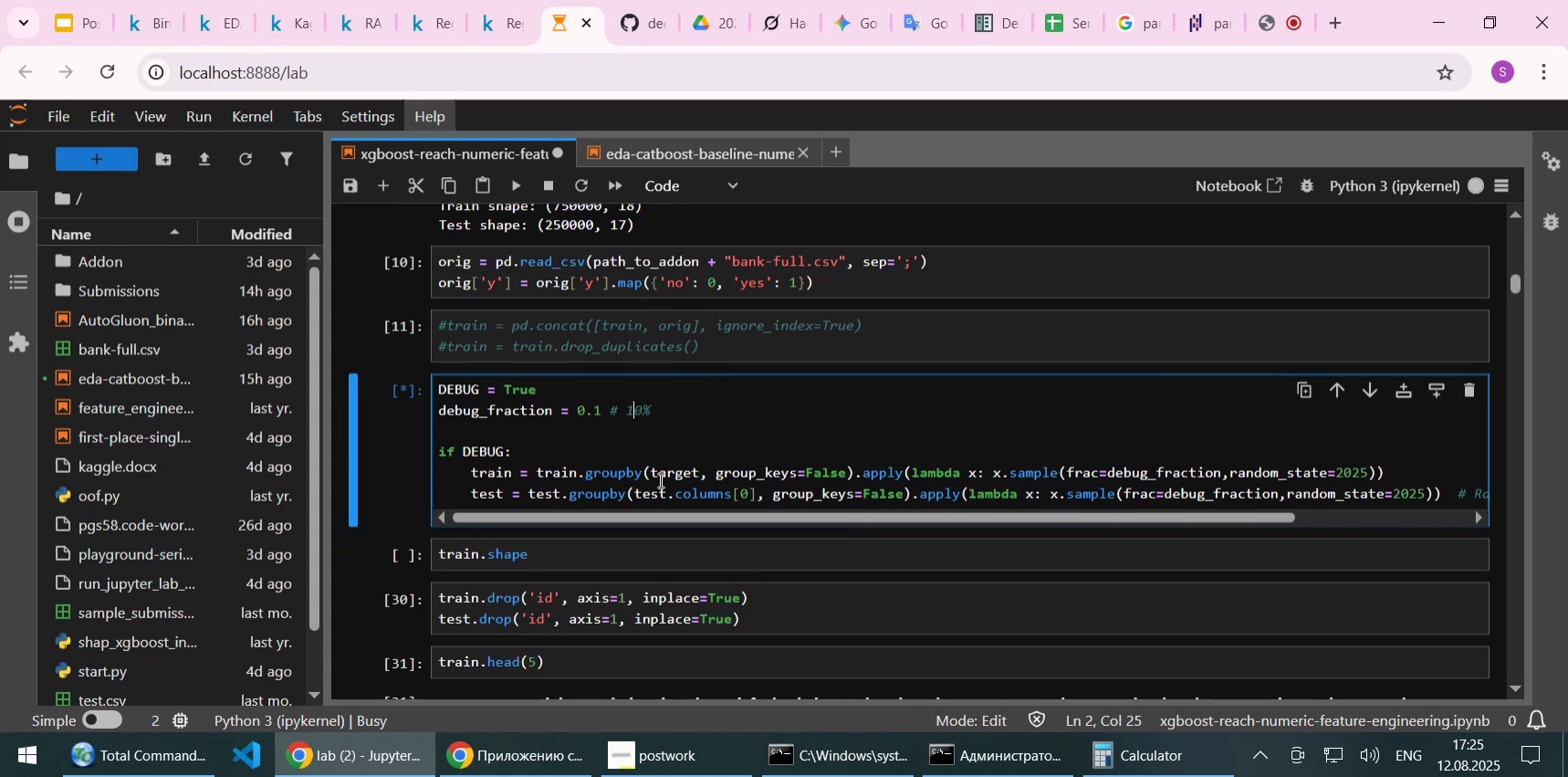 
key(Control+S)
 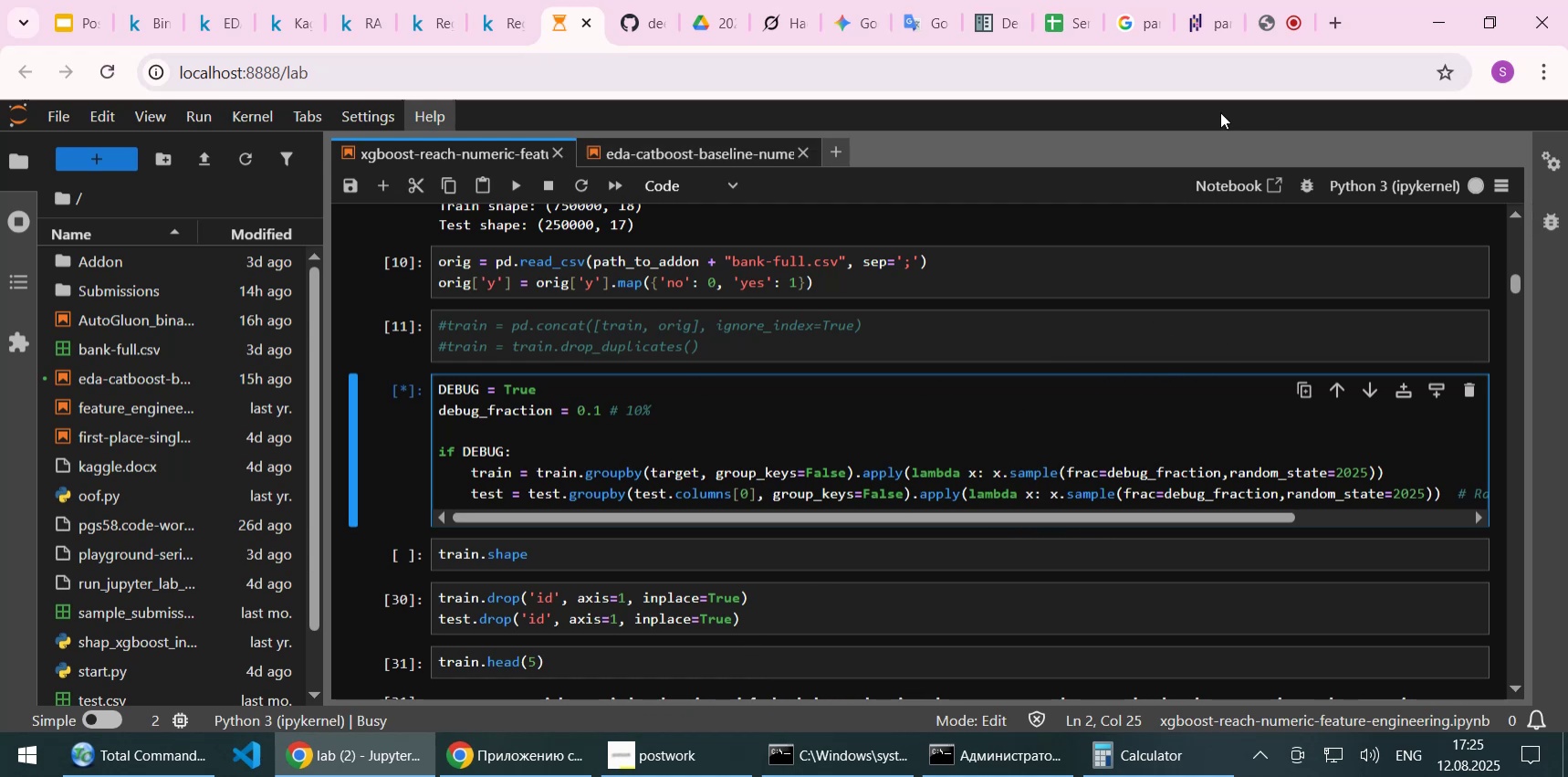 
wait(15.3)
 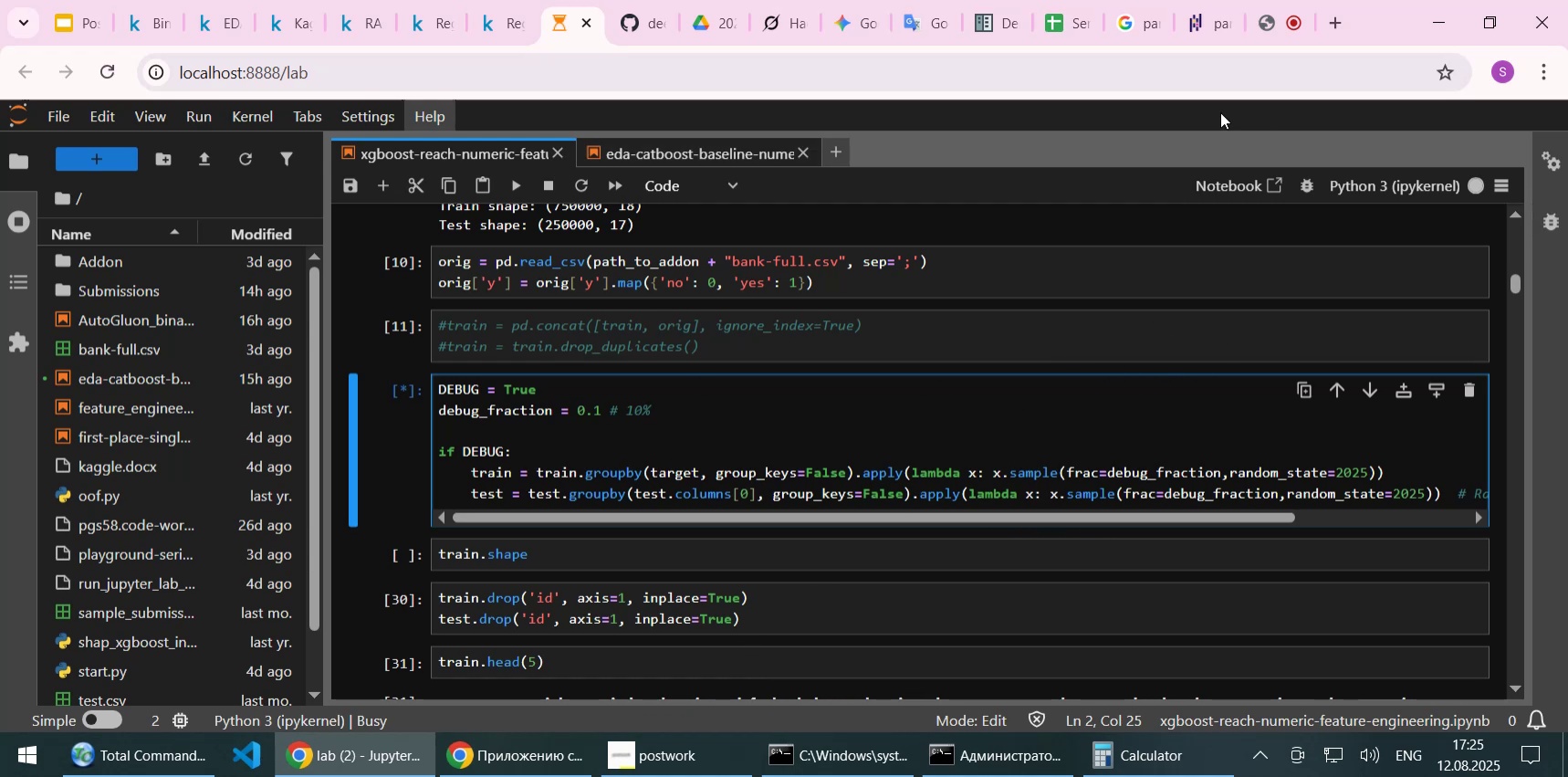 
left_click([698, 401])
 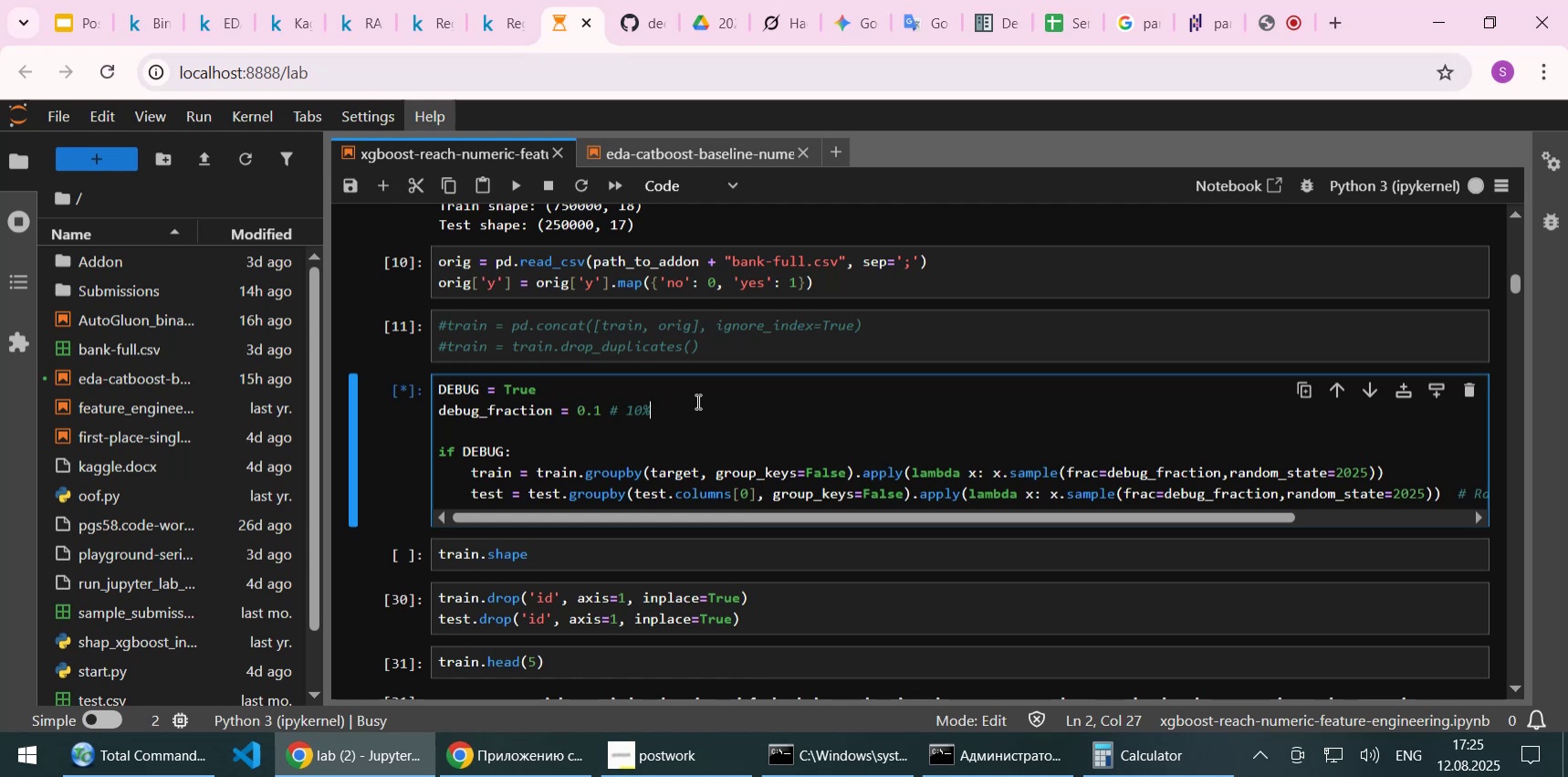 
wait(13.88)
 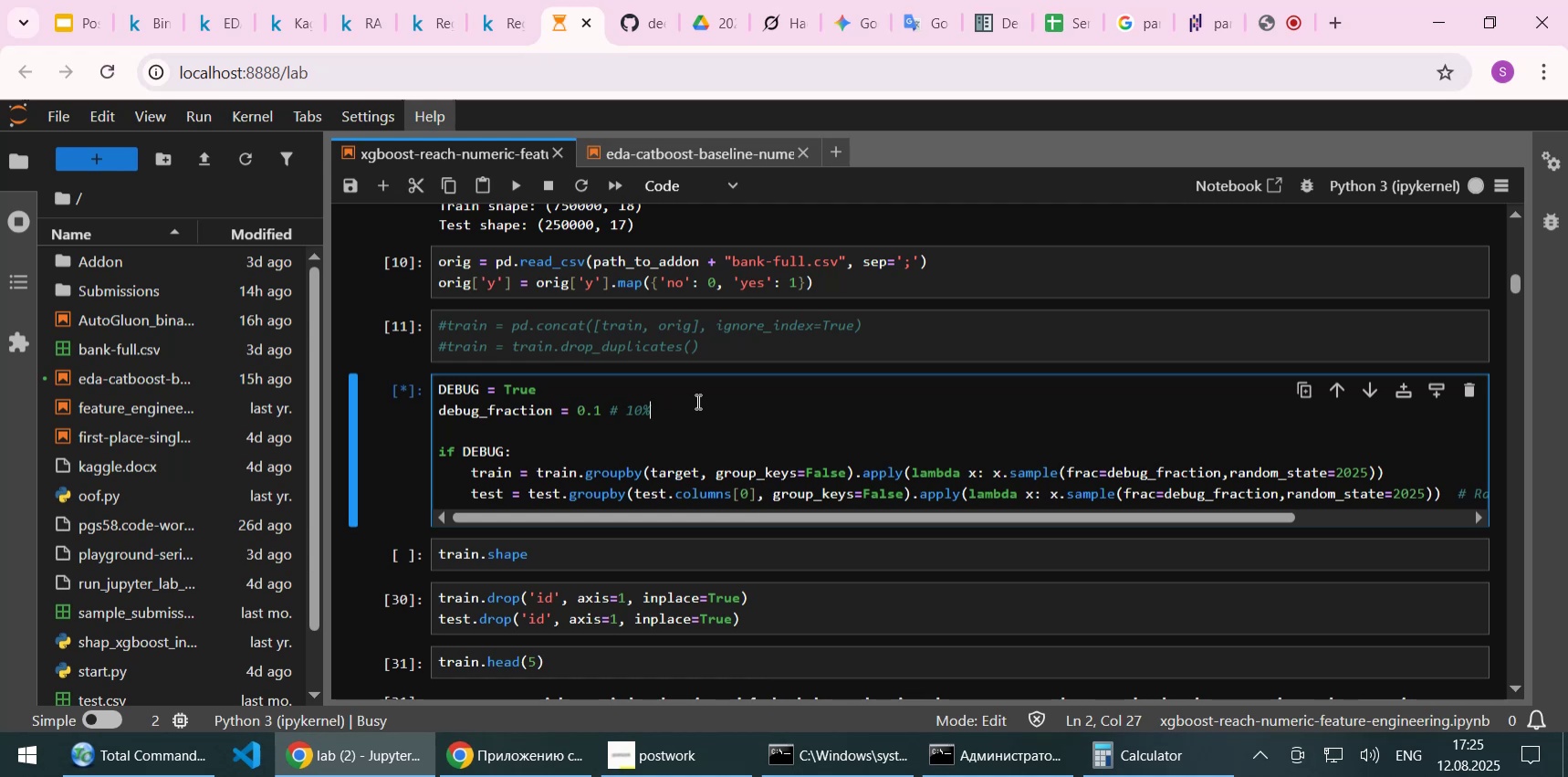 
scroll: coordinate [696, 402], scroll_direction: down, amount: 1.0
 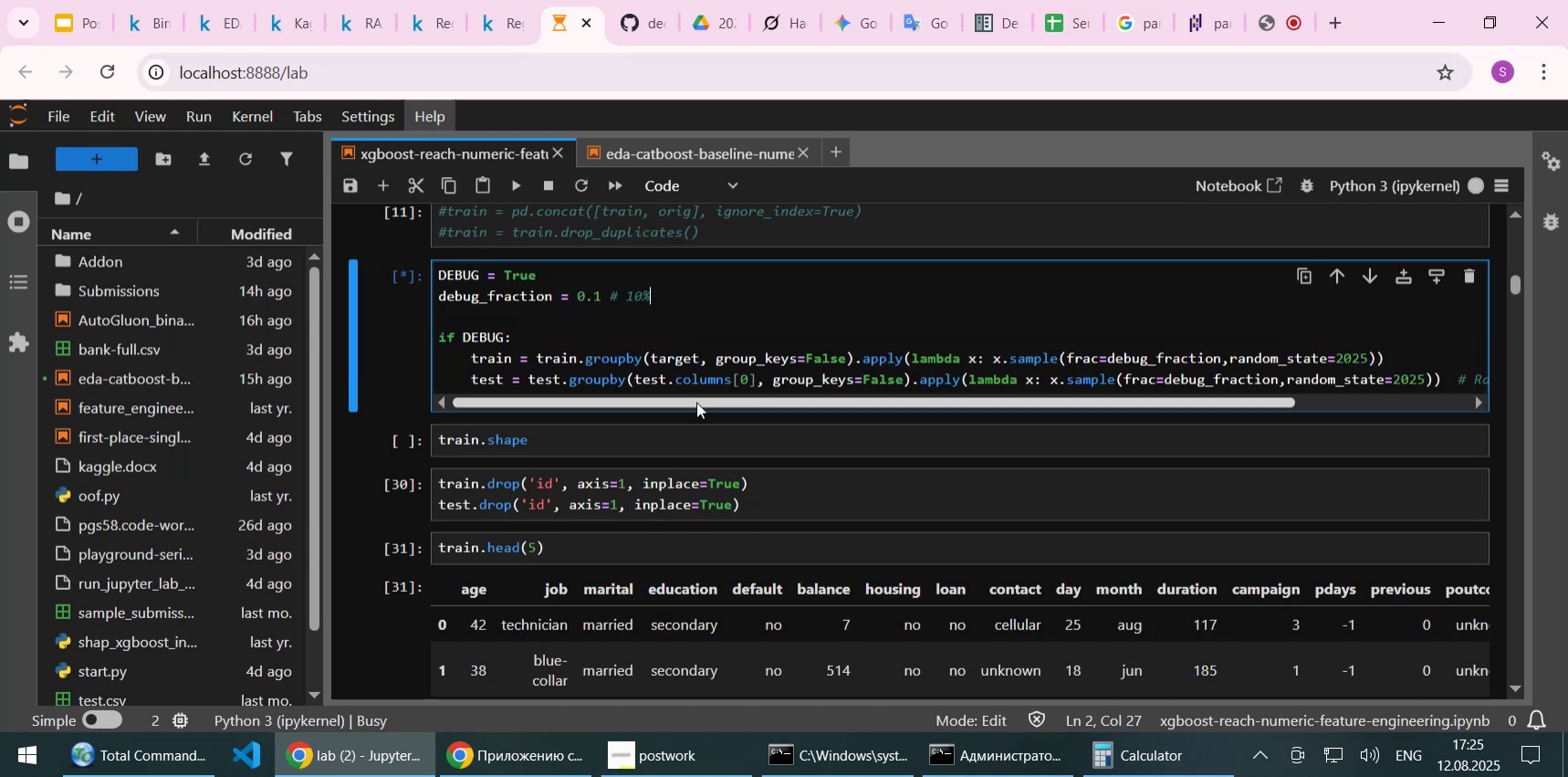 
scroll: coordinate [696, 402], scroll_direction: up, amount: 1.0
 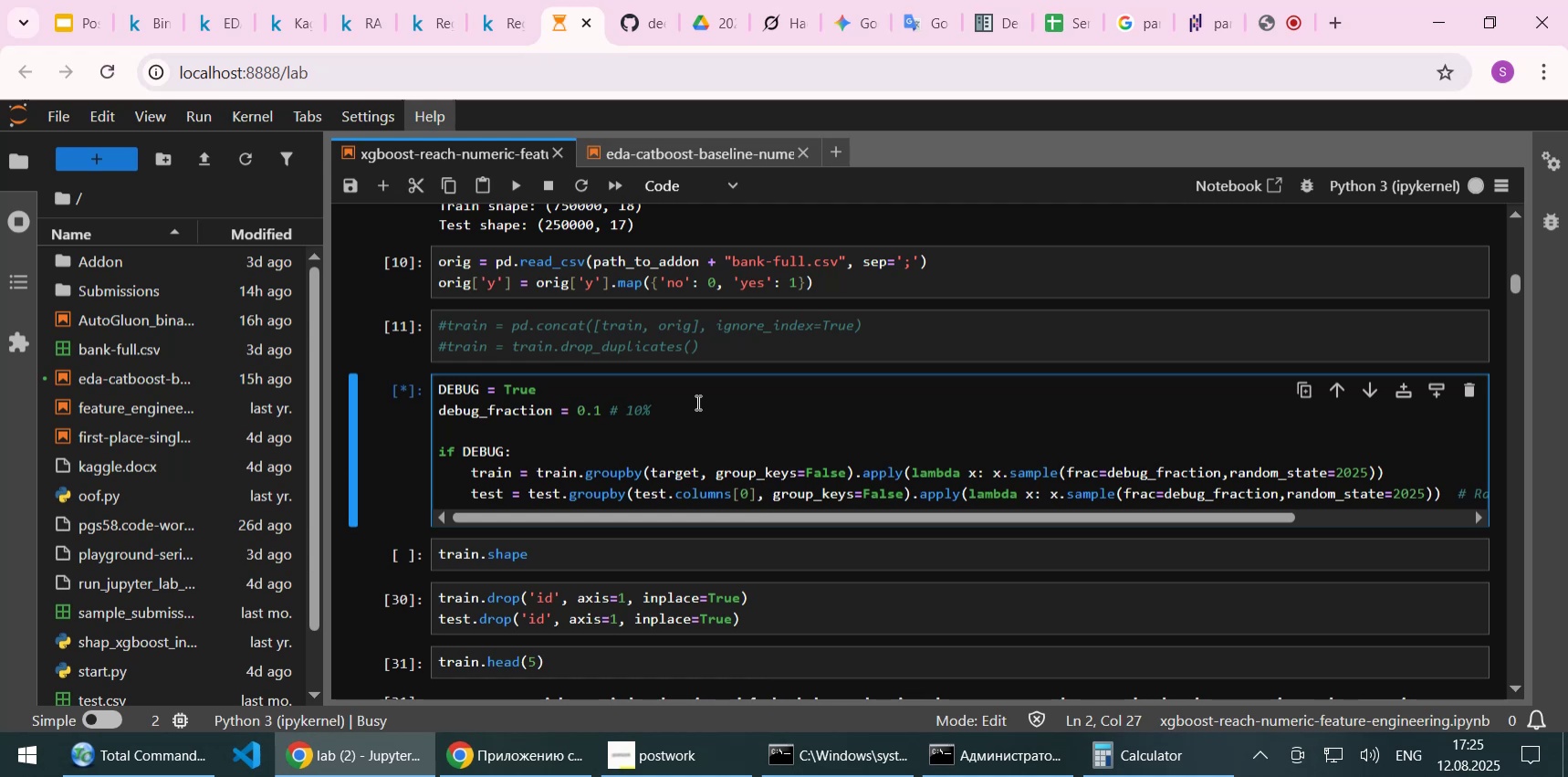 
wait(5.47)
 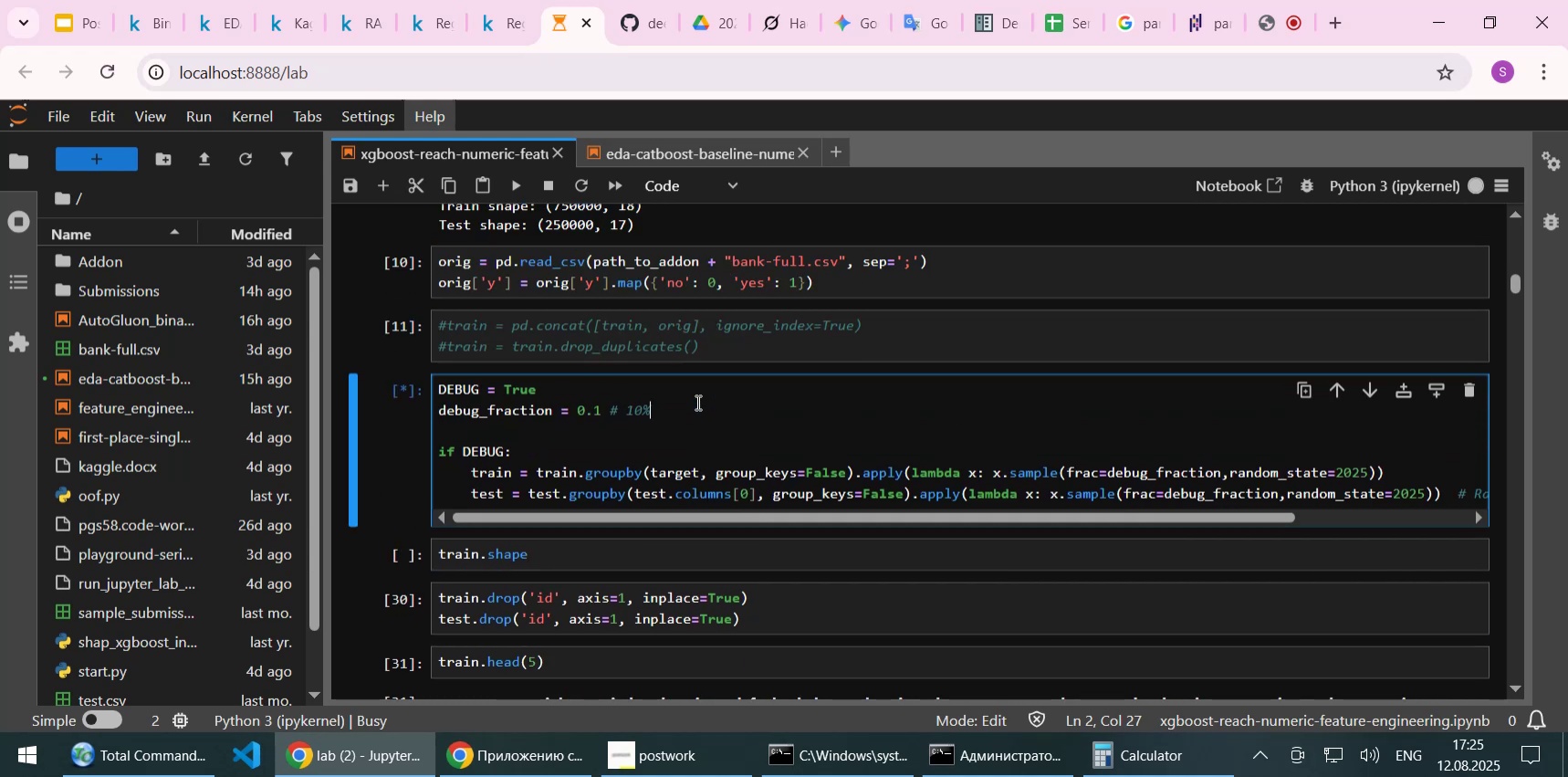 
scroll: coordinate [679, 408], scroll_direction: down, amount: 1.0
 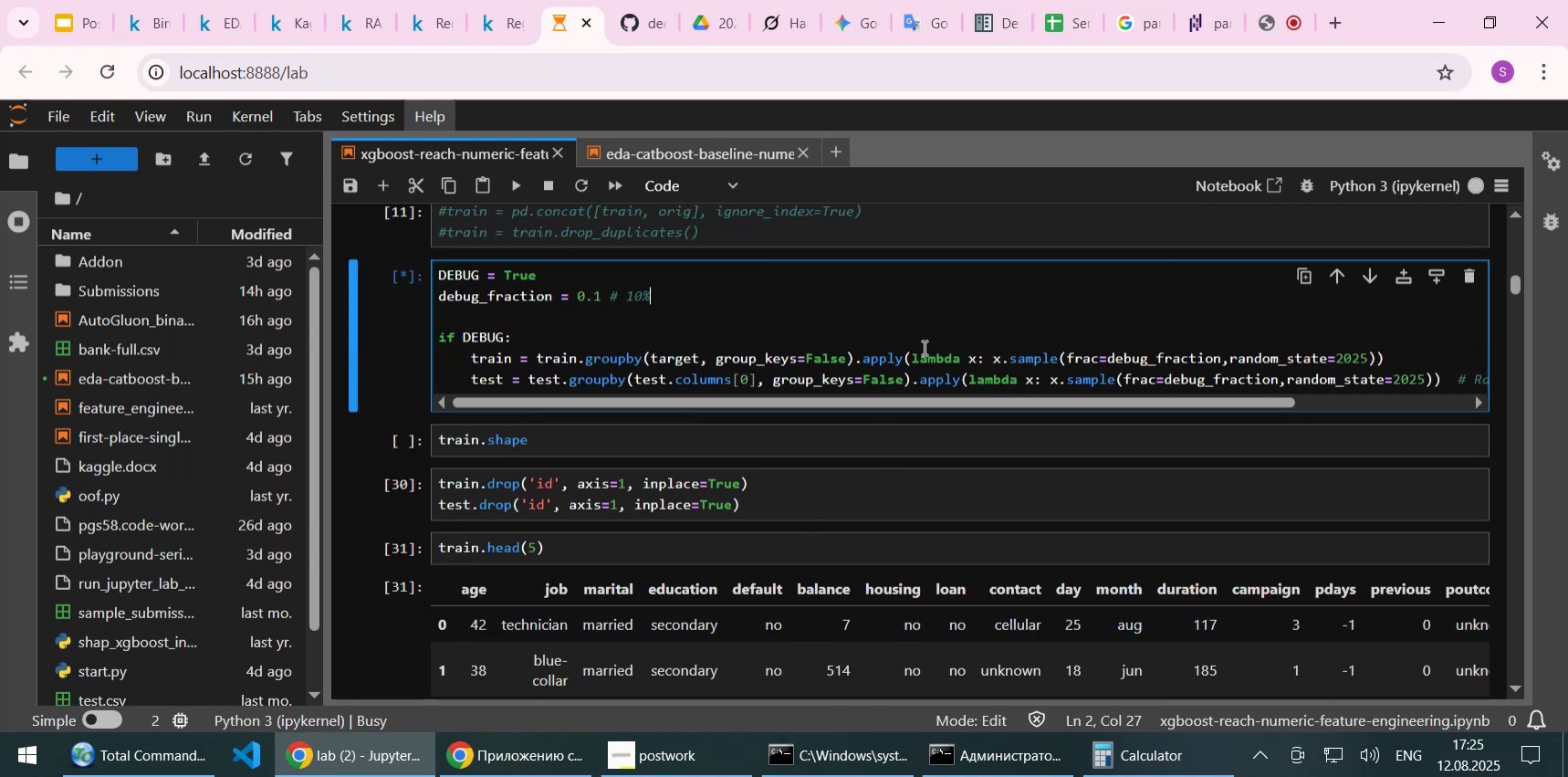 
scroll: coordinate [902, 324], scroll_direction: up, amount: 1.0
 